 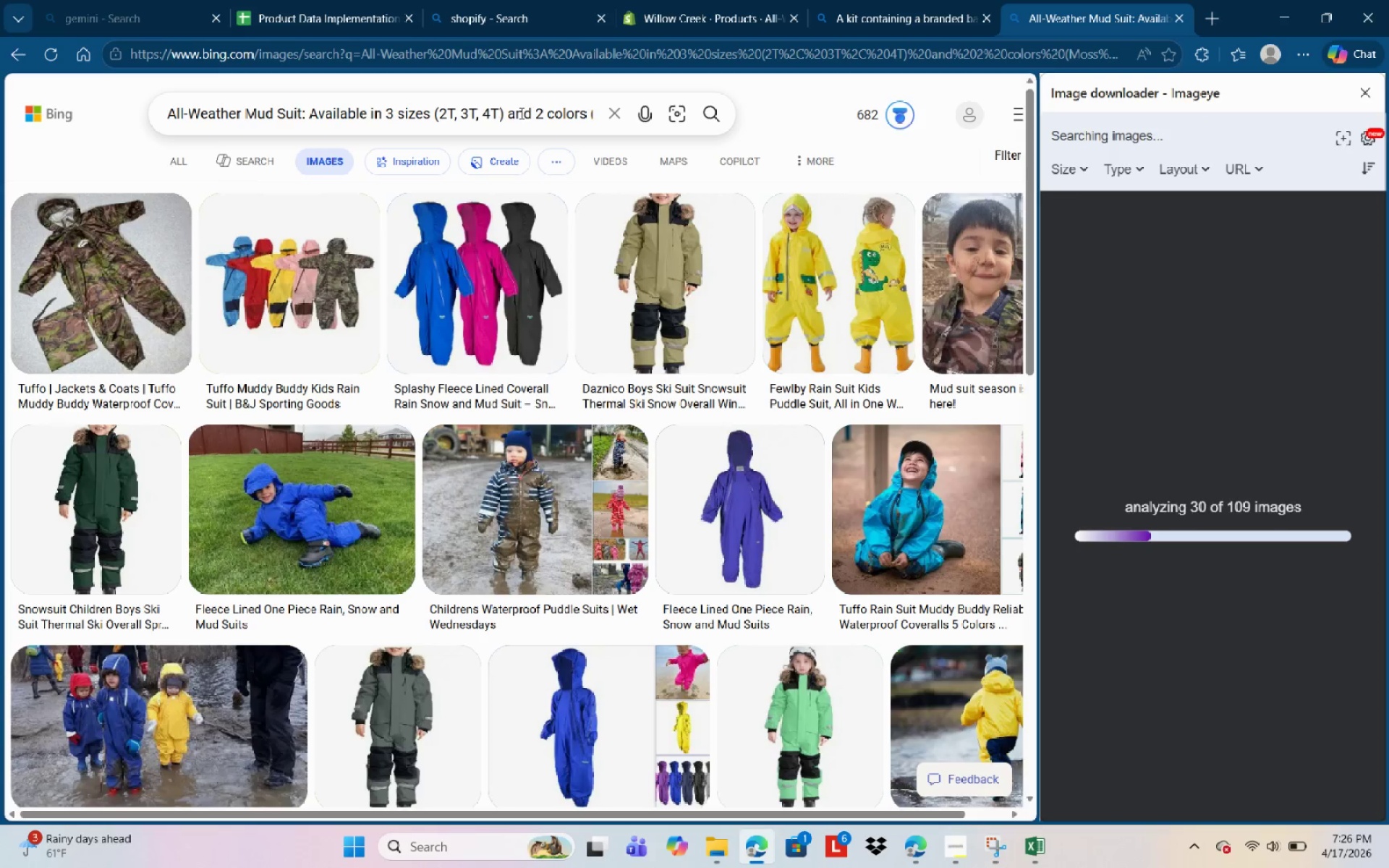 
scroll: coordinate [693, 488], scroll_direction: none, amount: 0.0
 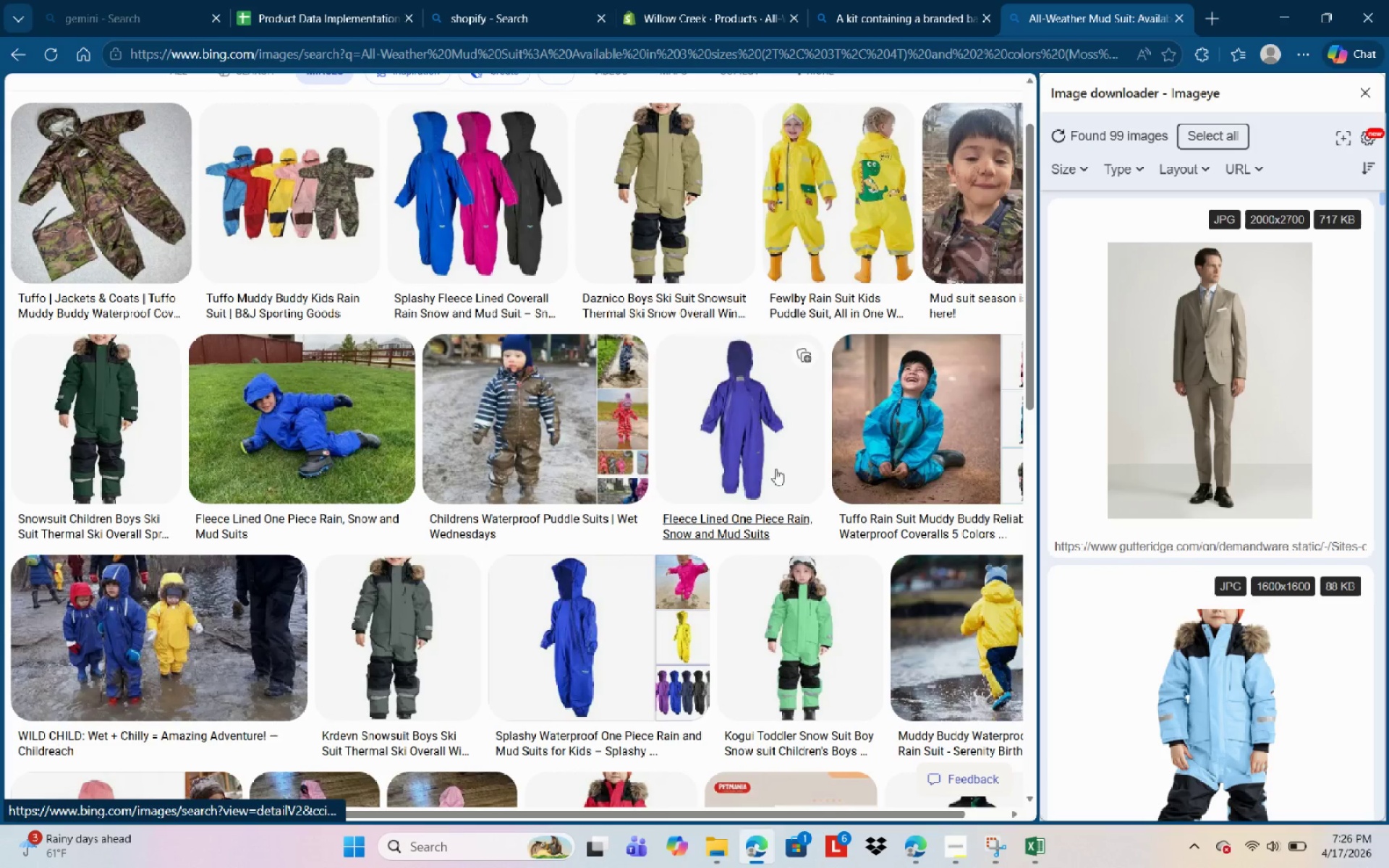 
scroll: coordinate [722, 673], scroll_direction: down, amount: 5.0
 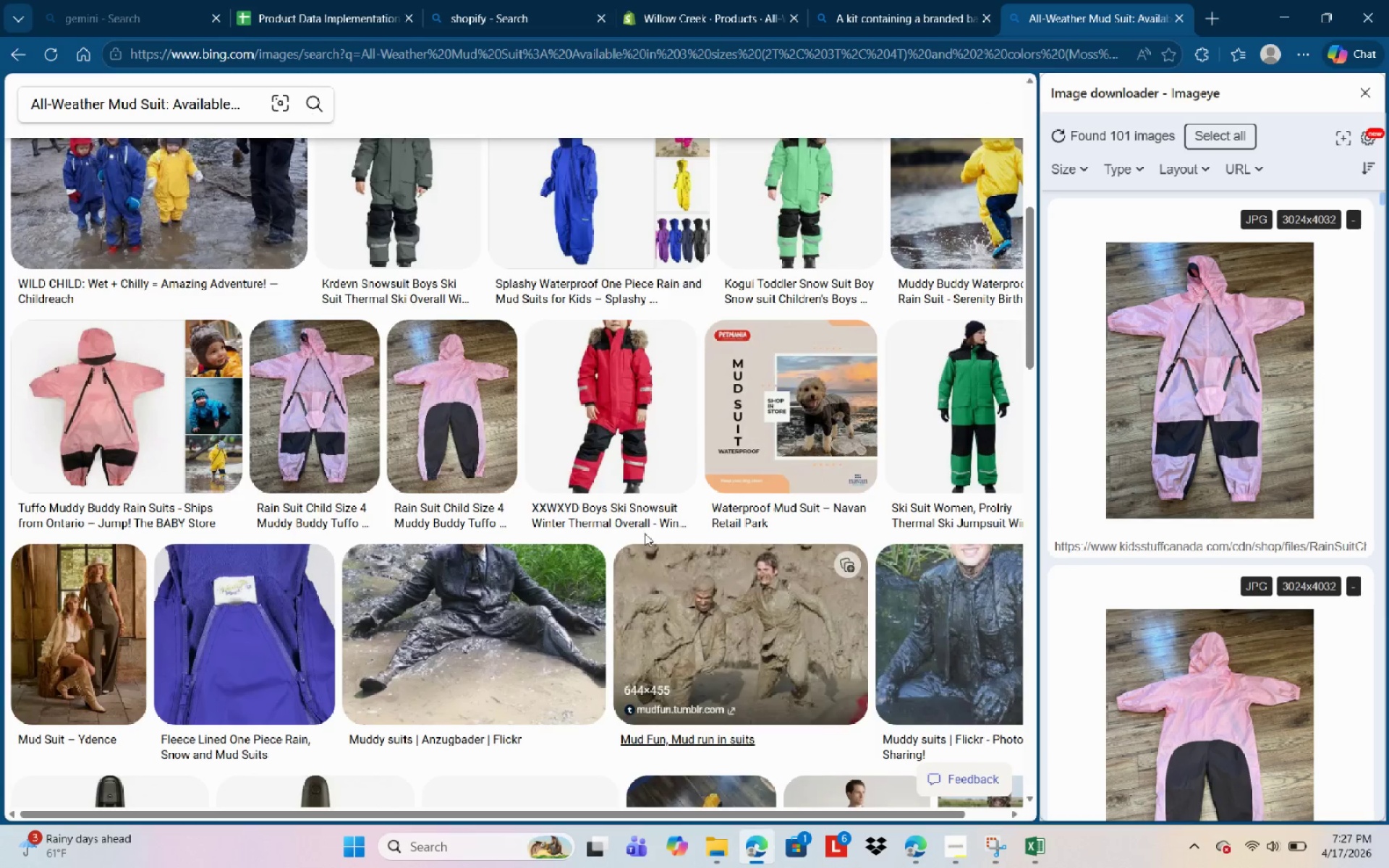 
scroll: coordinate [559, 379], scroll_direction: up, amount: 4.0
 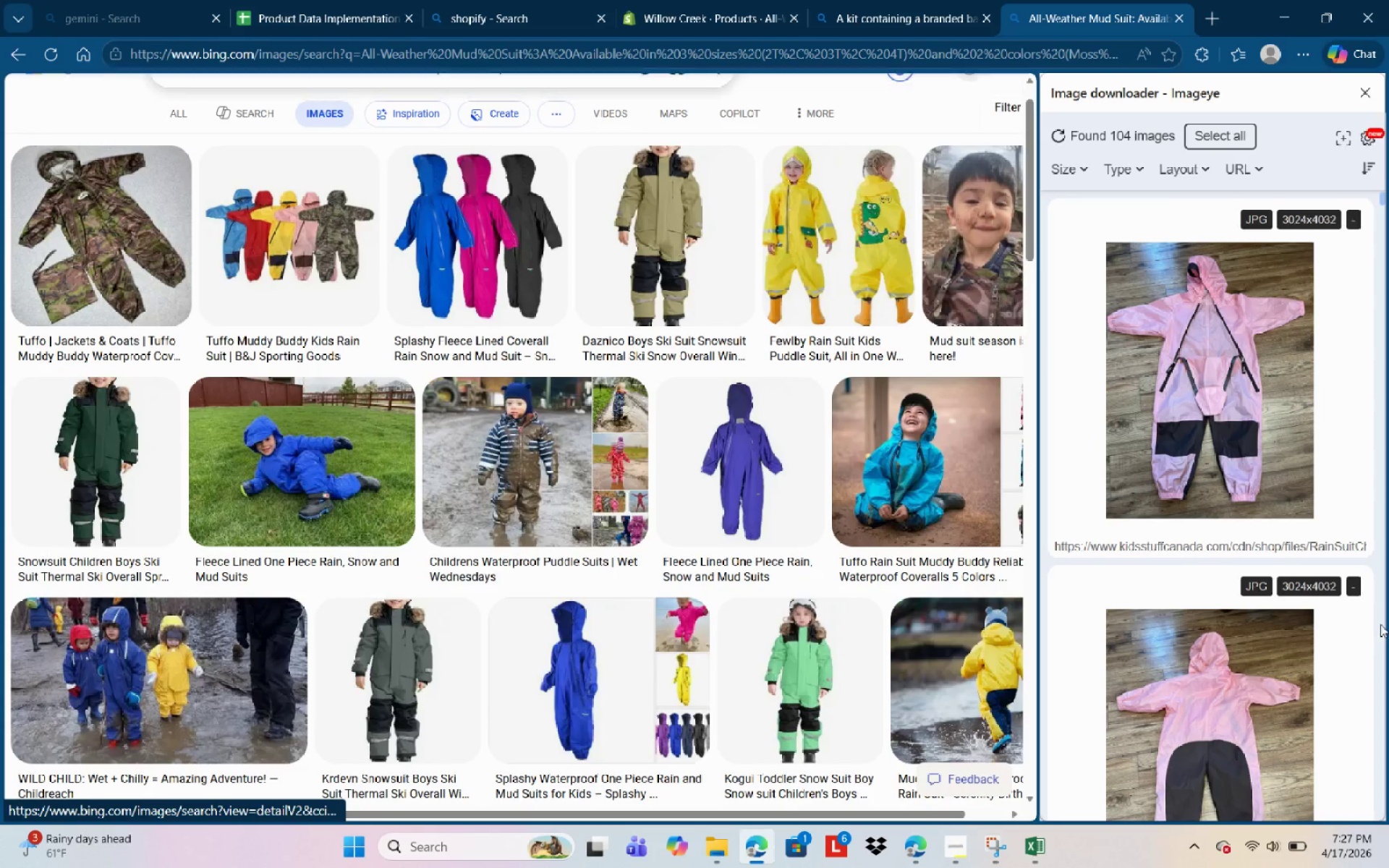 
scroll: coordinate [1377, 639], scroll_direction: down, amount: 40.0
 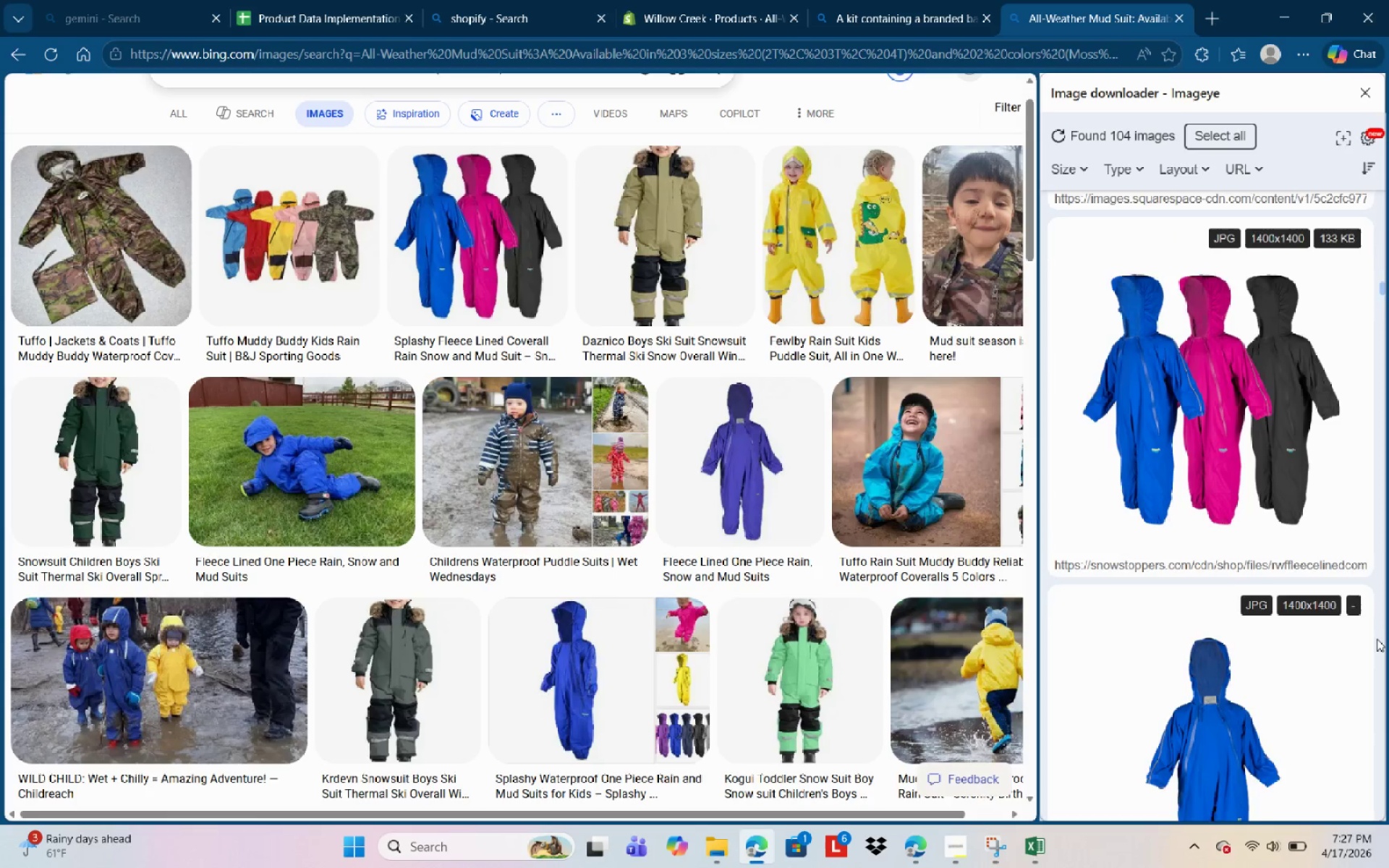 
scroll: coordinate [680, 476], scroll_direction: up, amount: 10.0
 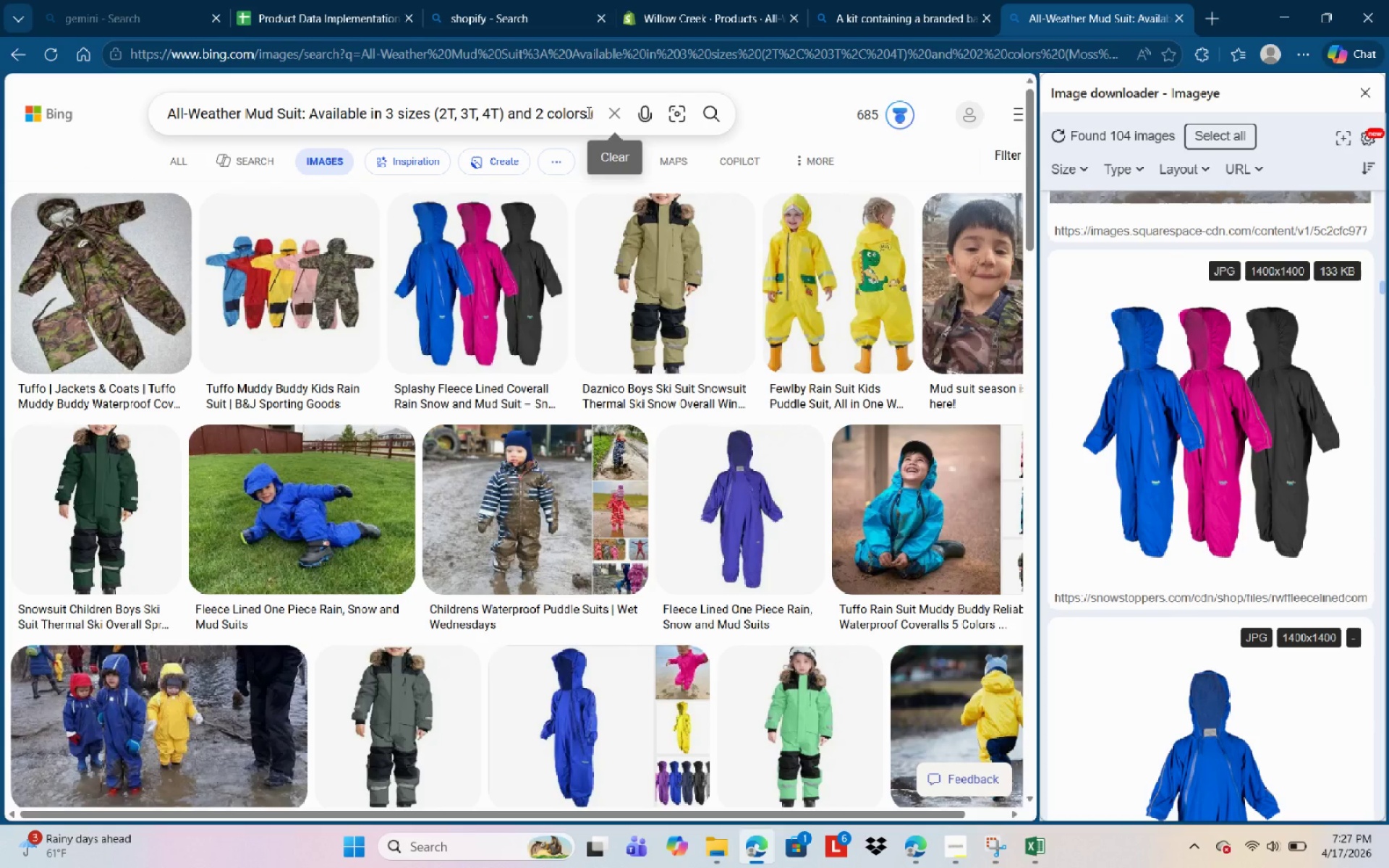 
left_click([579, 111])
 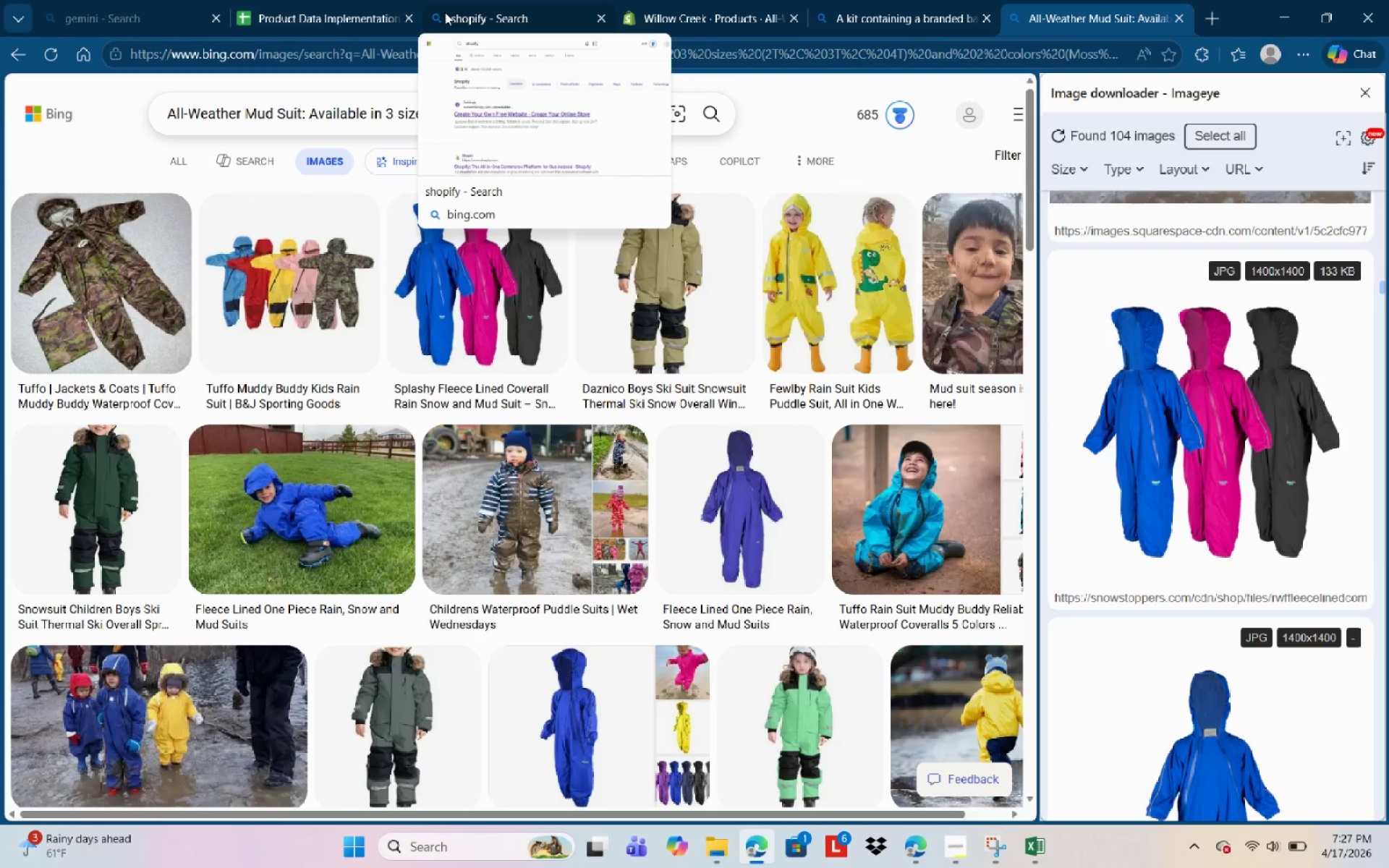 
wait(33.42)
 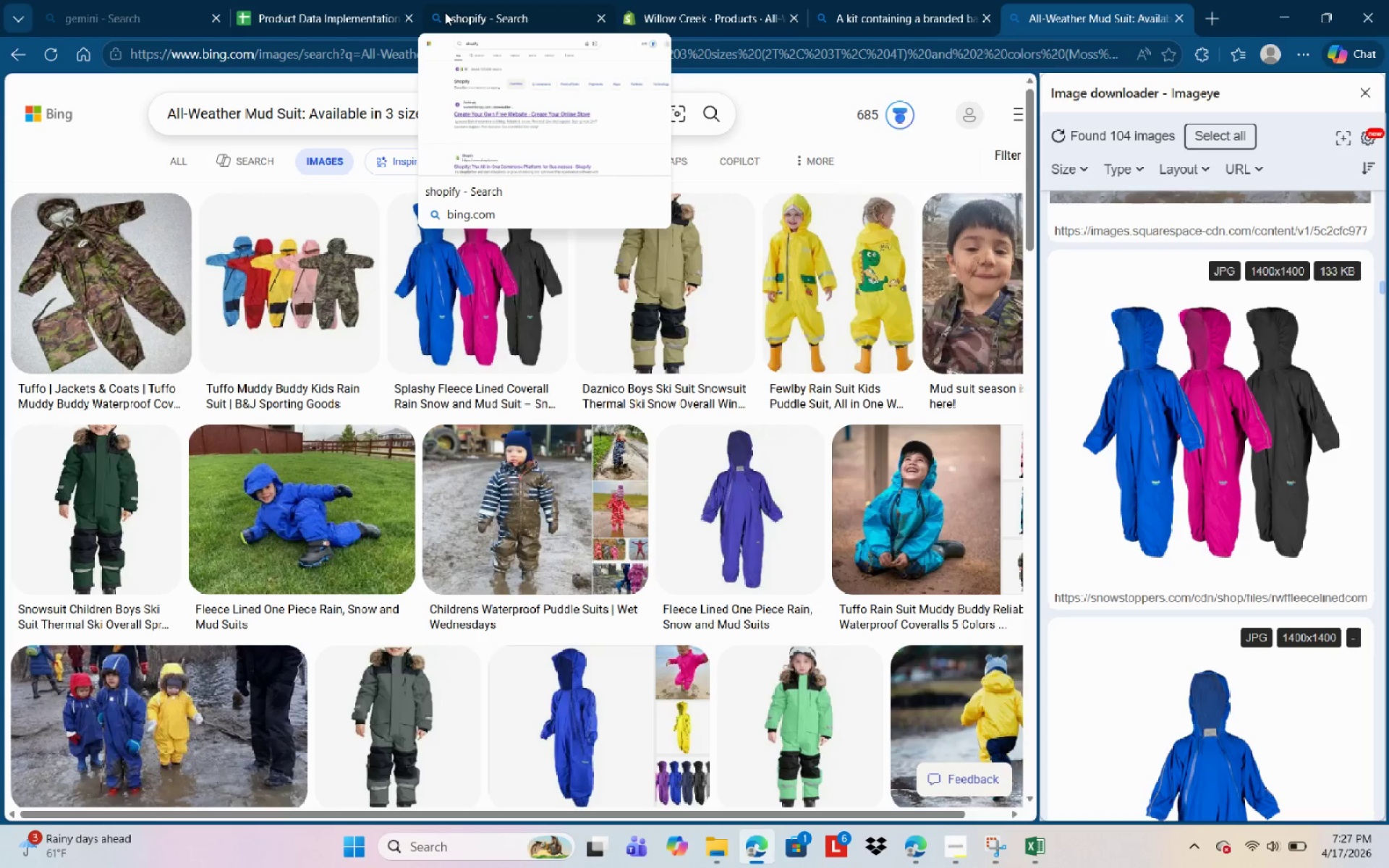 
hold_key(key=ArrowRight, duration=0.73)
 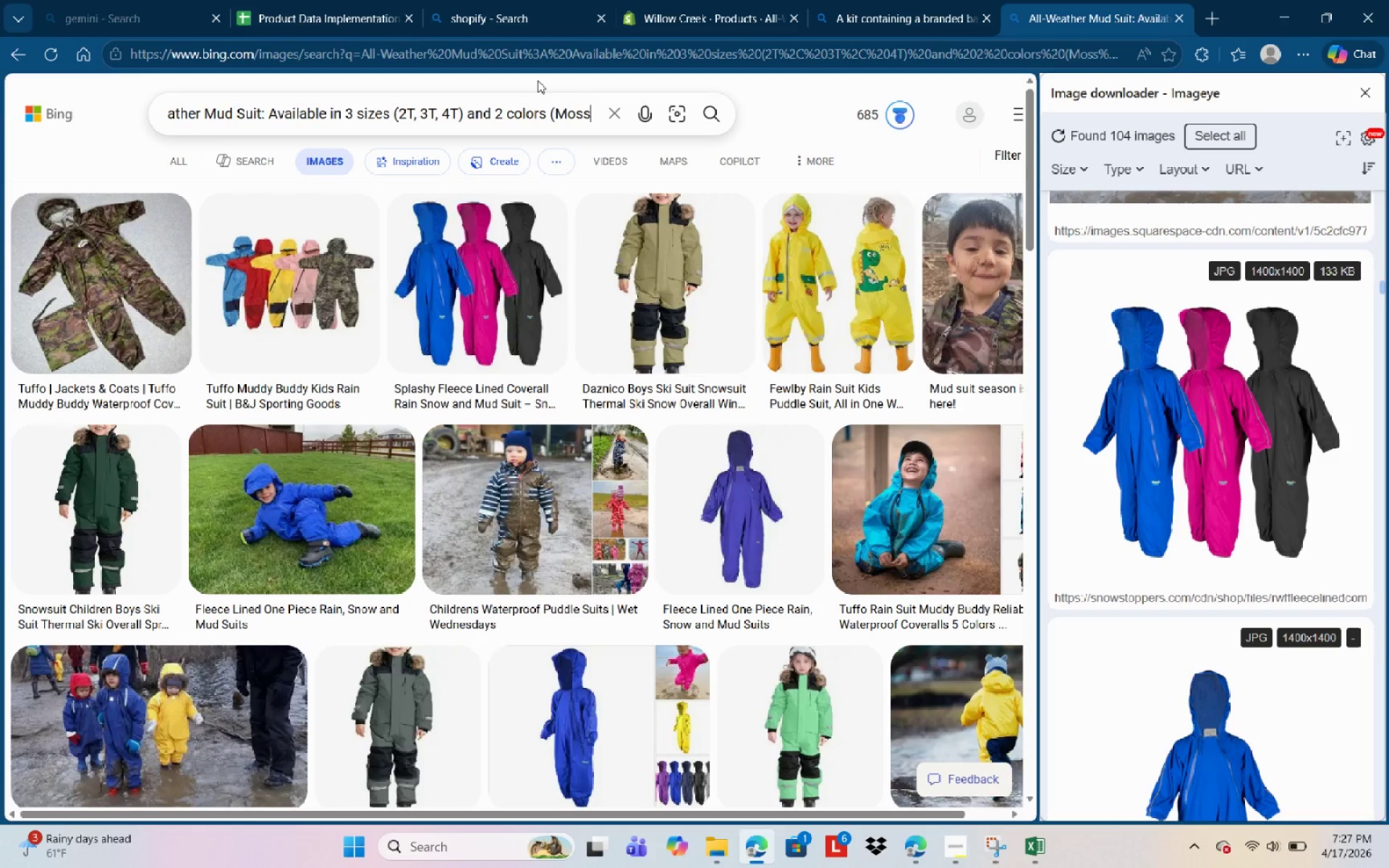 
key(ArrowRight)
 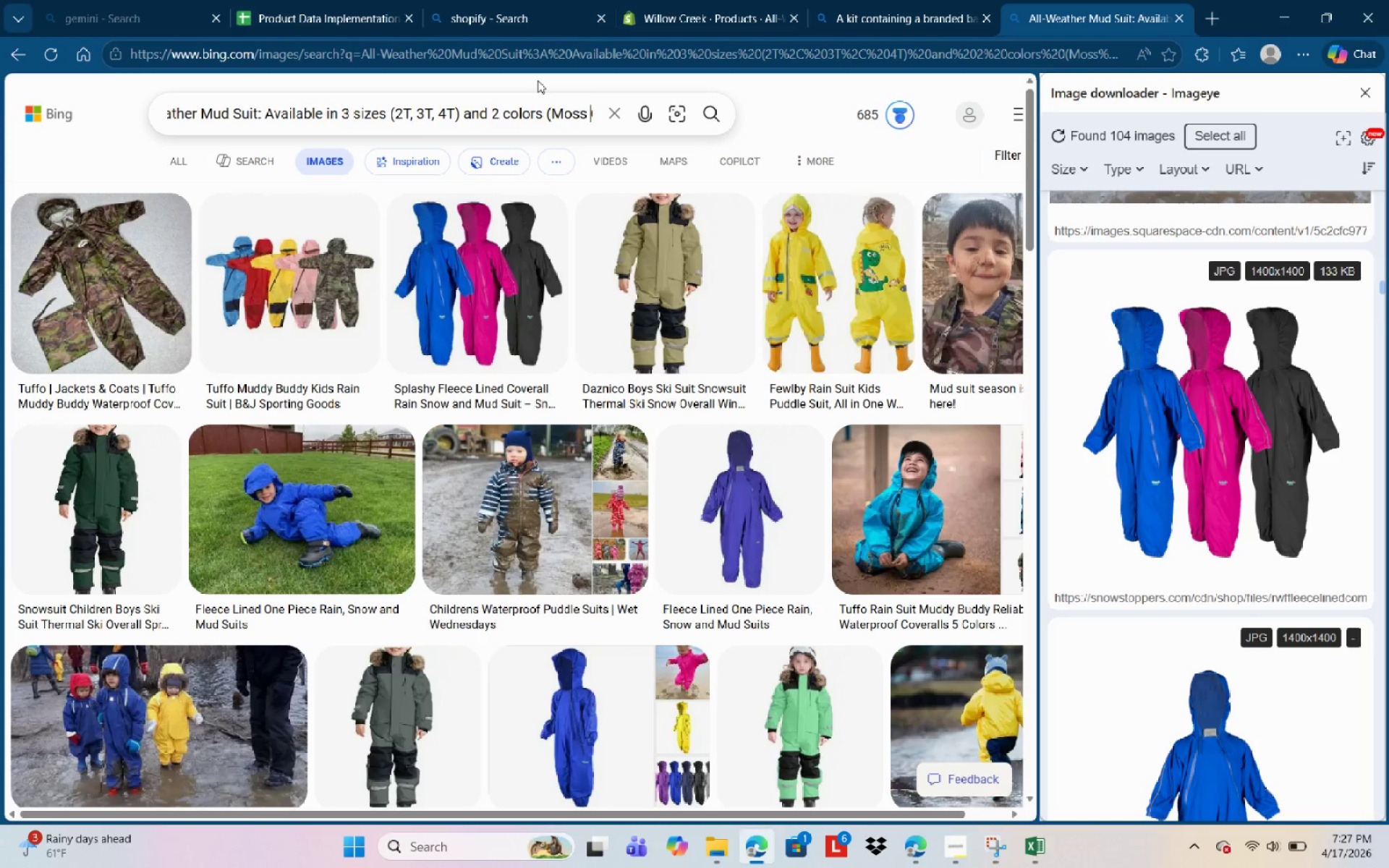 
hold_key(key=ArrowRight, duration=0.91)
 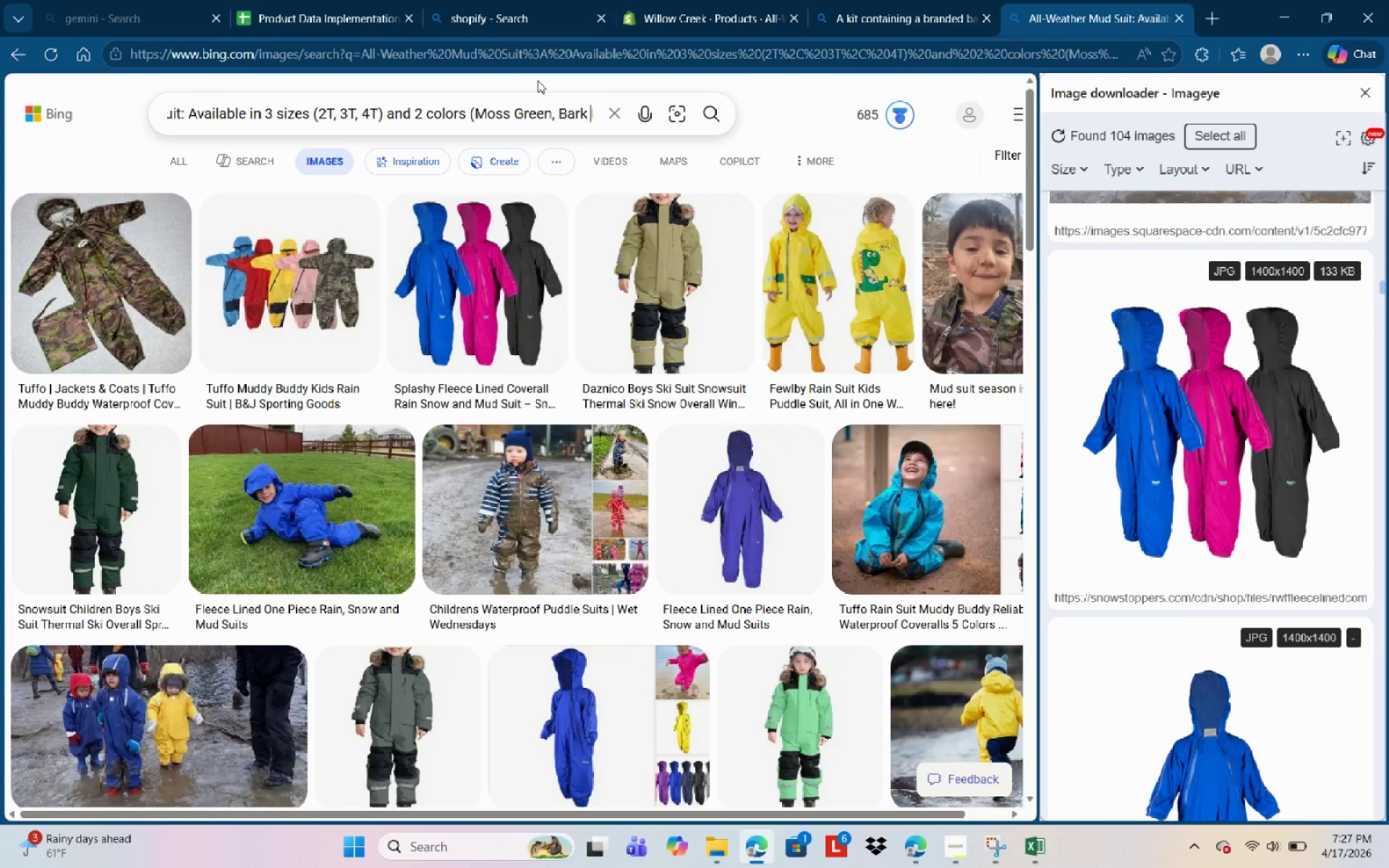 
hold_key(key=ArrowRight, duration=0.73)
 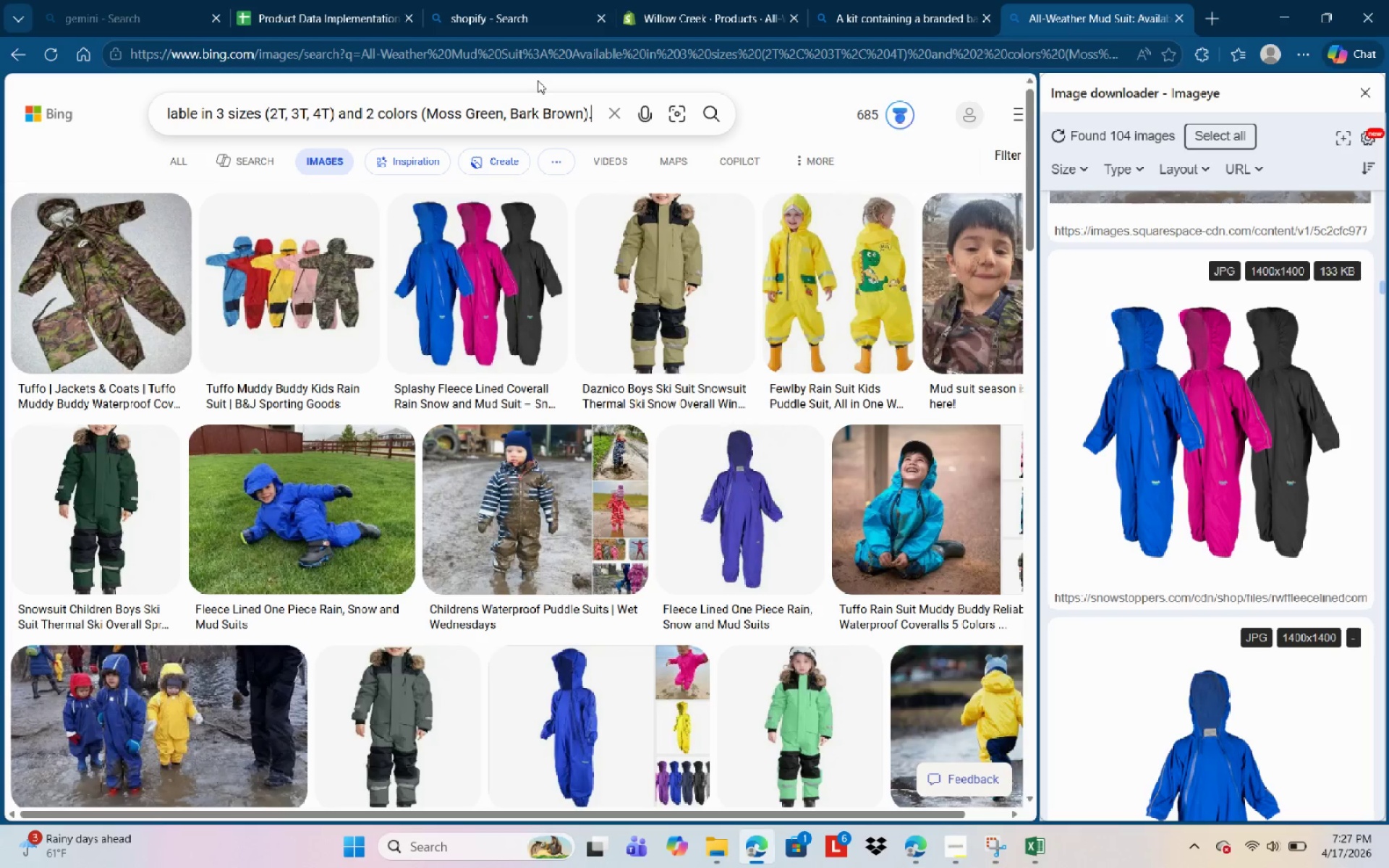 
key(ArrowRight)
 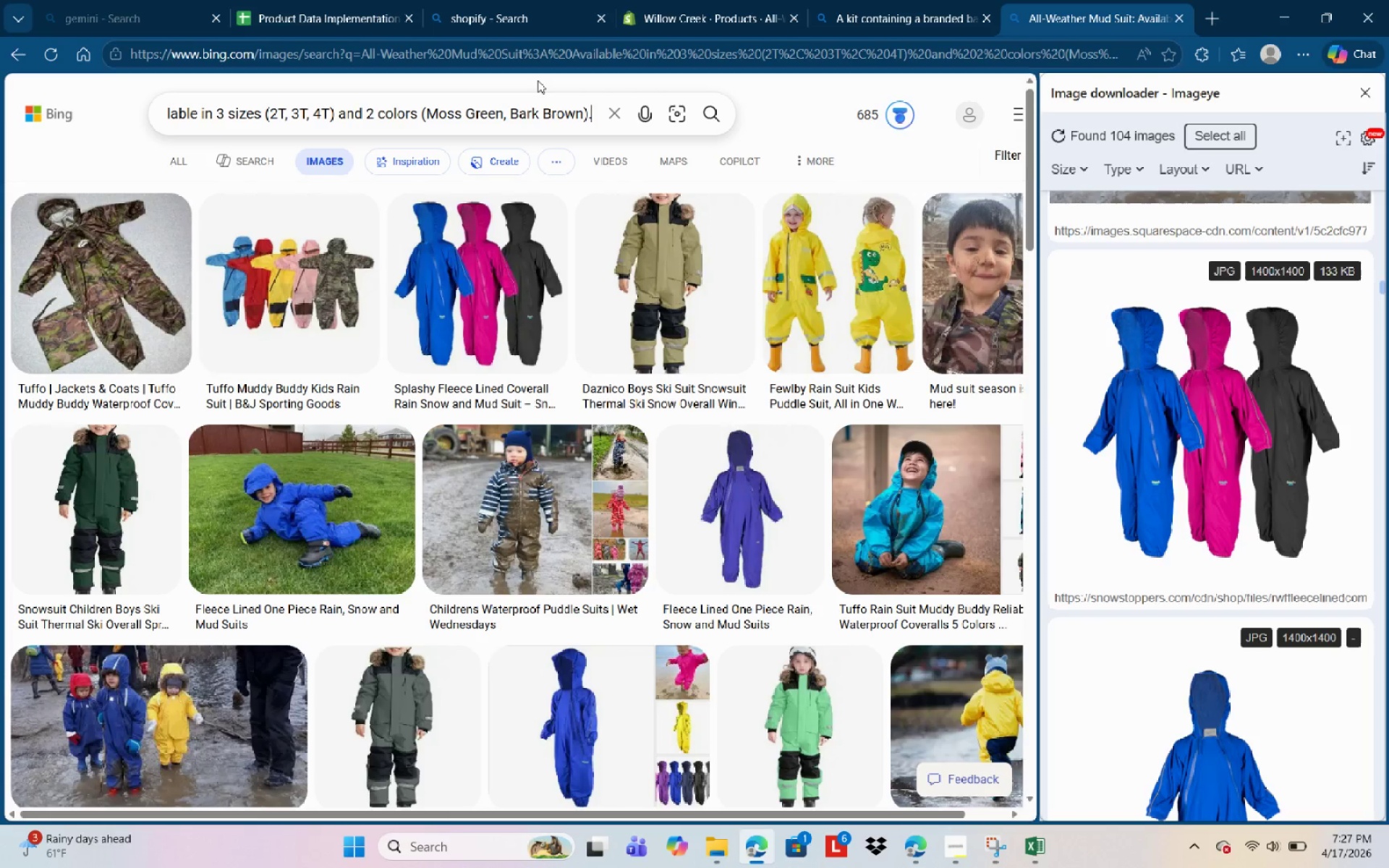 
key(ArrowRight)
 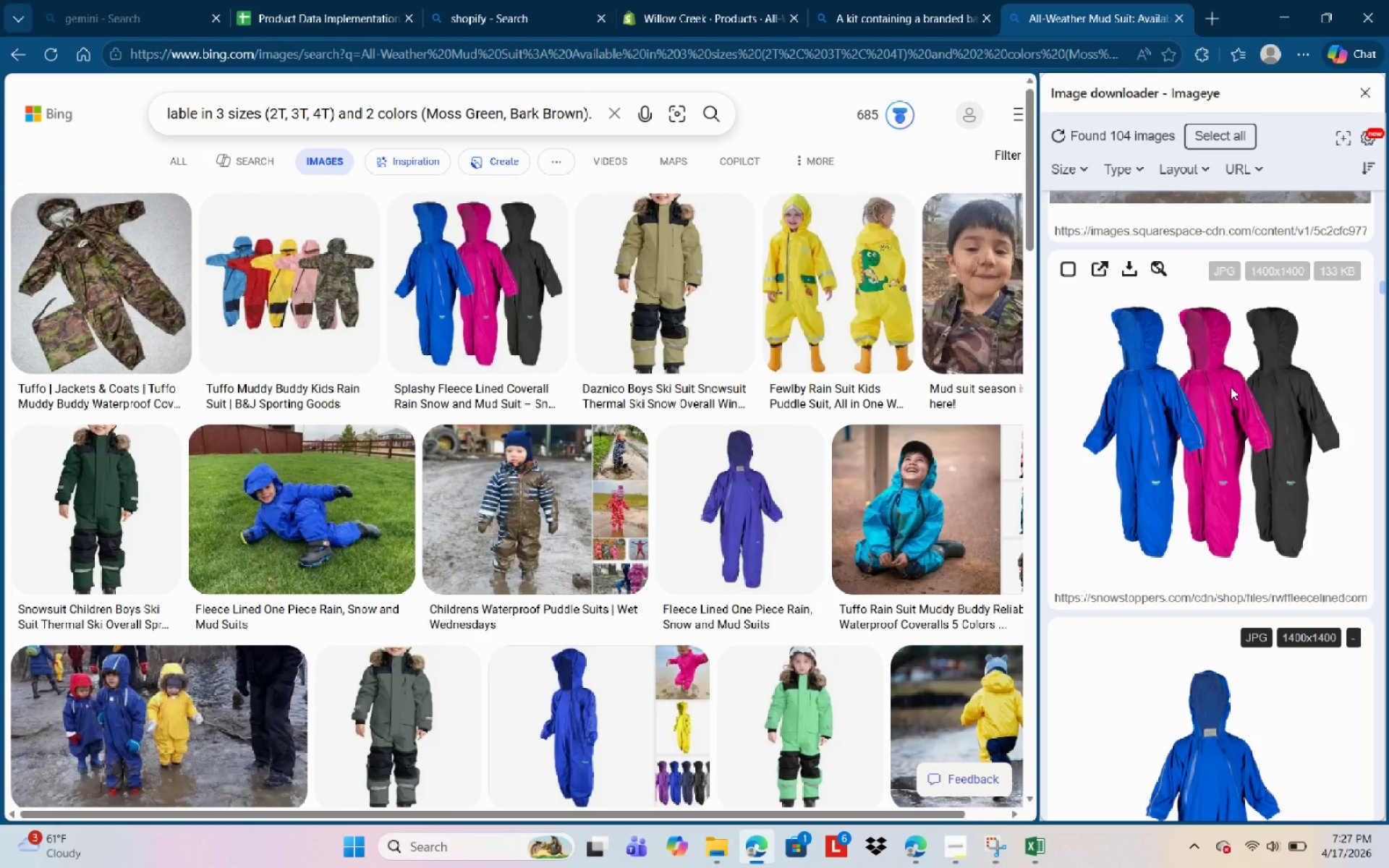 
wait(5.88)
 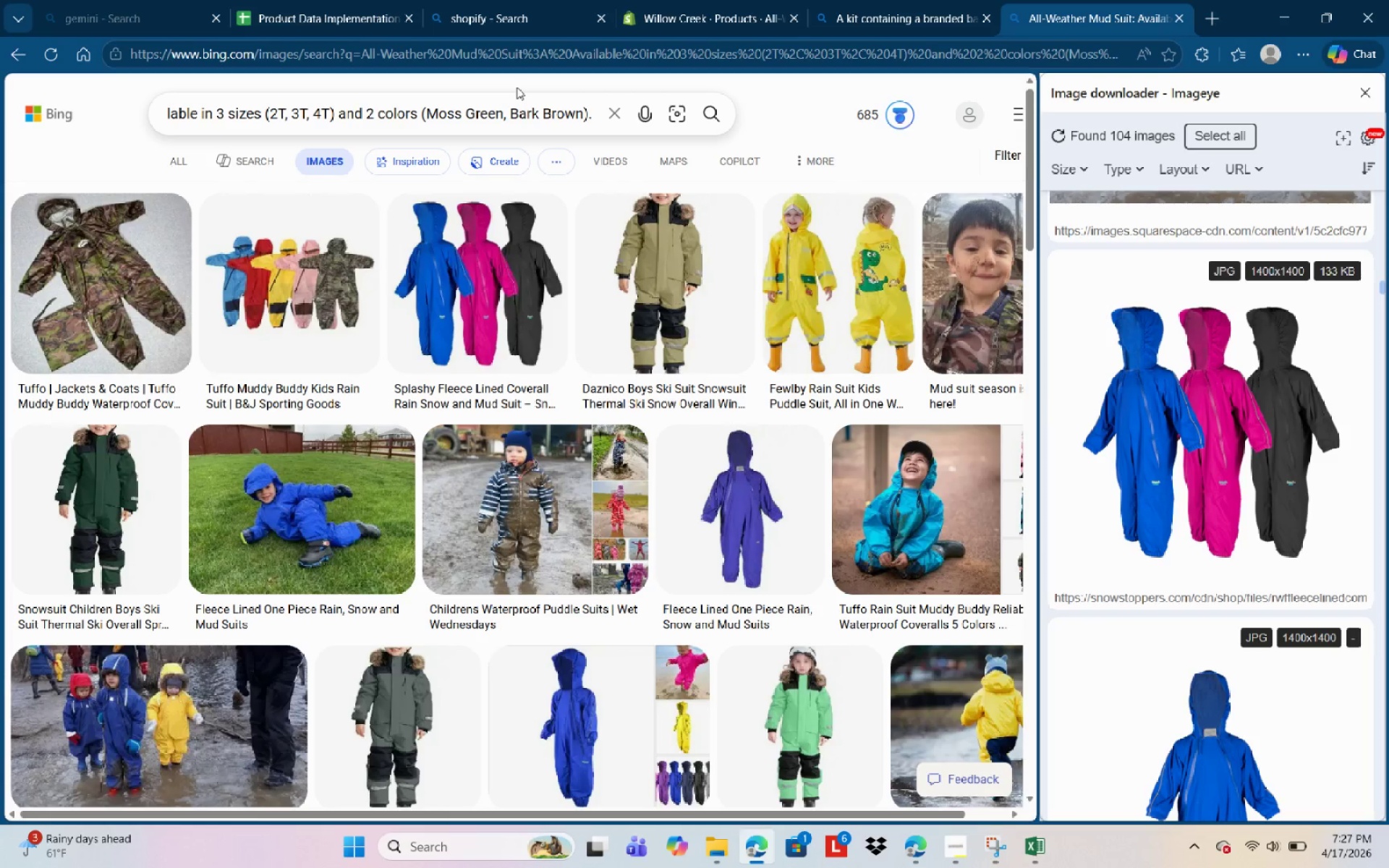 
scroll: coordinate [1226, 389], scroll_direction: down, amount: 41.0
 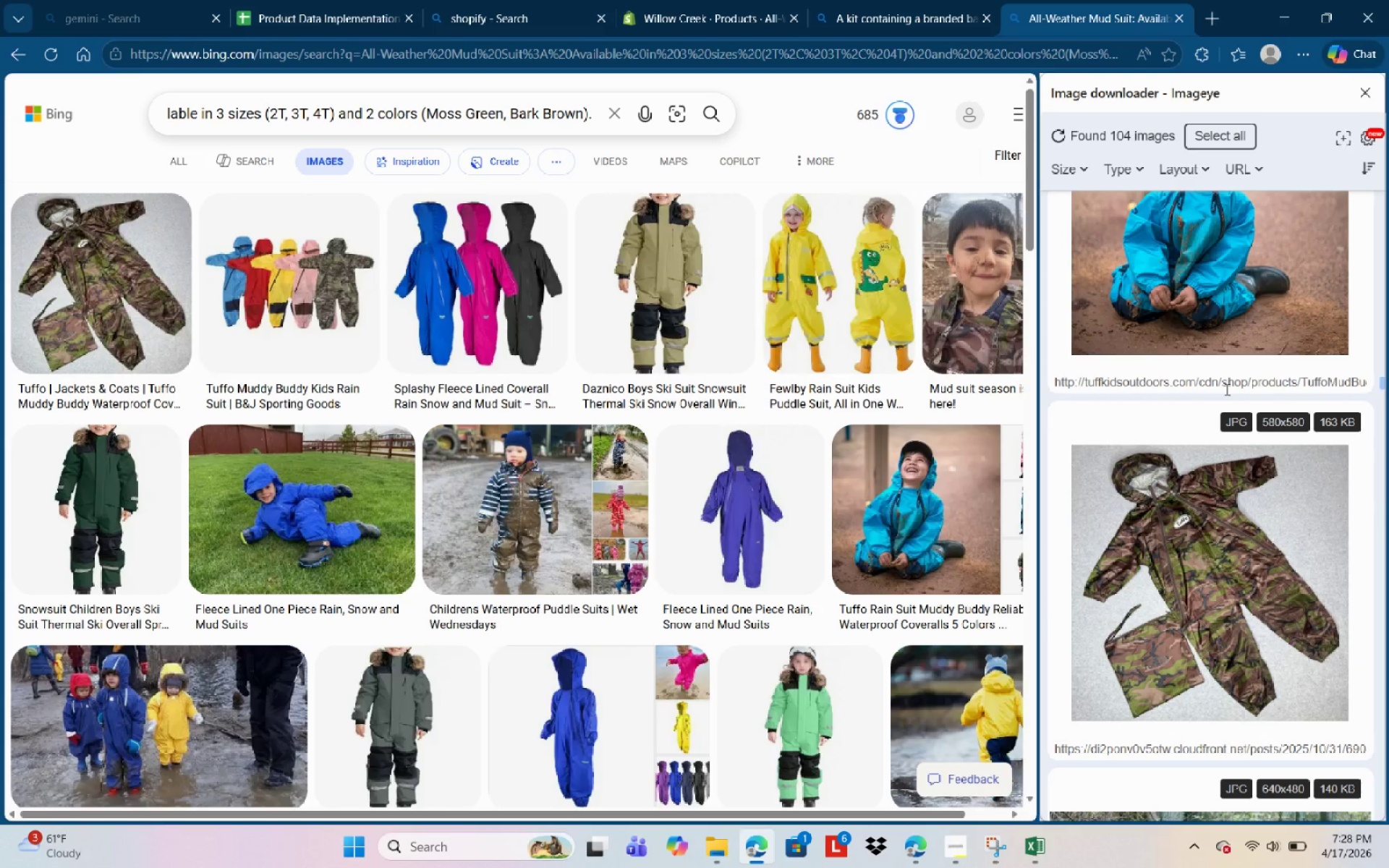 
scroll: coordinate [1181, 399], scroll_direction: up, amount: 53.0
 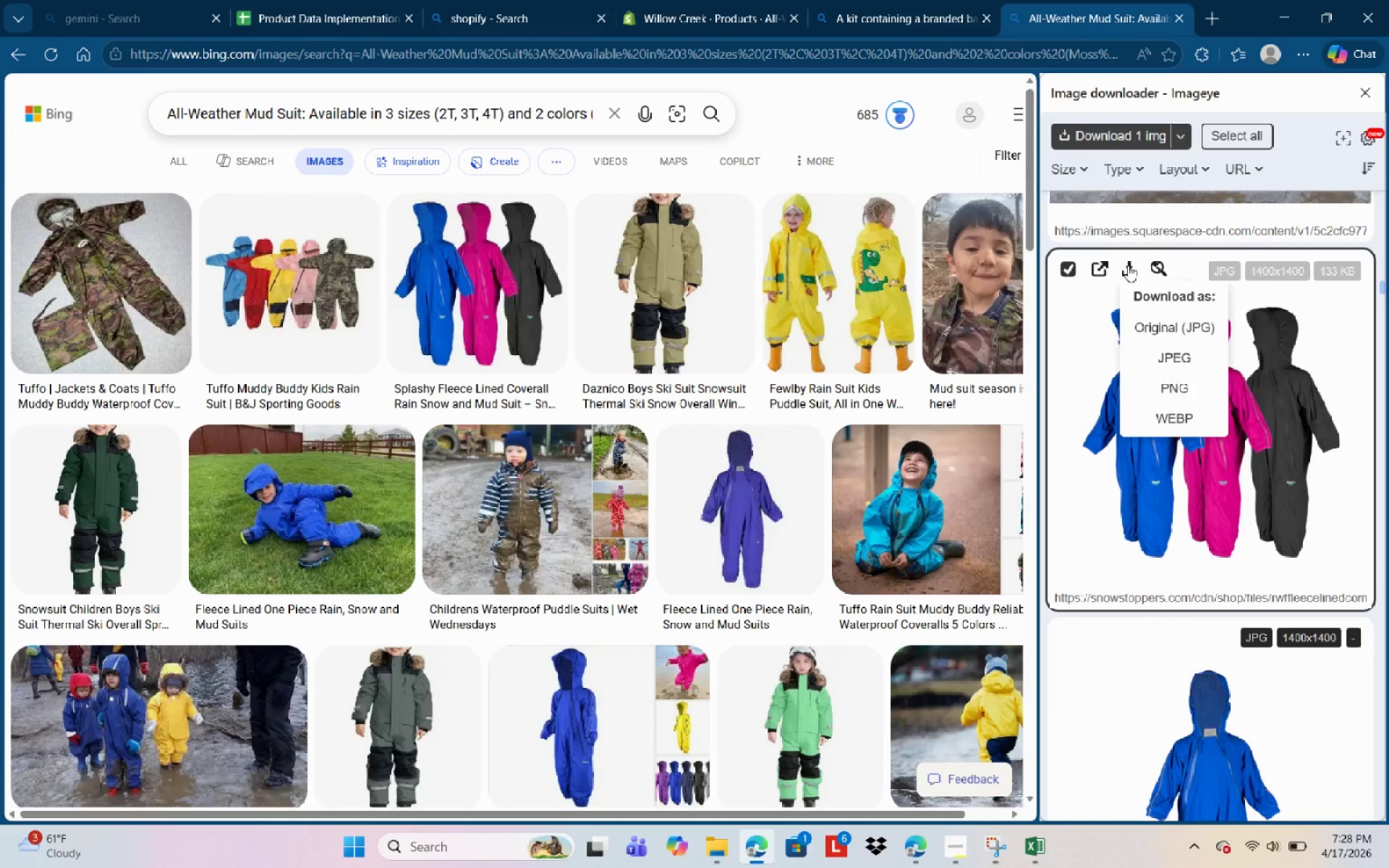 
left_click([1126, 266])
 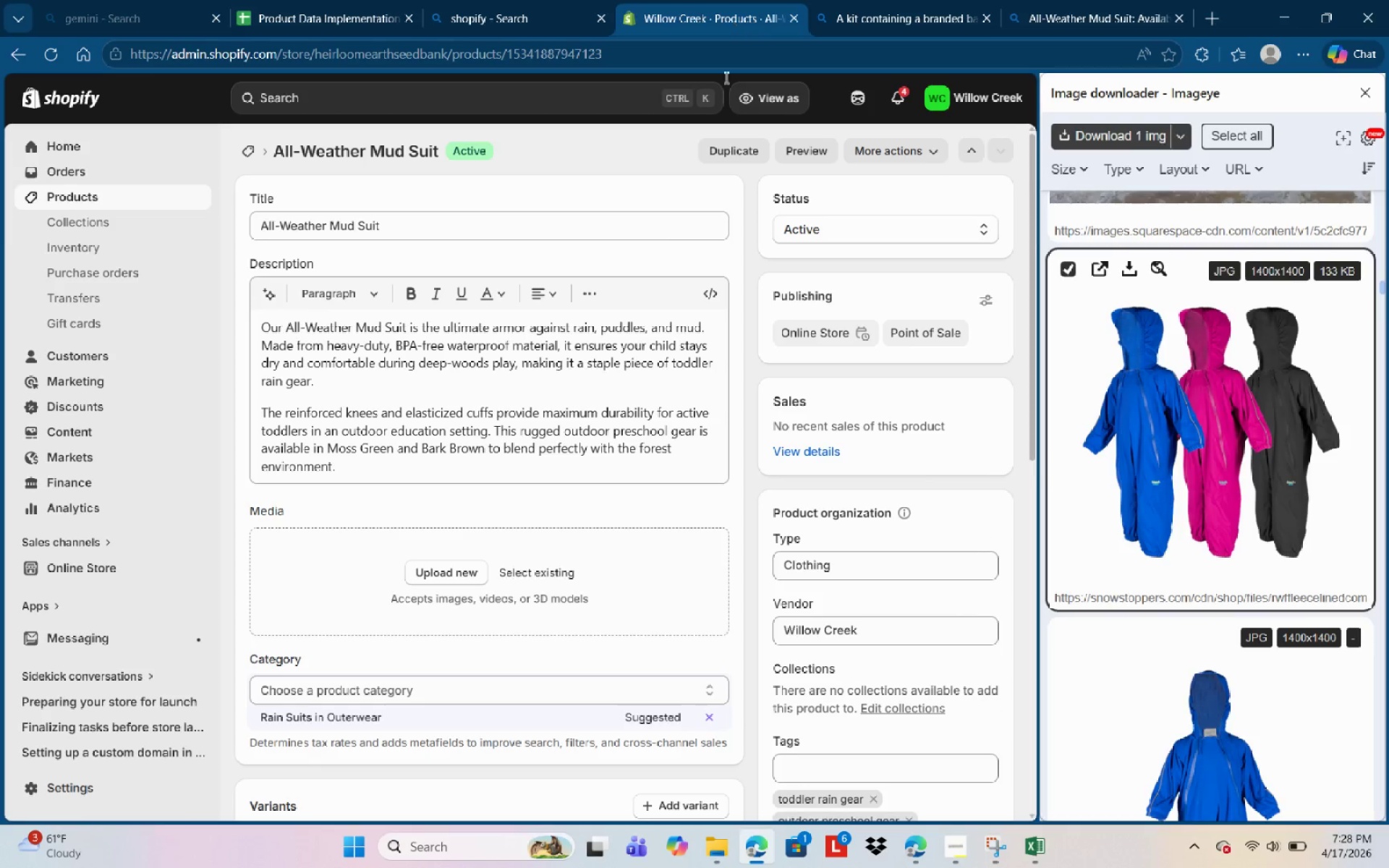 
scroll: coordinate [370, 663], scroll_direction: down, amount: 6.0
 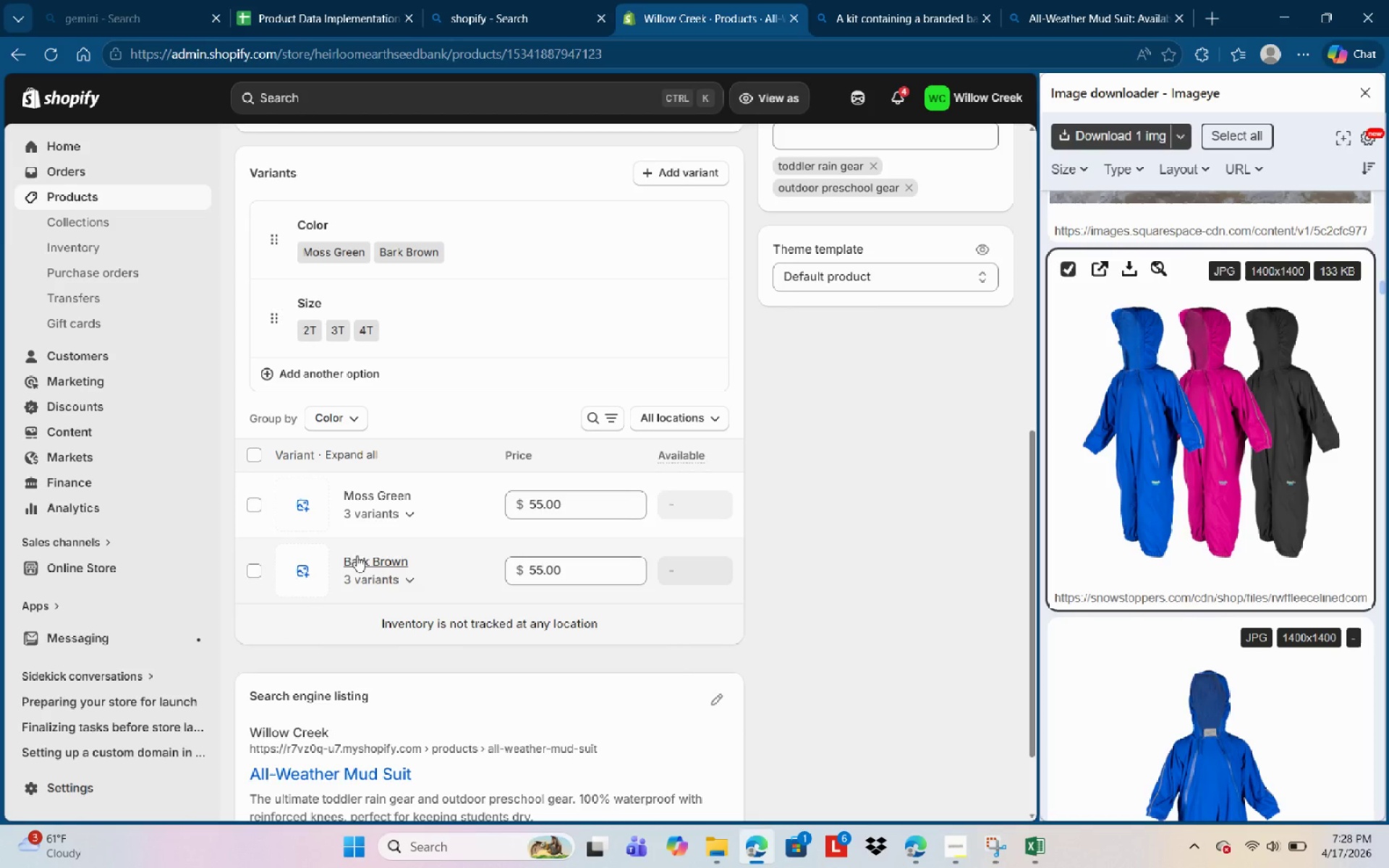 
wait(6.11)
 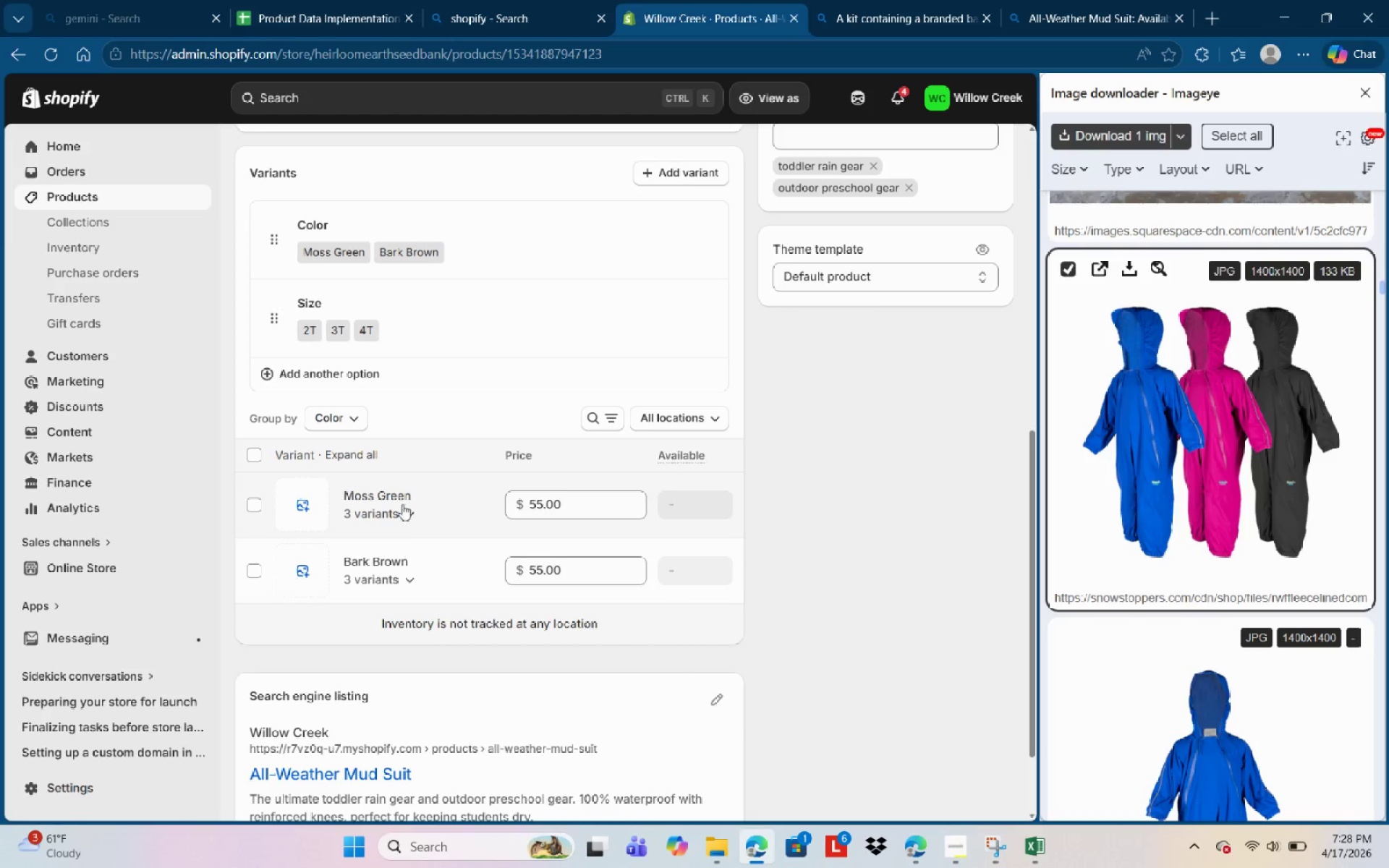 
left_click([409, 579])
 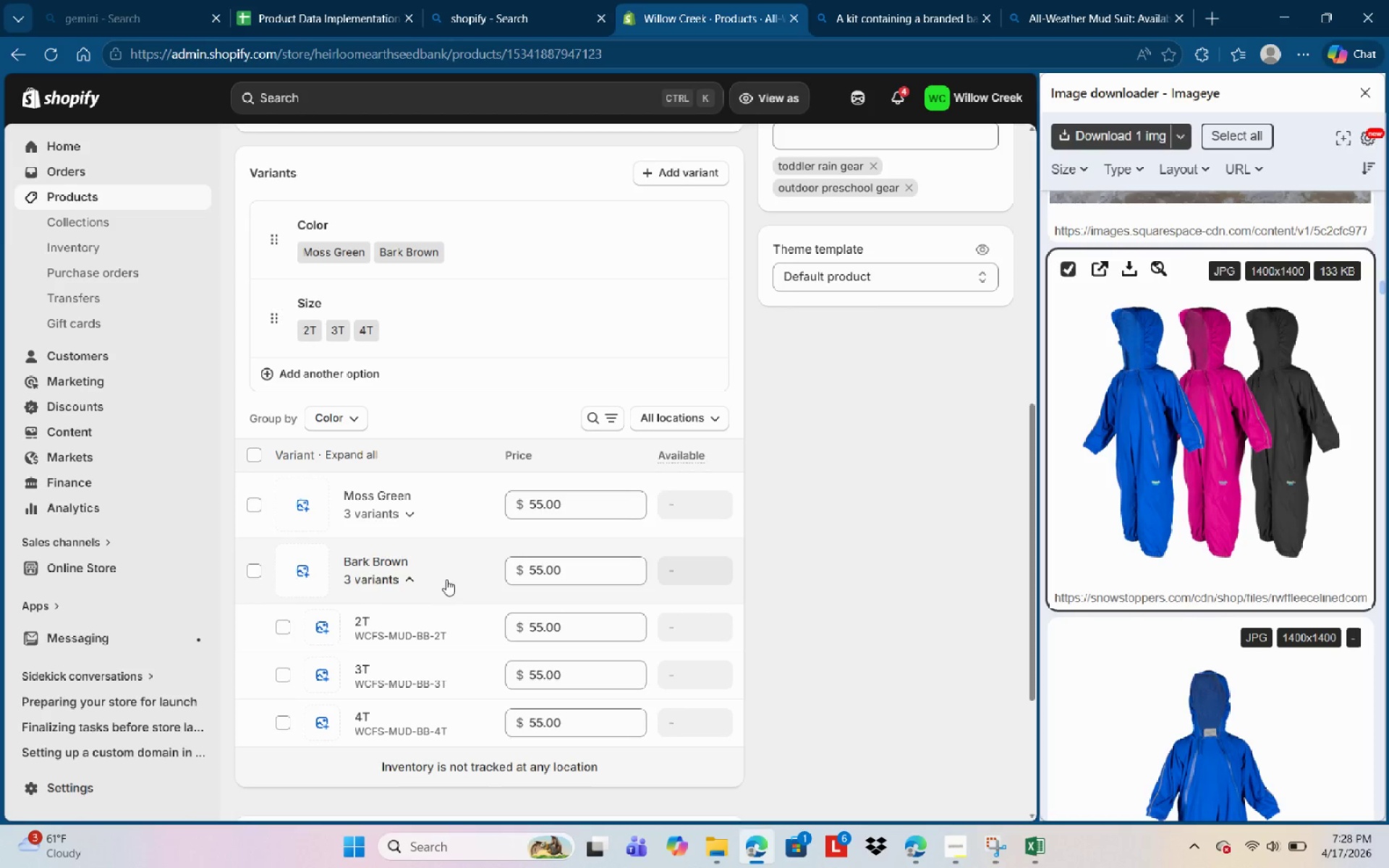 
scroll: coordinate [450, 579], scroll_direction: down, amount: 3.0
 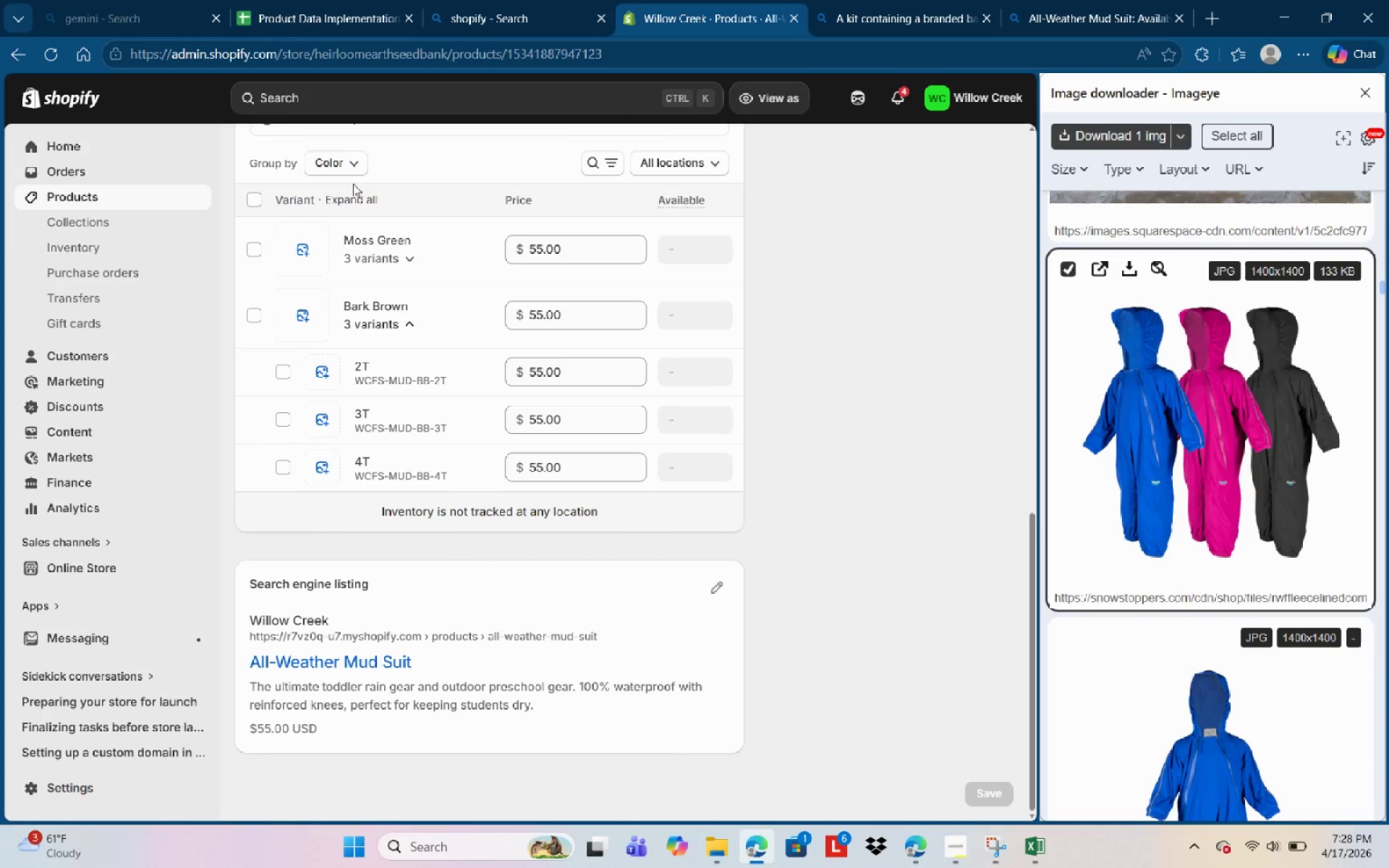 
left_click([353, 197])
 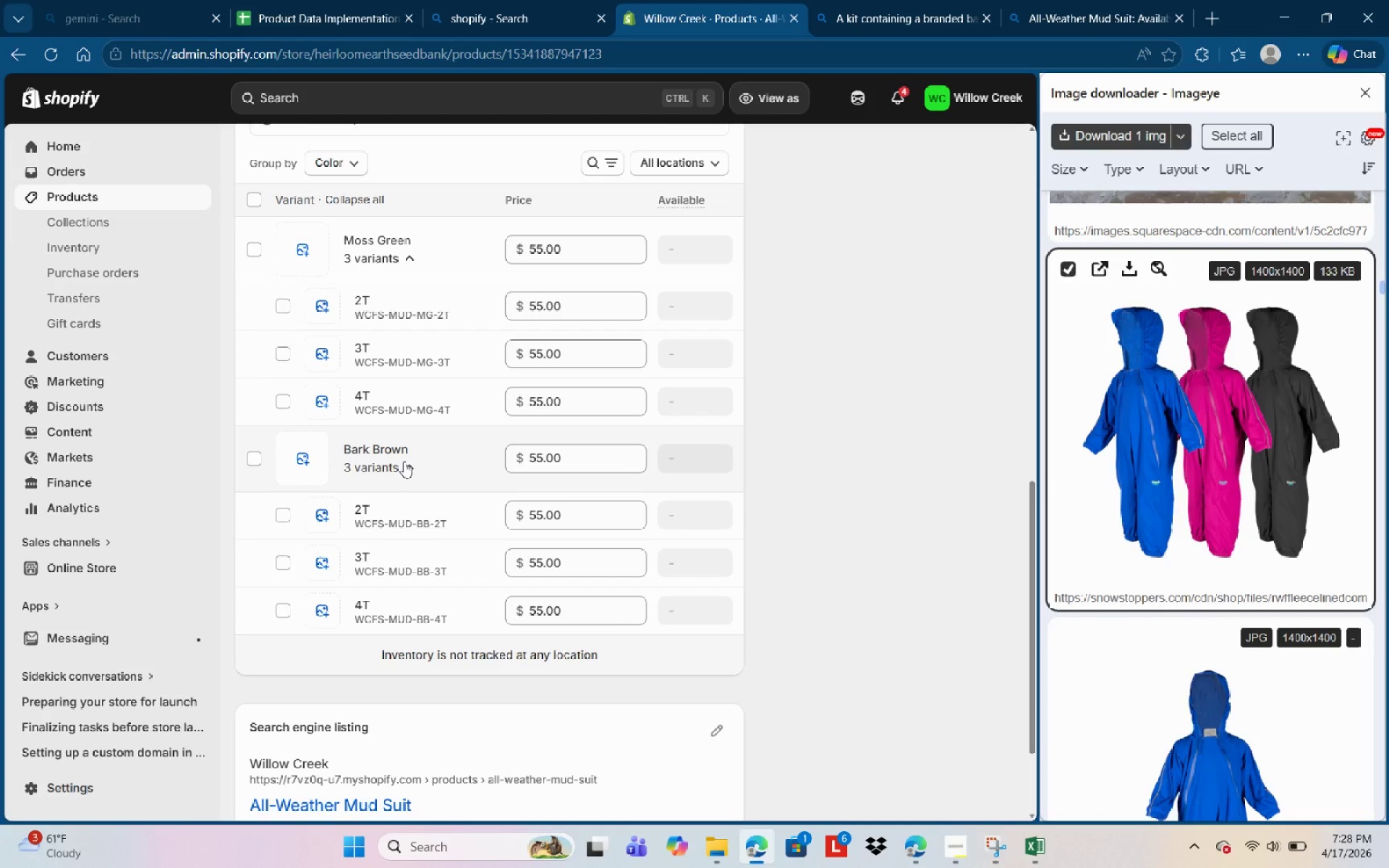 
wait(8.98)
 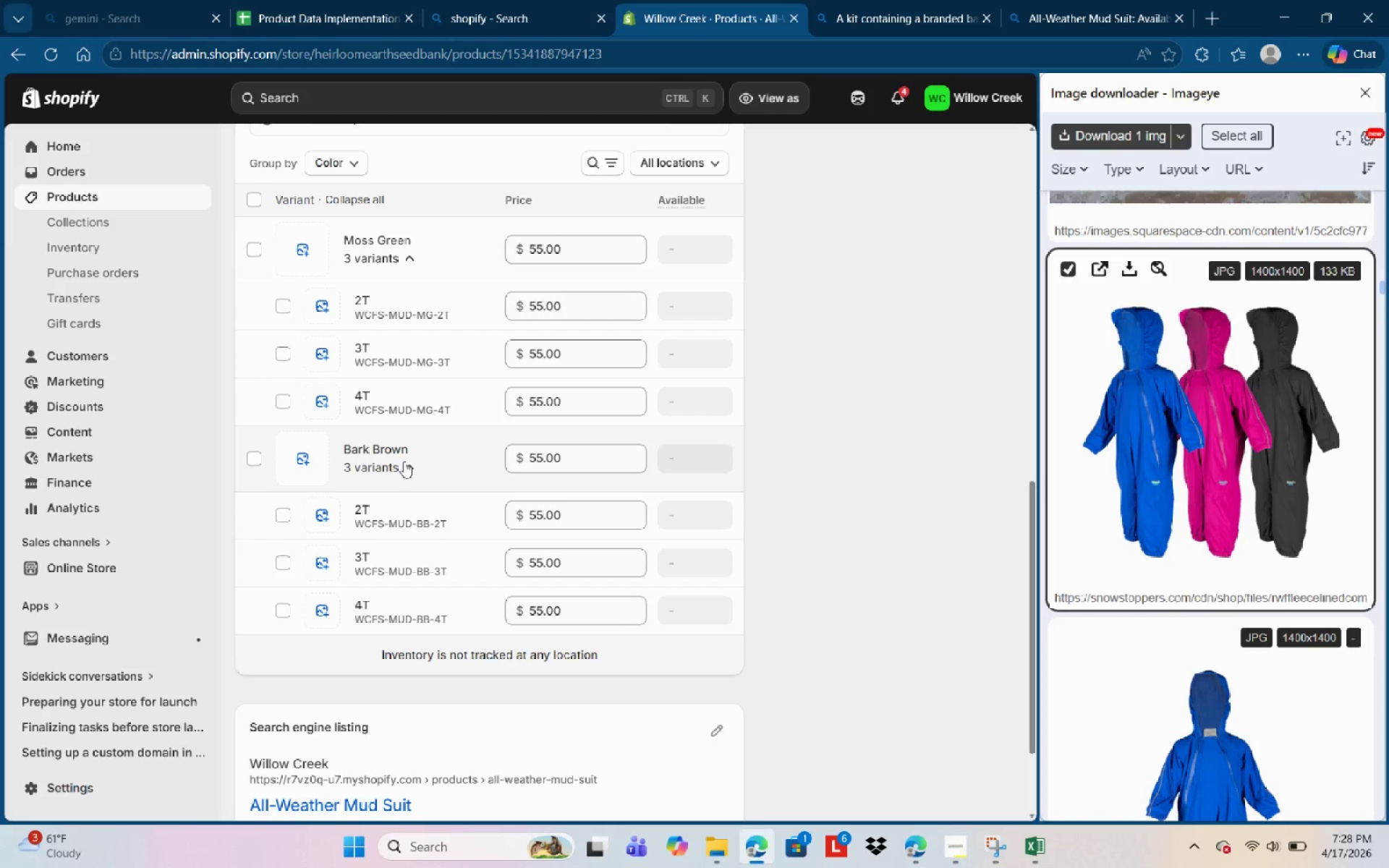 
scroll: coordinate [776, 170], scroll_direction: up, amount: 4.0
 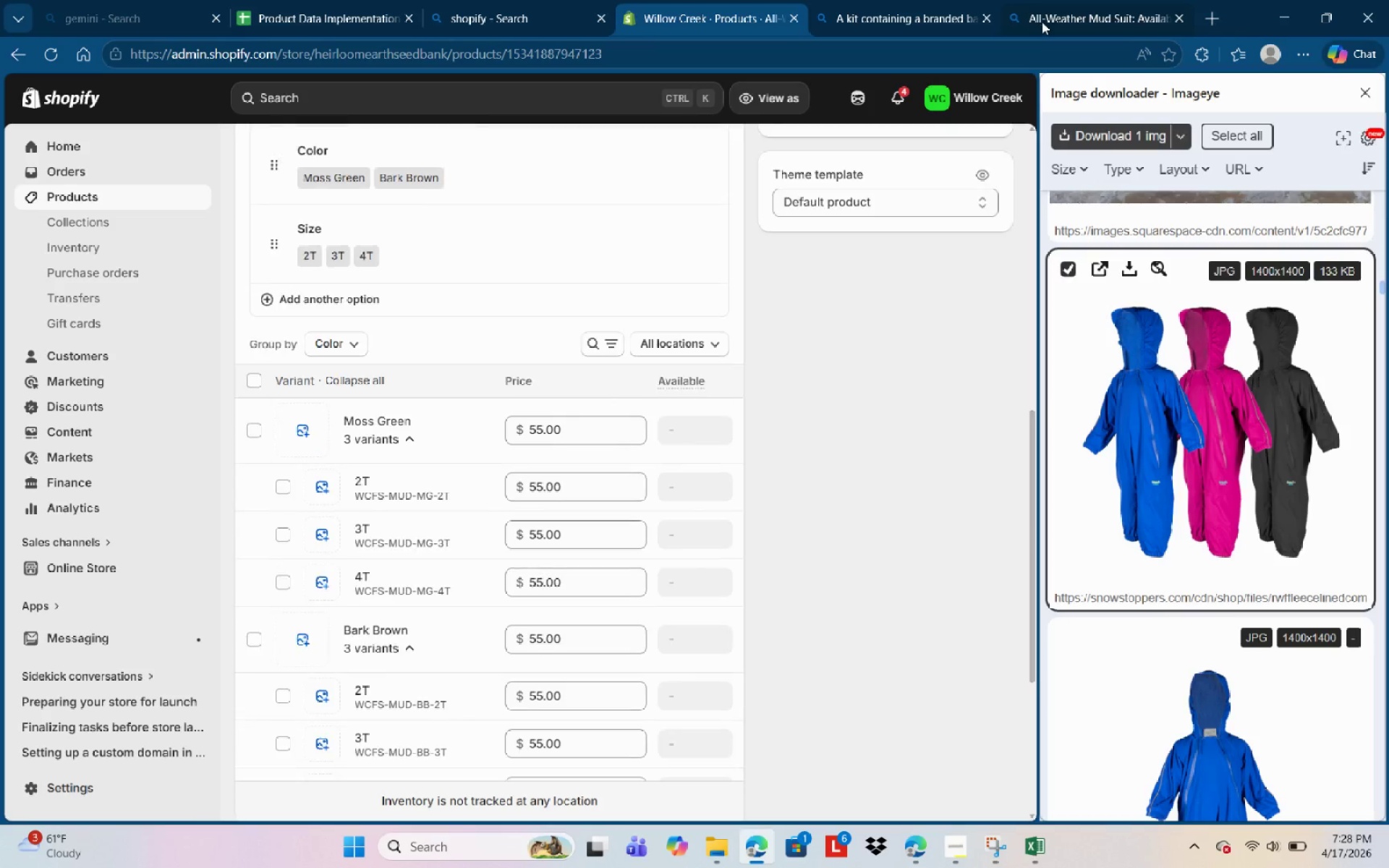 
left_click([1043, 22])
 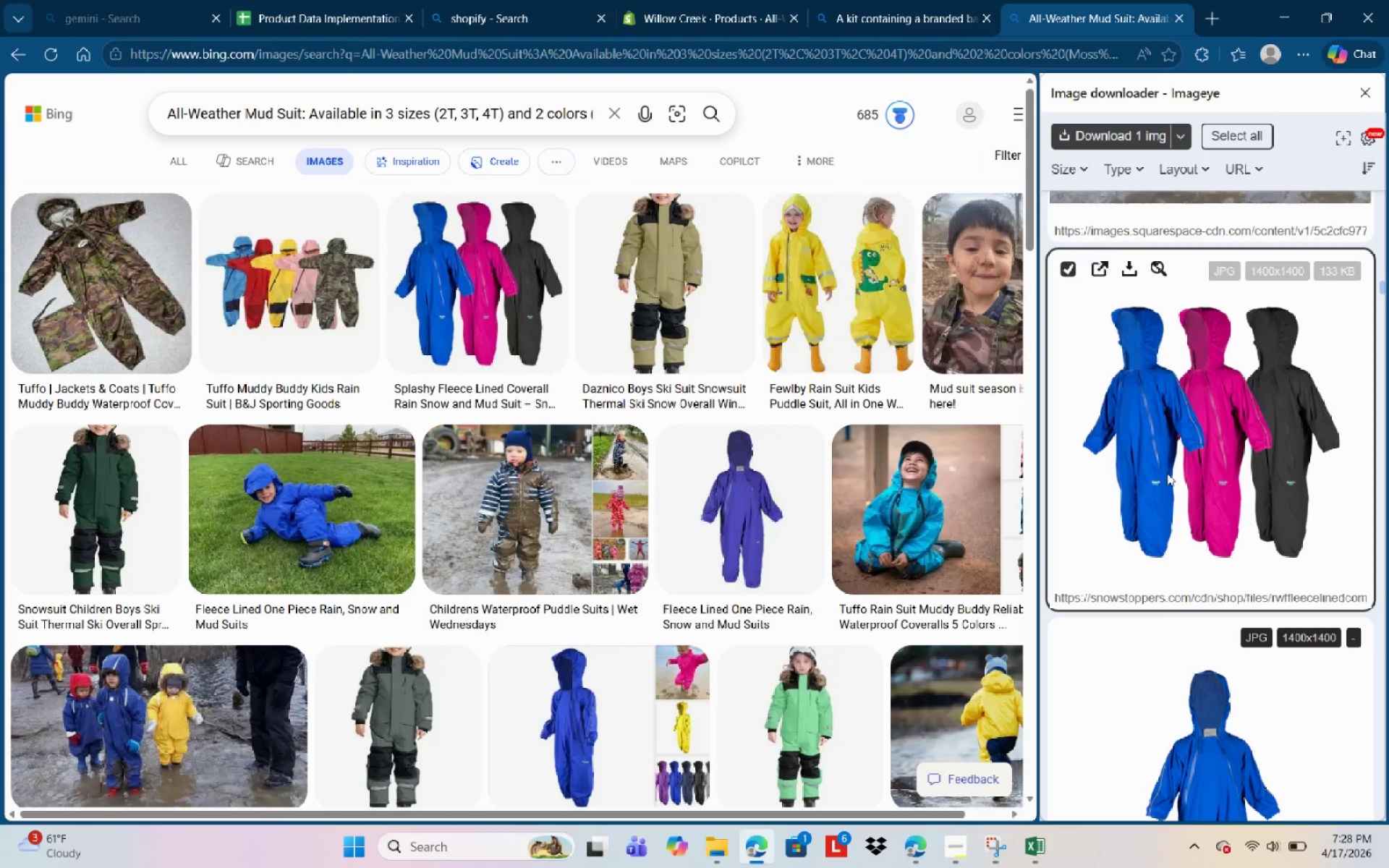 
scroll: coordinate [1170, 512], scroll_direction: down, amount: 13.0
 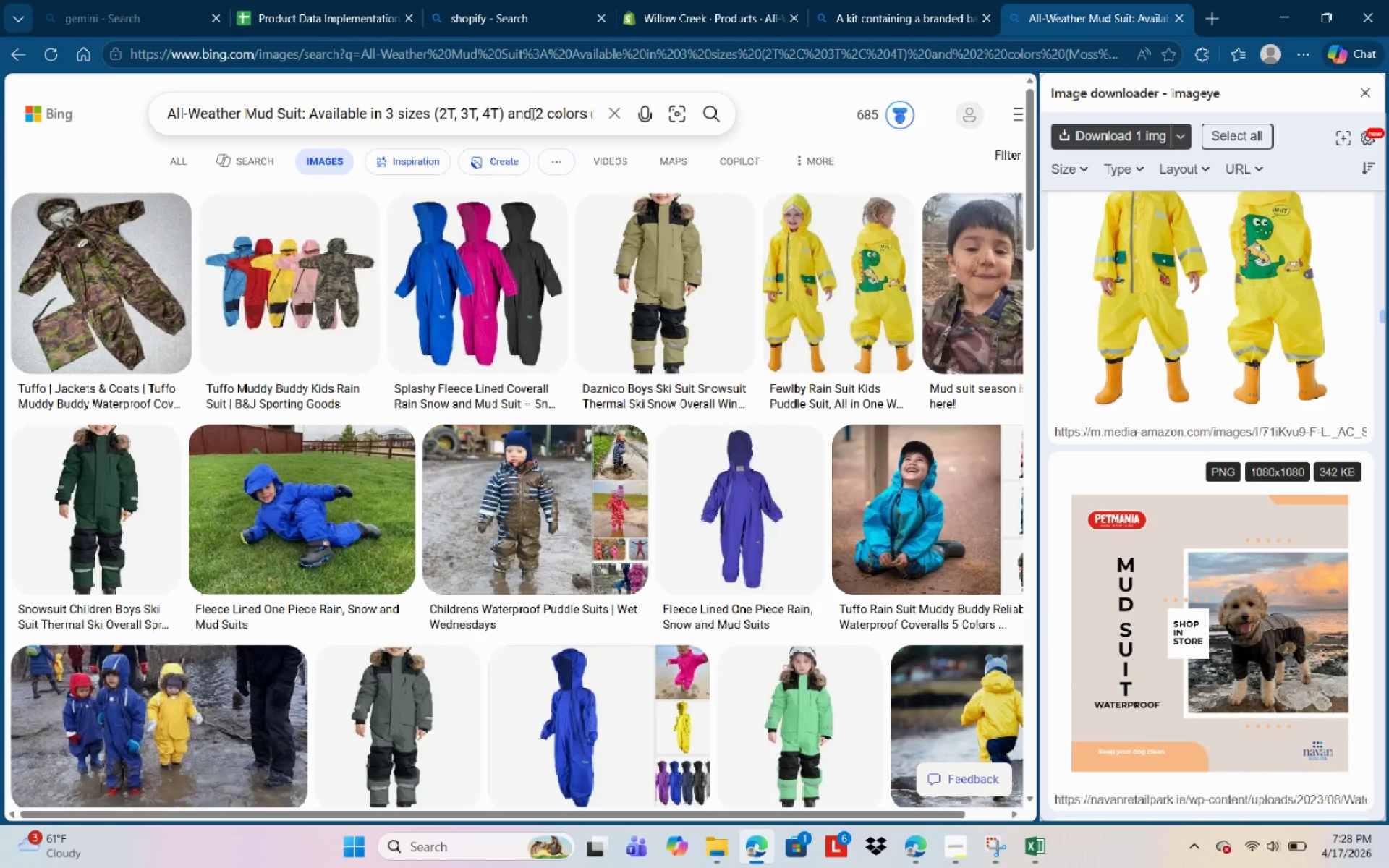 
left_click_drag(start_coordinate=[533, 114], to_coordinate=[527, 116])
 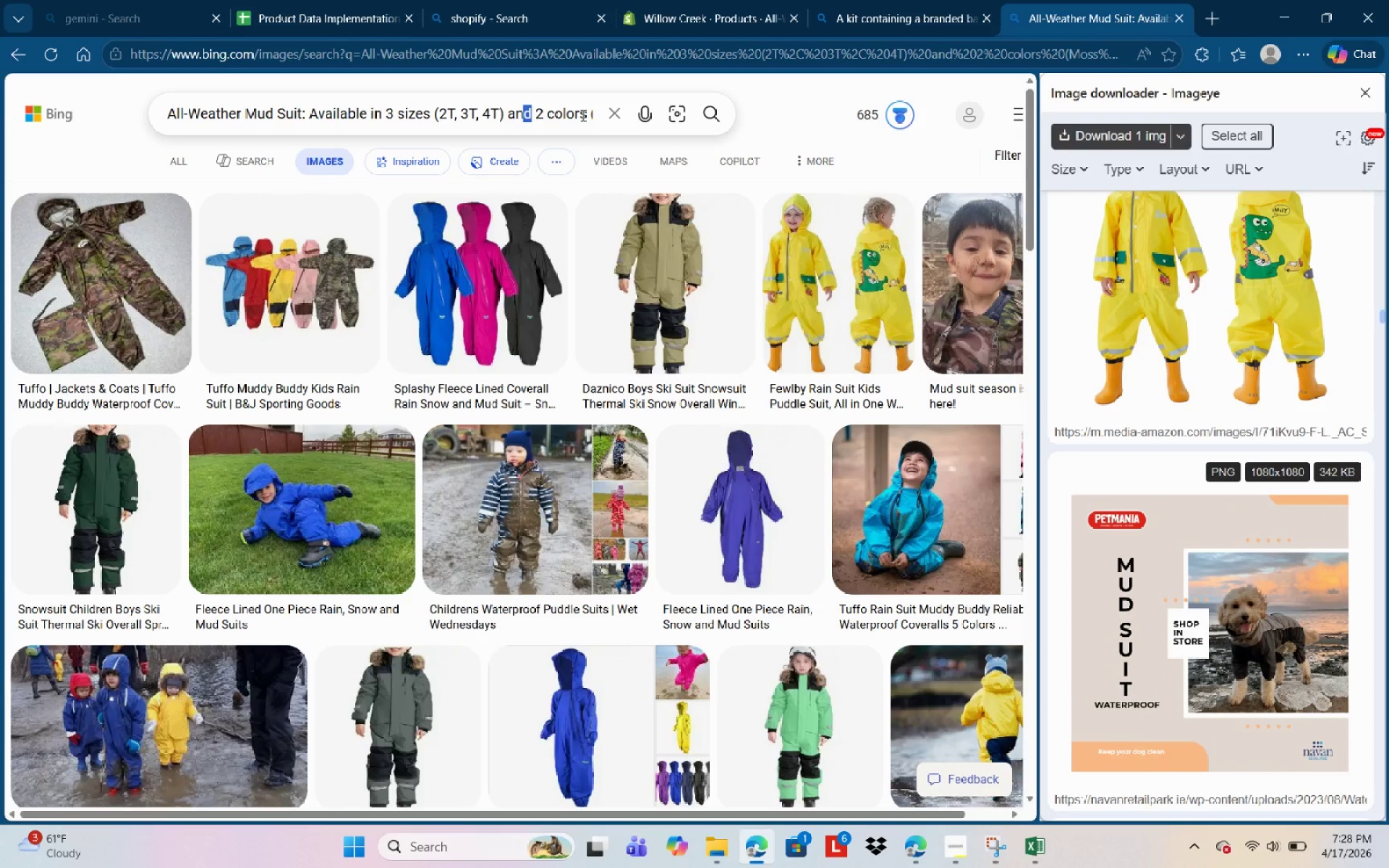 
left_click([583, 116])
 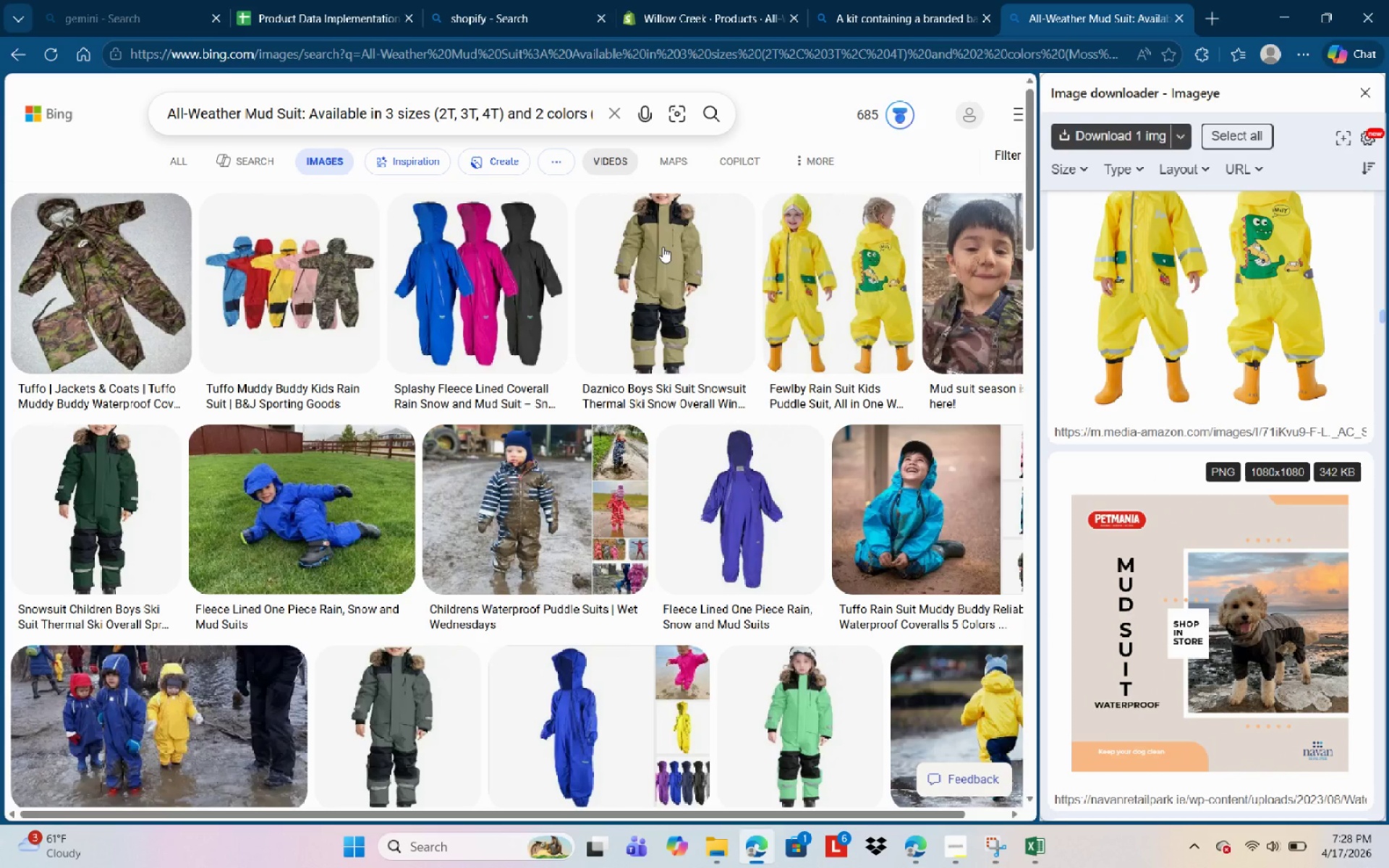 
scroll: coordinate [1210, 442], scroll_direction: down, amount: 48.0
 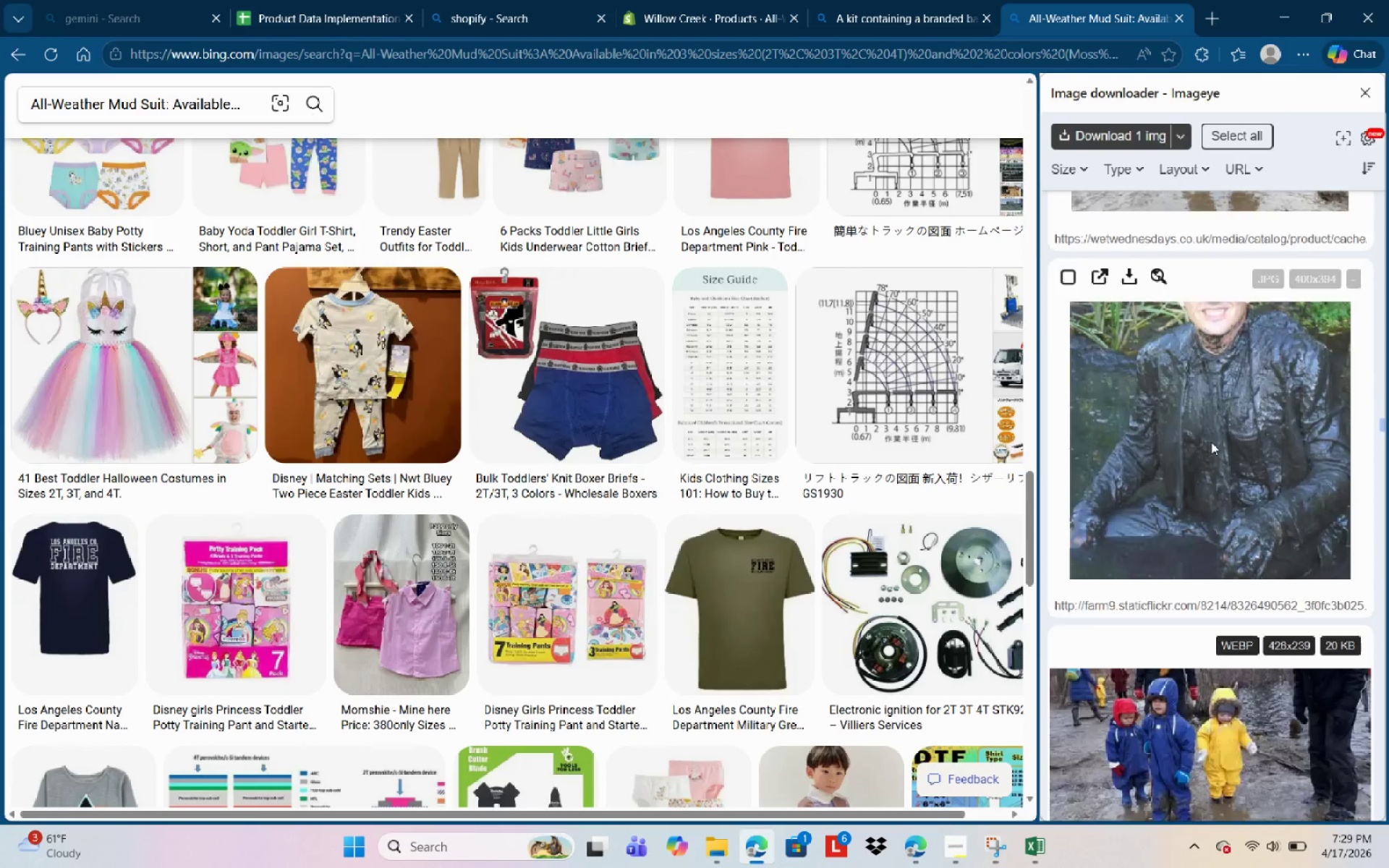 
scroll: coordinate [1210, 441], scroll_direction: up, amount: 4.0
 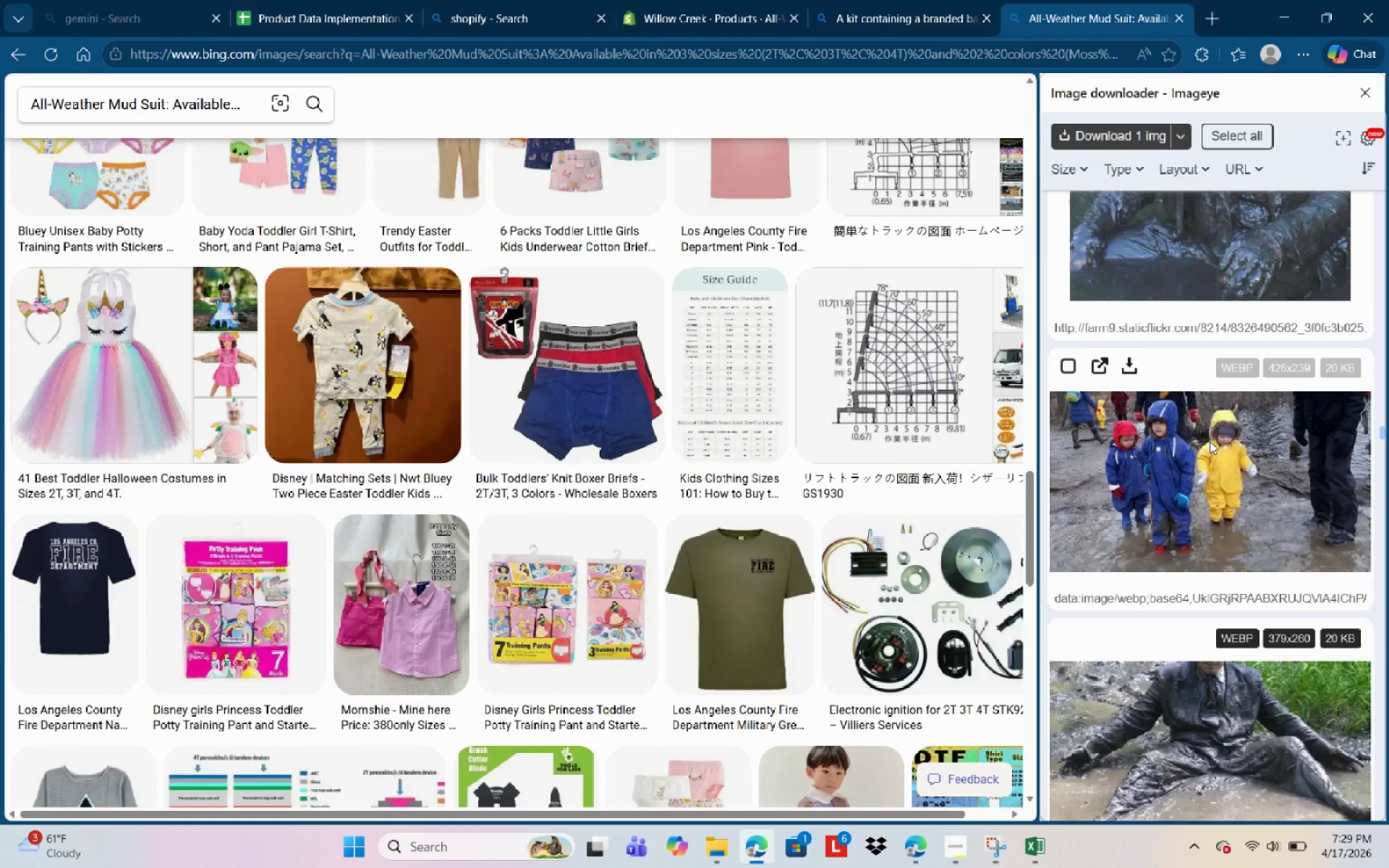 
scroll: coordinate [1157, 383], scroll_direction: down, amount: 4.0
 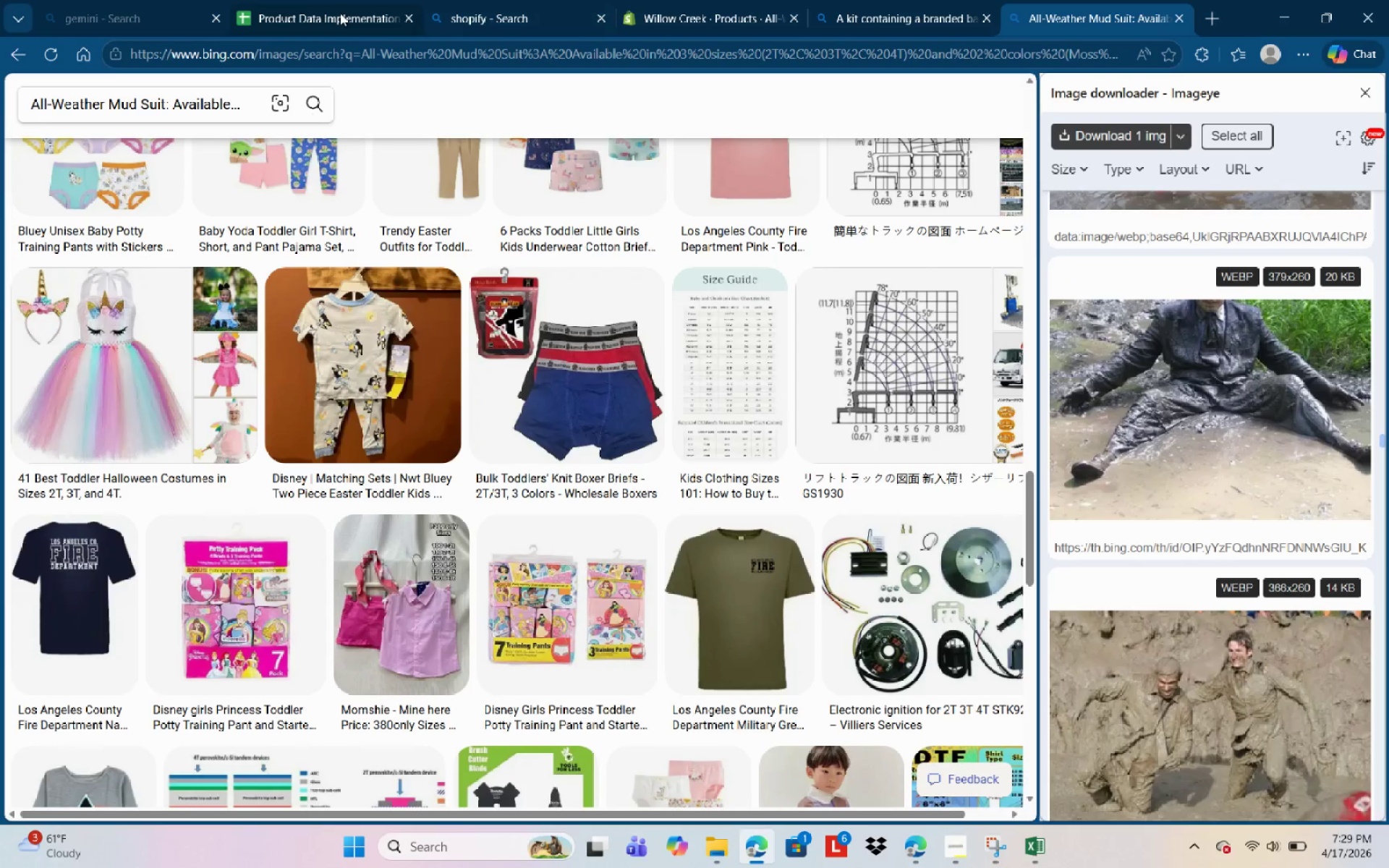 
left_click([340, 13])
 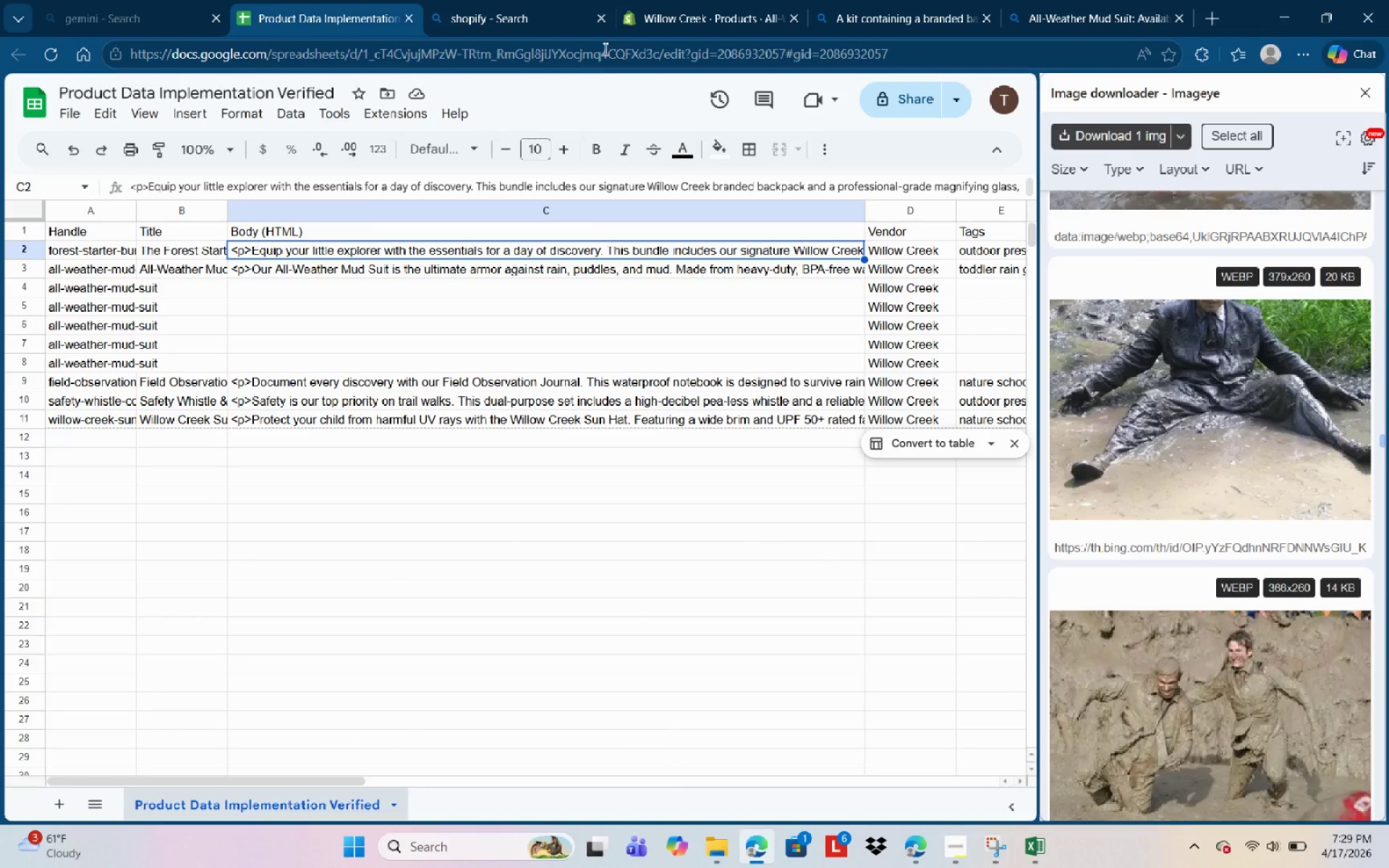 
left_click([720, 15])
 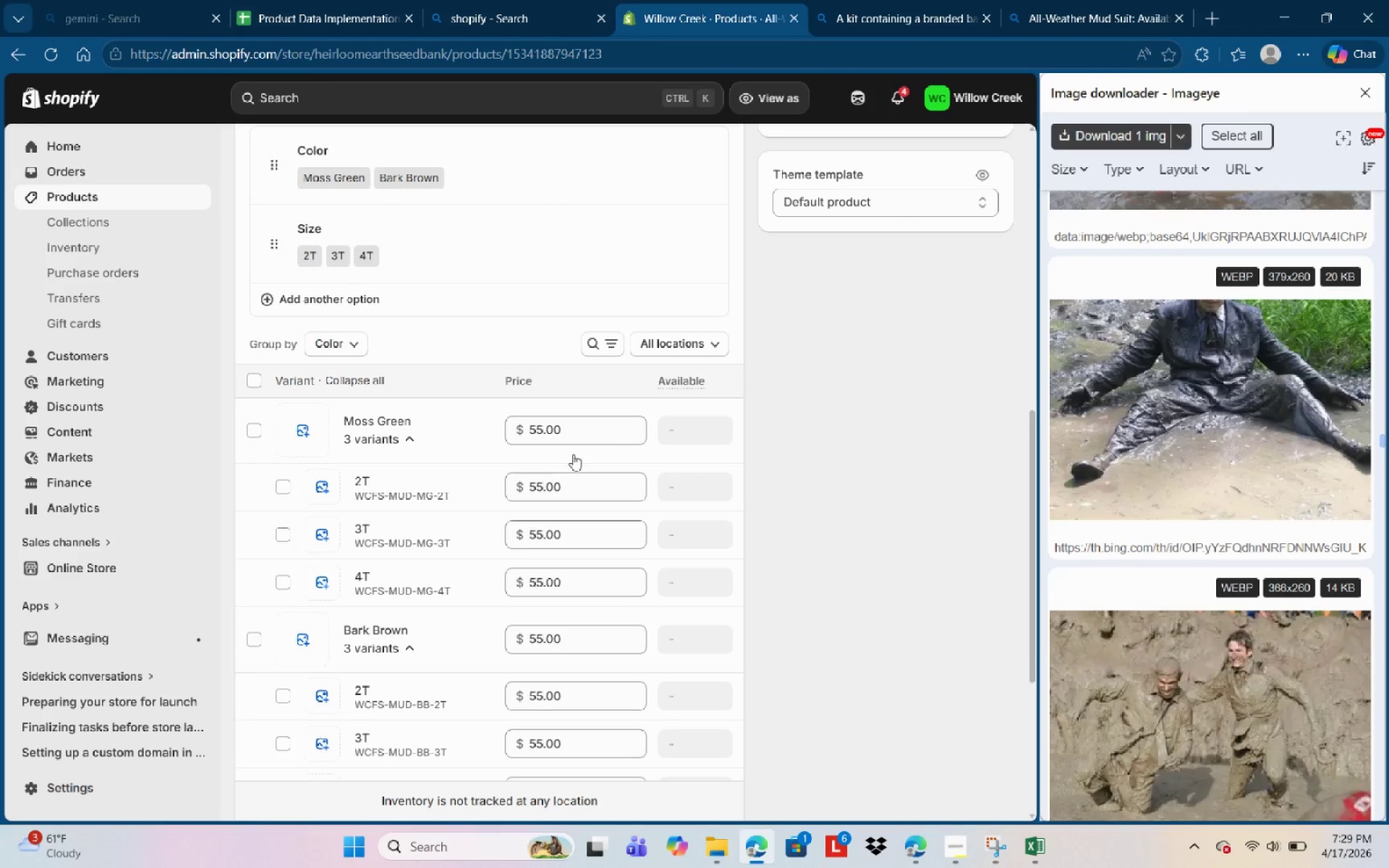 
scroll: coordinate [464, 388], scroll_direction: up, amount: 7.0
 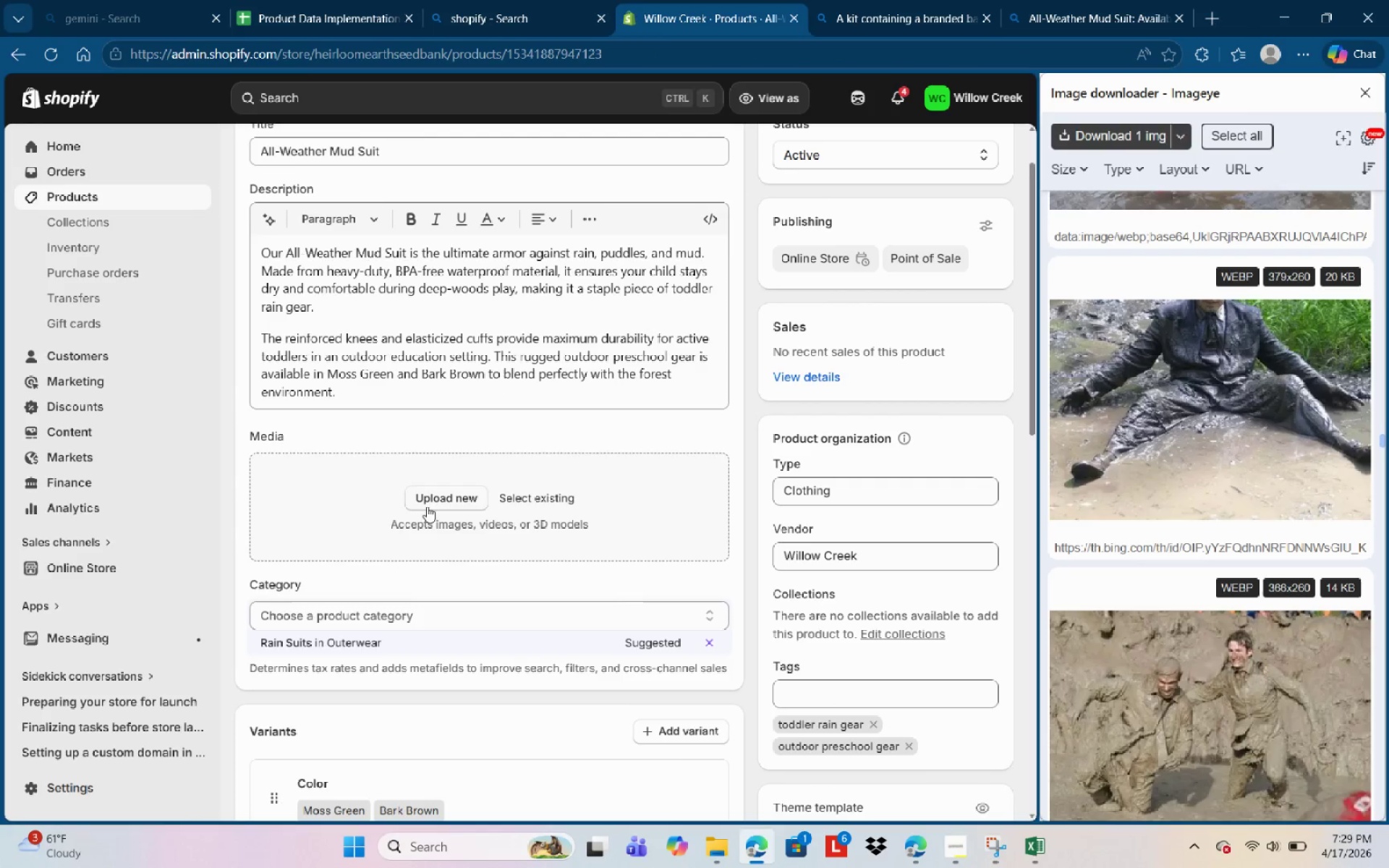 
left_click([430, 496])
 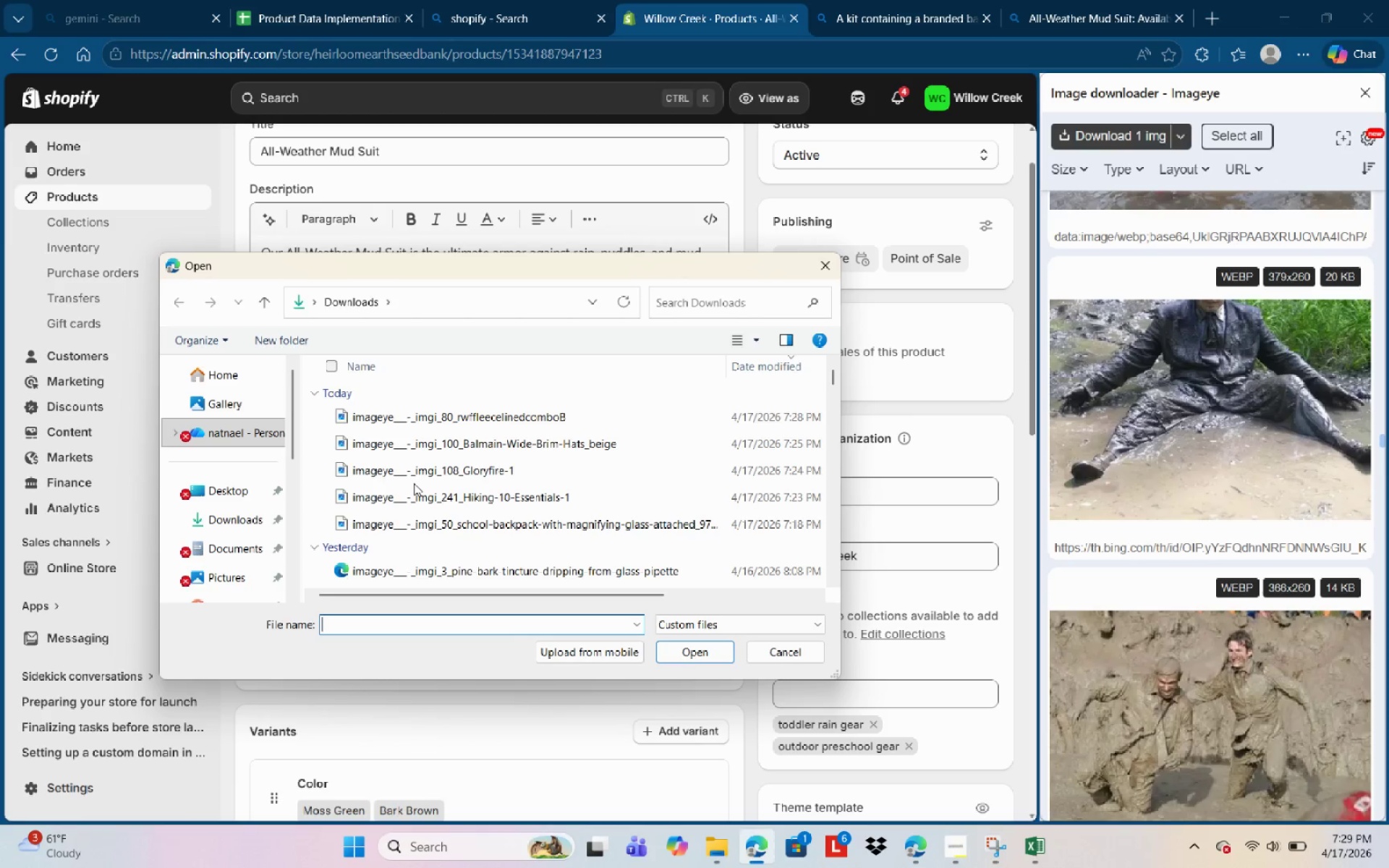 
wait(7.97)
 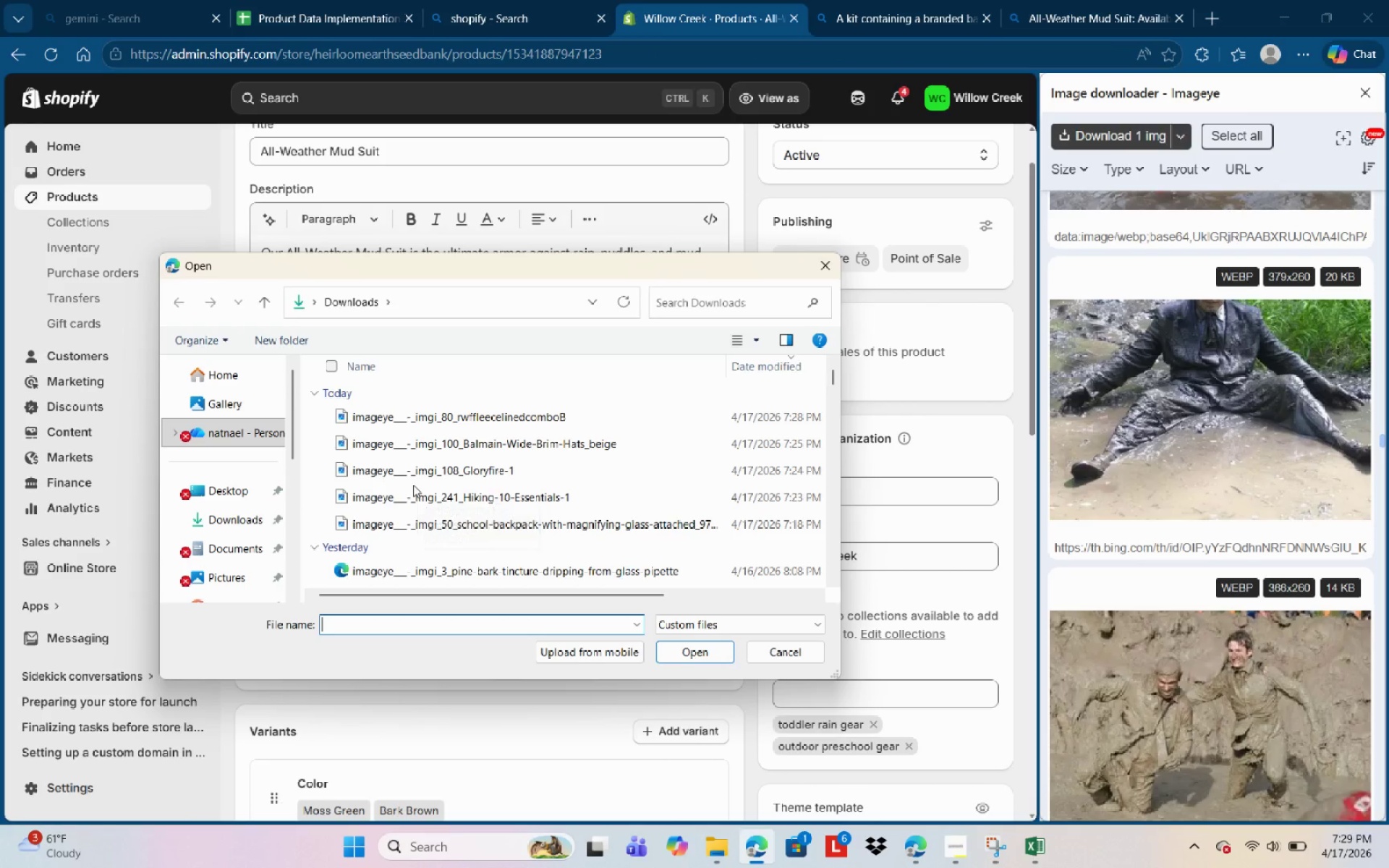 
left_click([478, 417])
 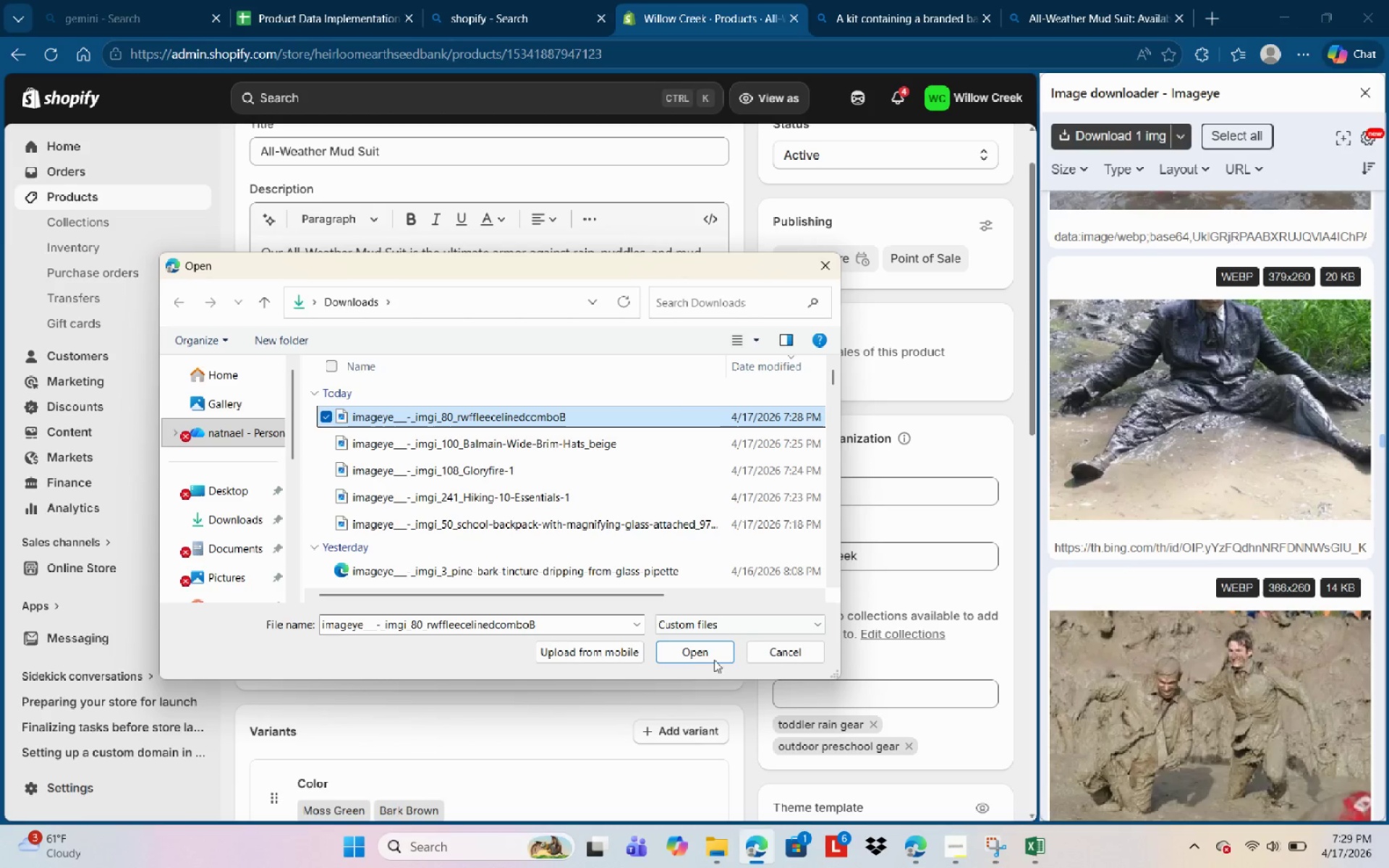 
left_click([710, 659])
 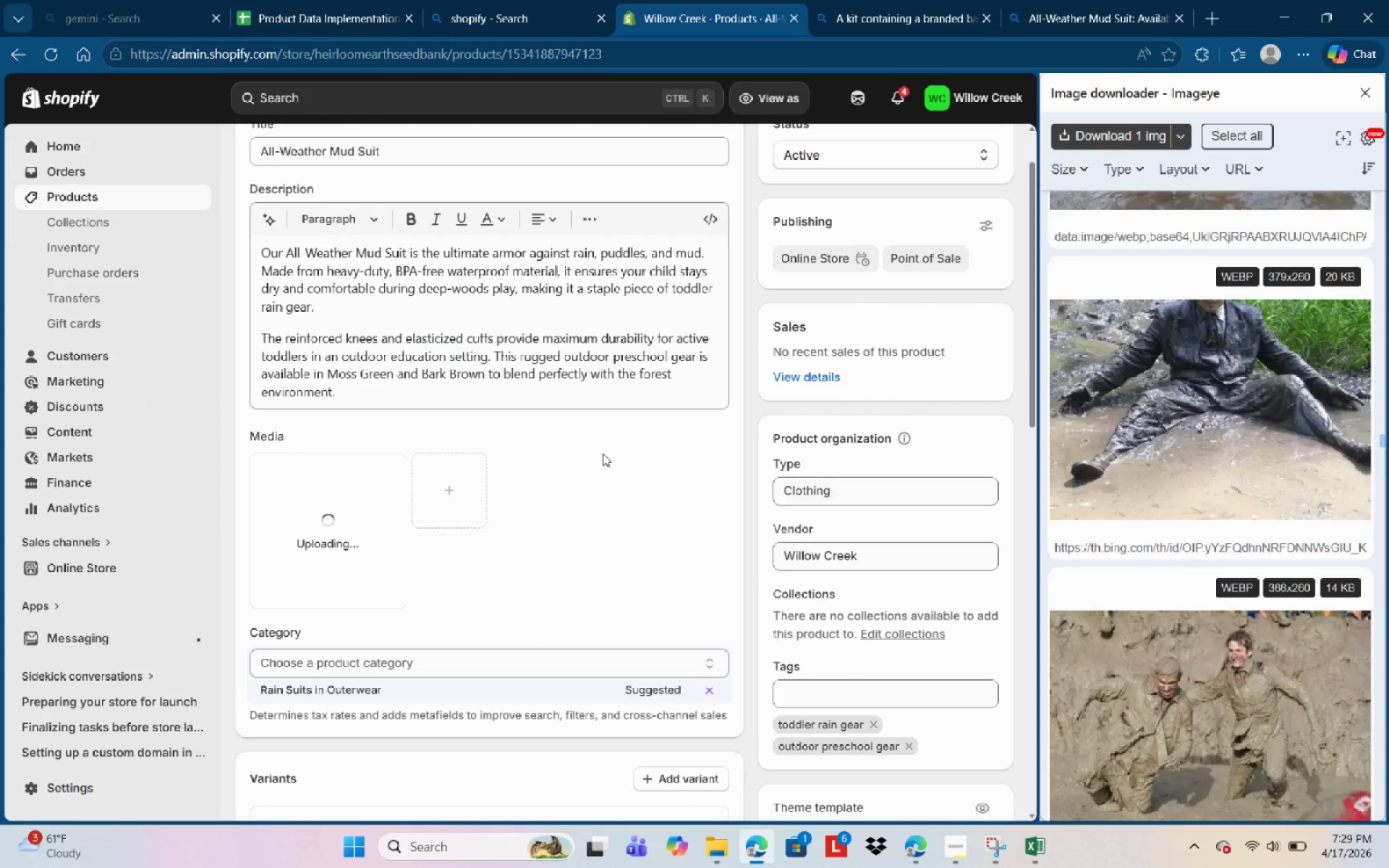 
scroll: coordinate [496, 456], scroll_direction: up, amount: 3.0
 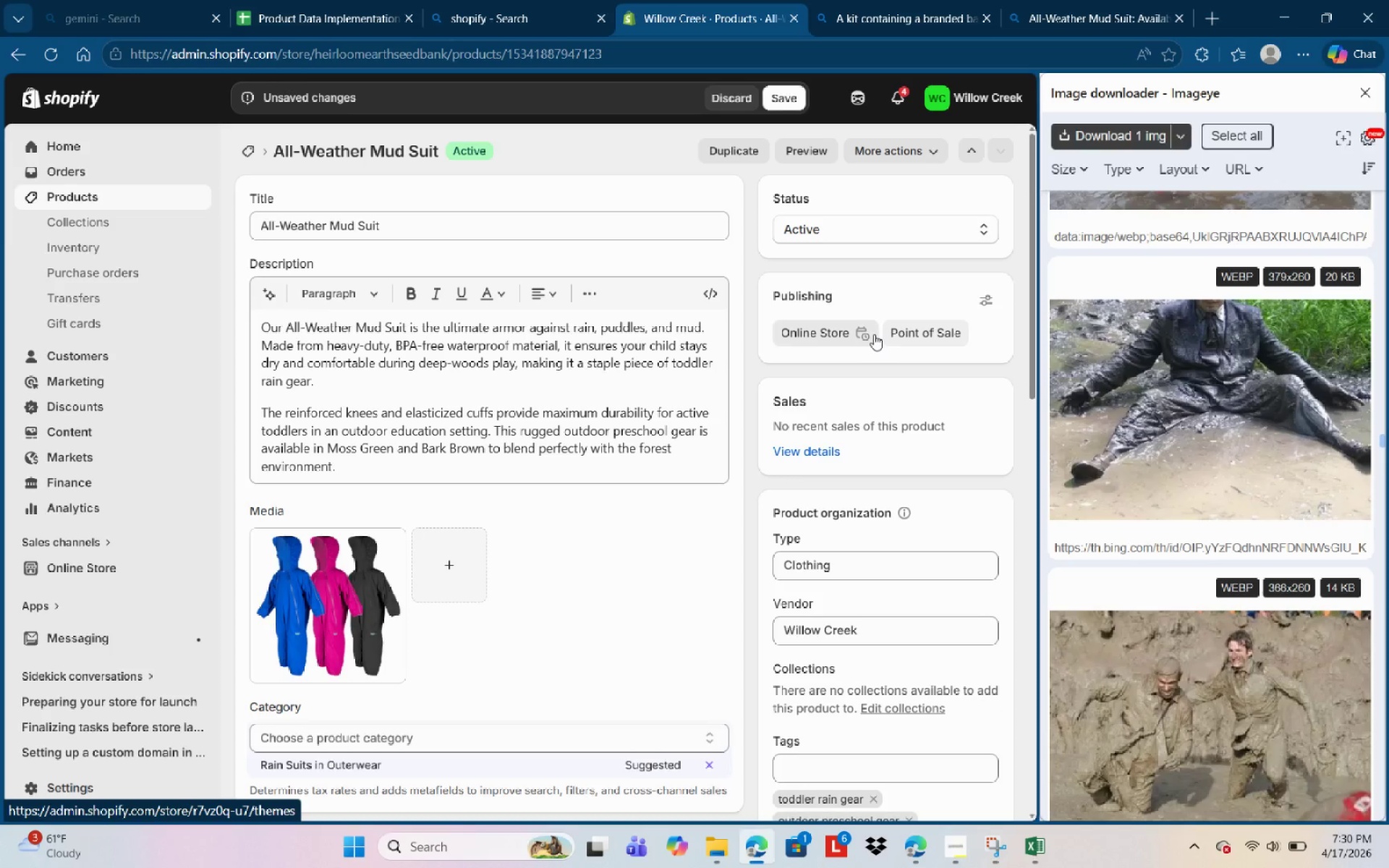 
wait(45.37)
 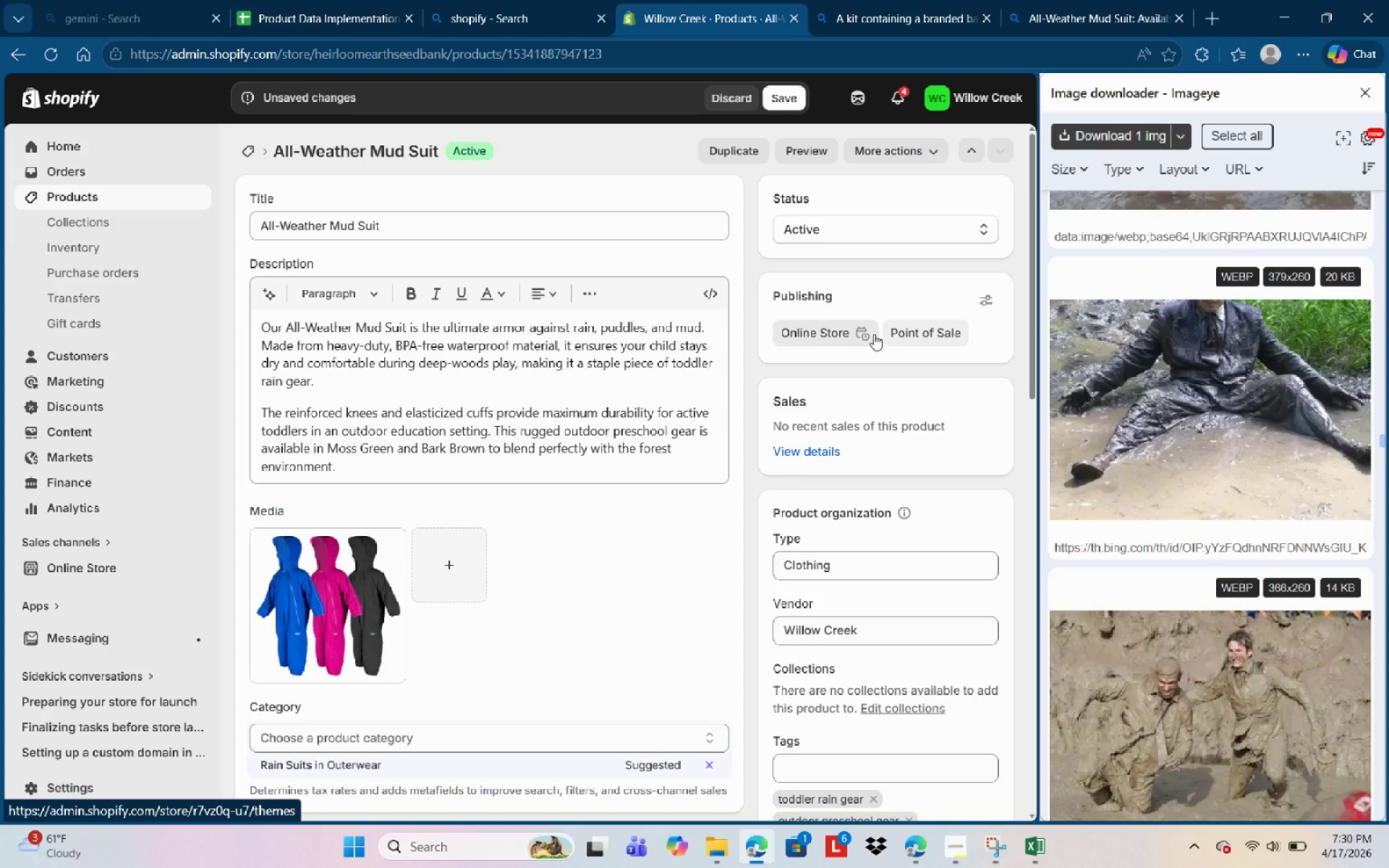 
left_click([116, 204])
 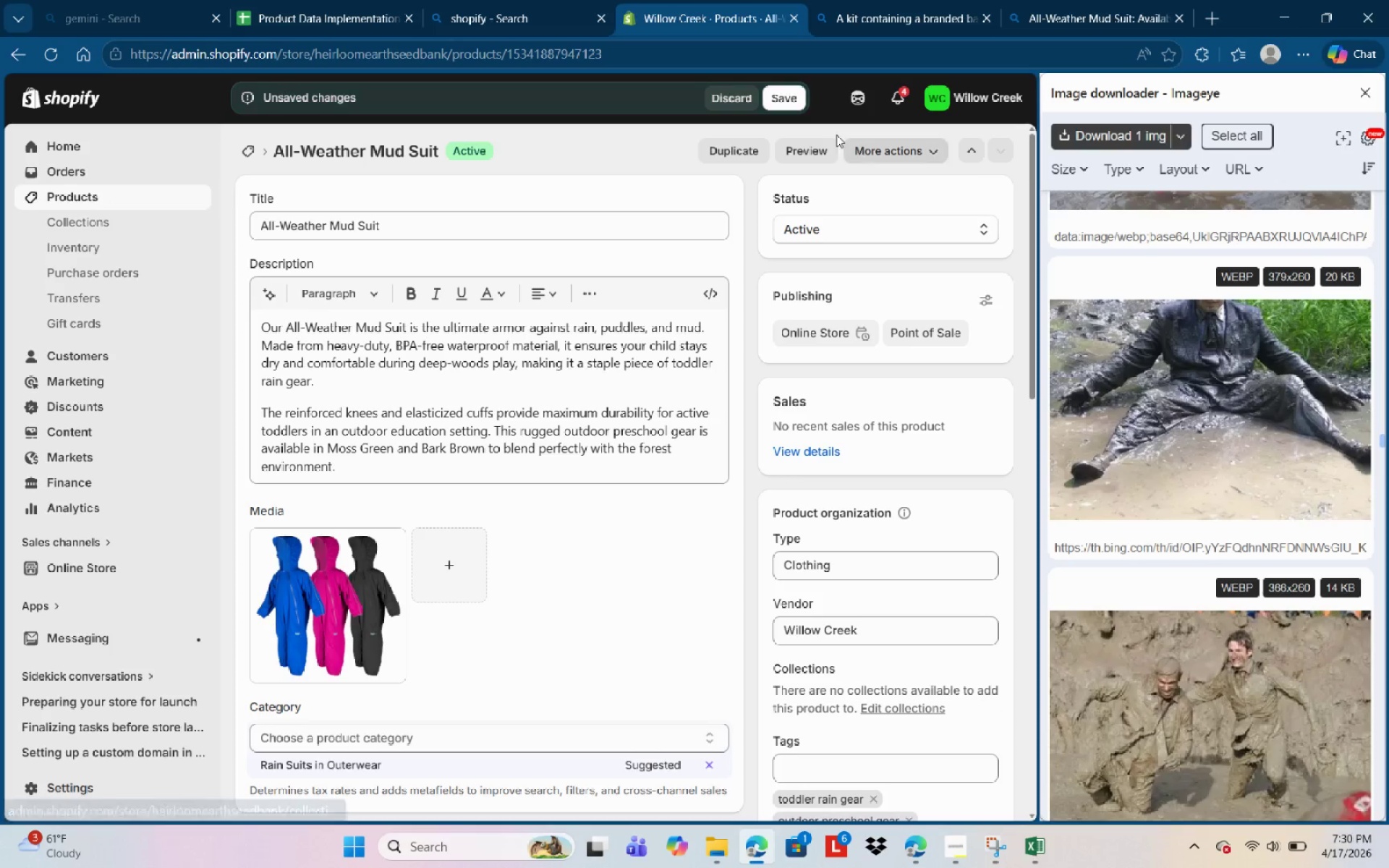 
left_click([796, 101])
 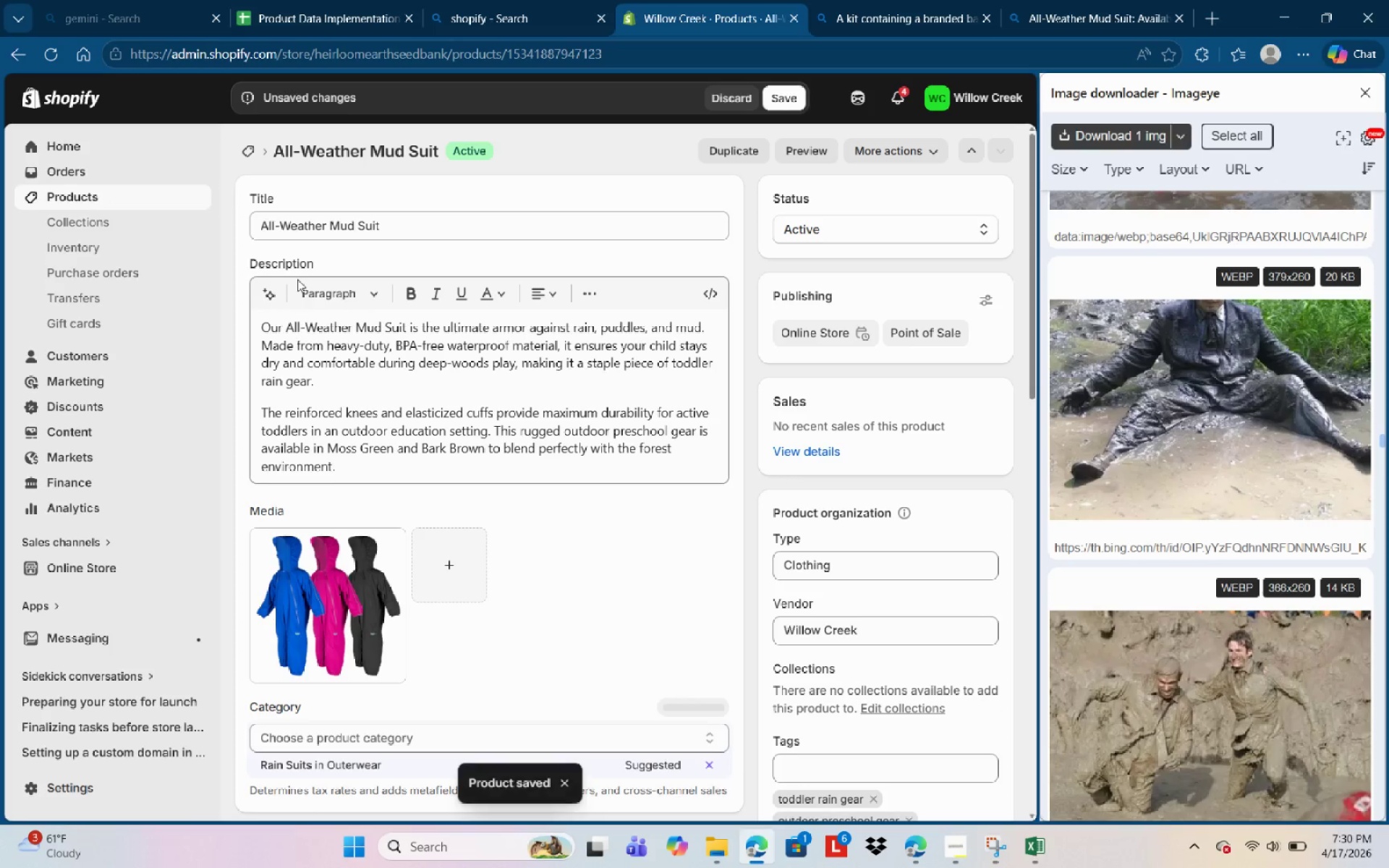 
scroll: coordinate [307, 331], scroll_direction: down, amount: 3.0
 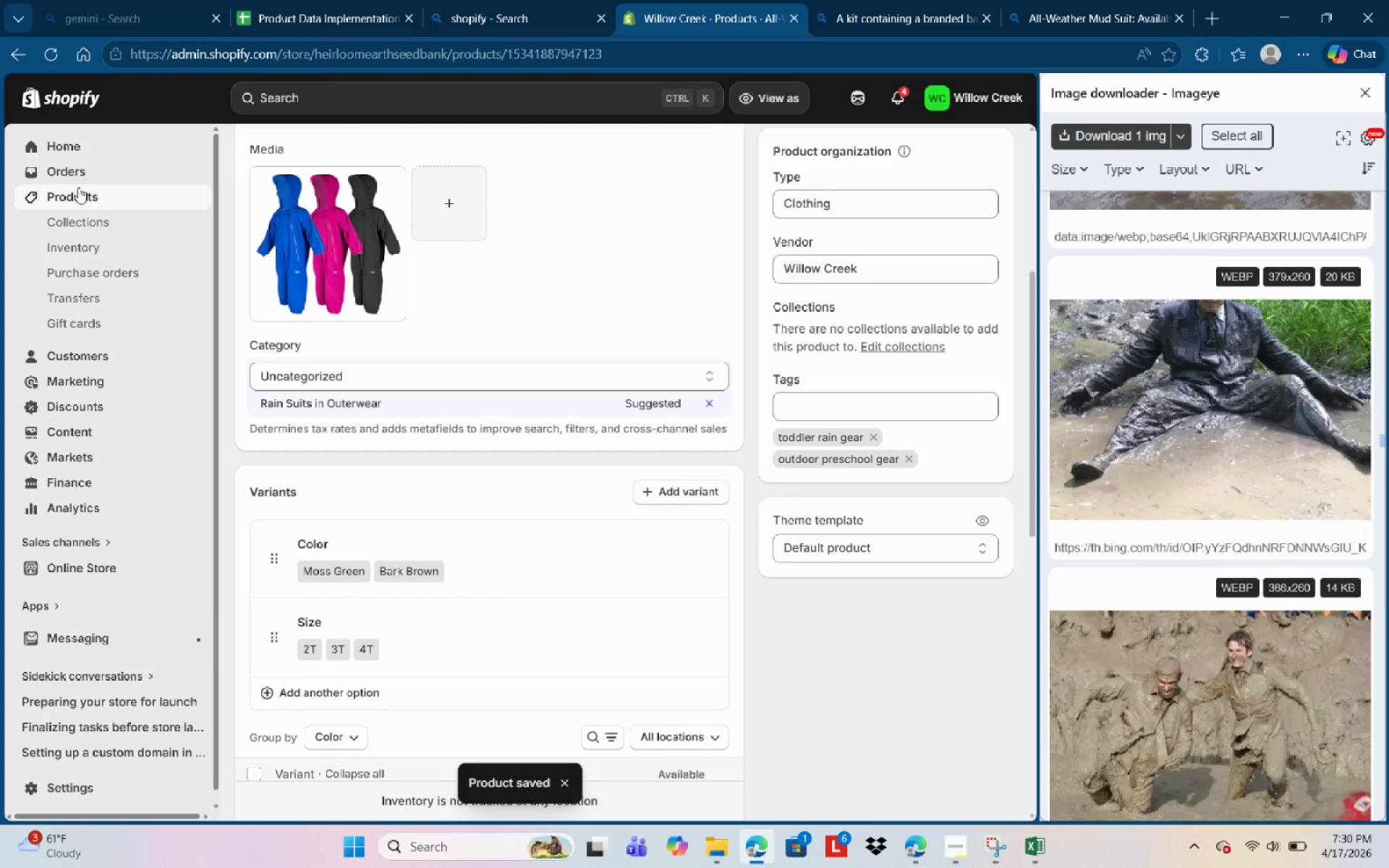 
left_click([75, 190])
 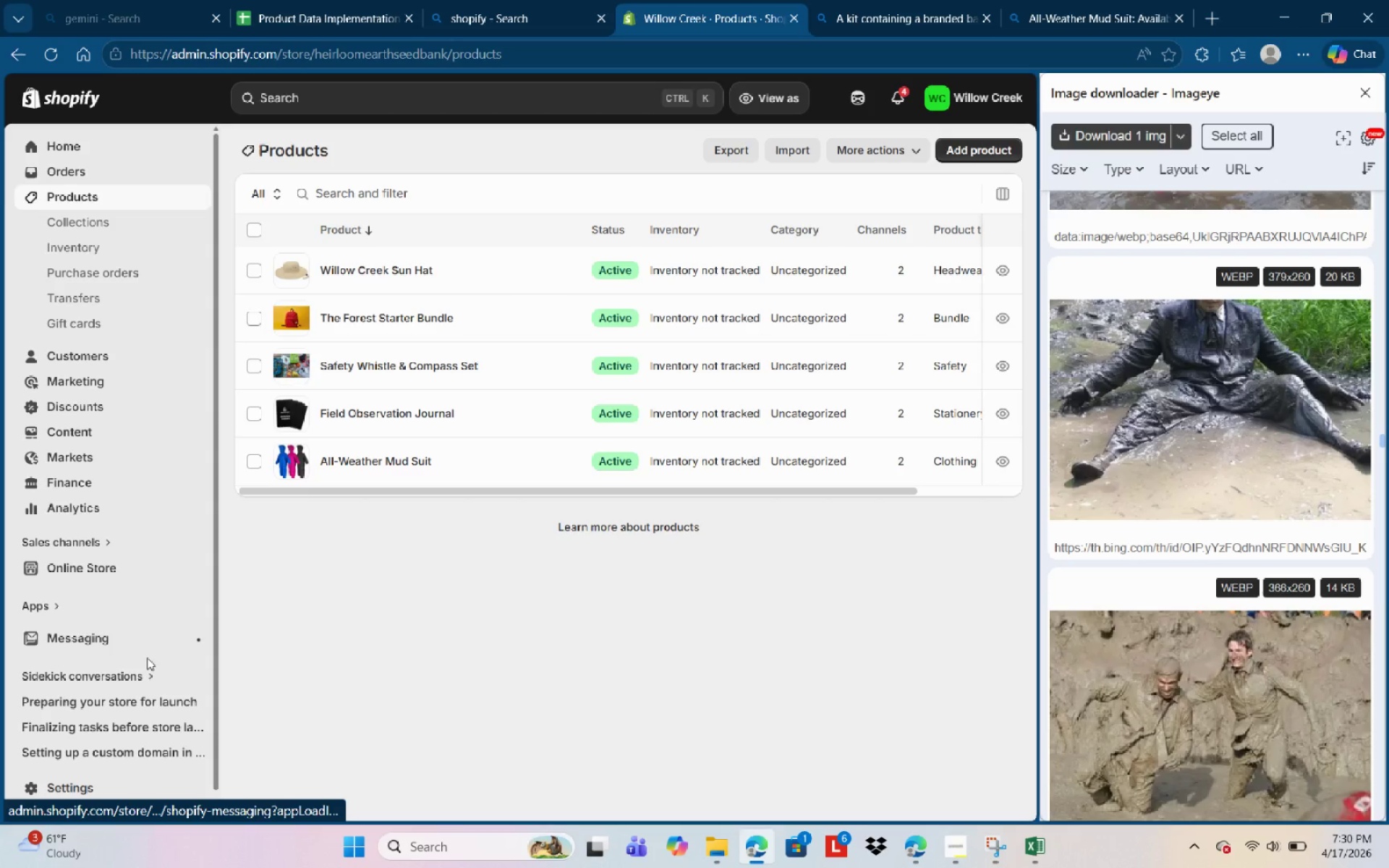 
left_click([197, 564])
 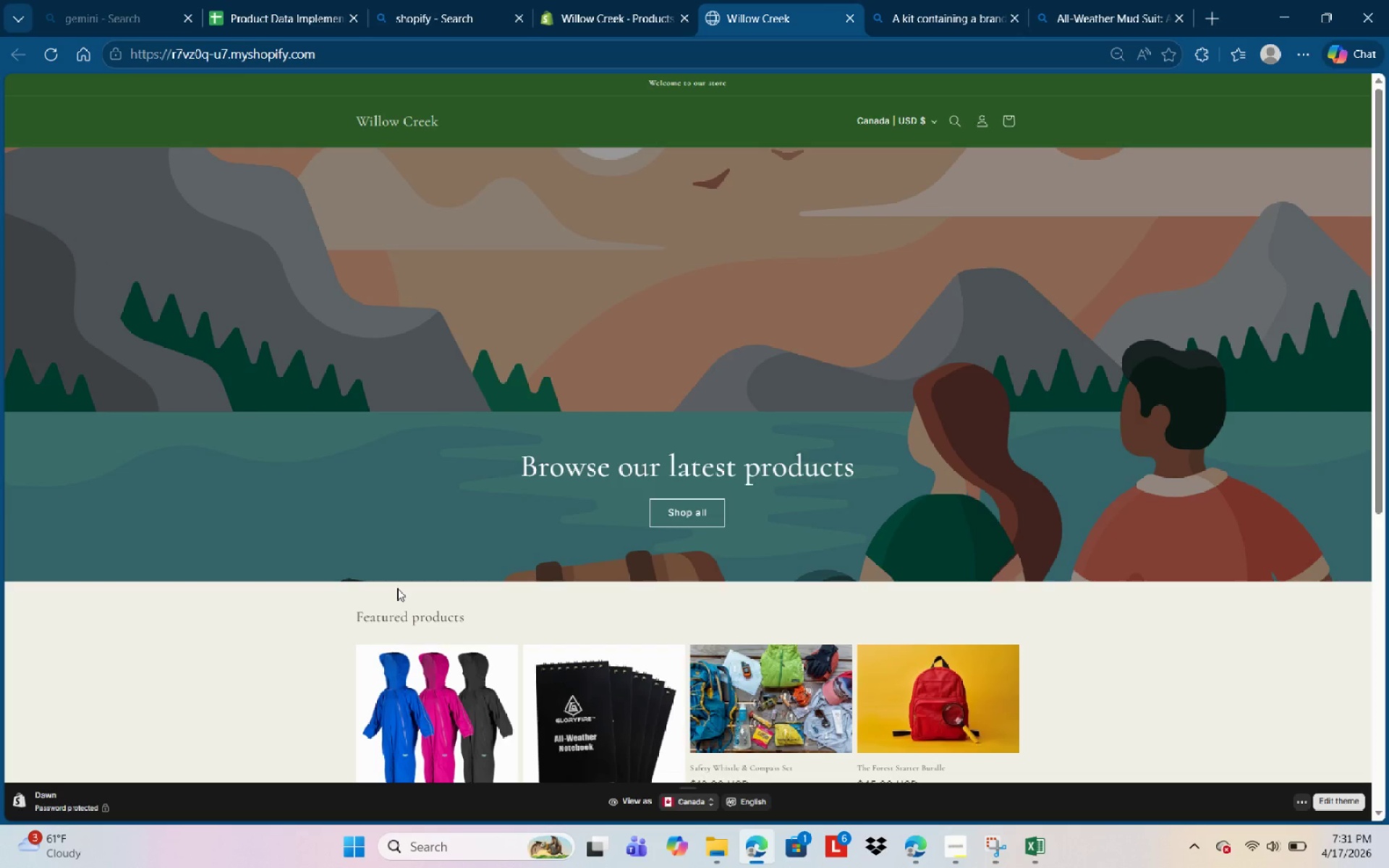 
wait(44.38)
 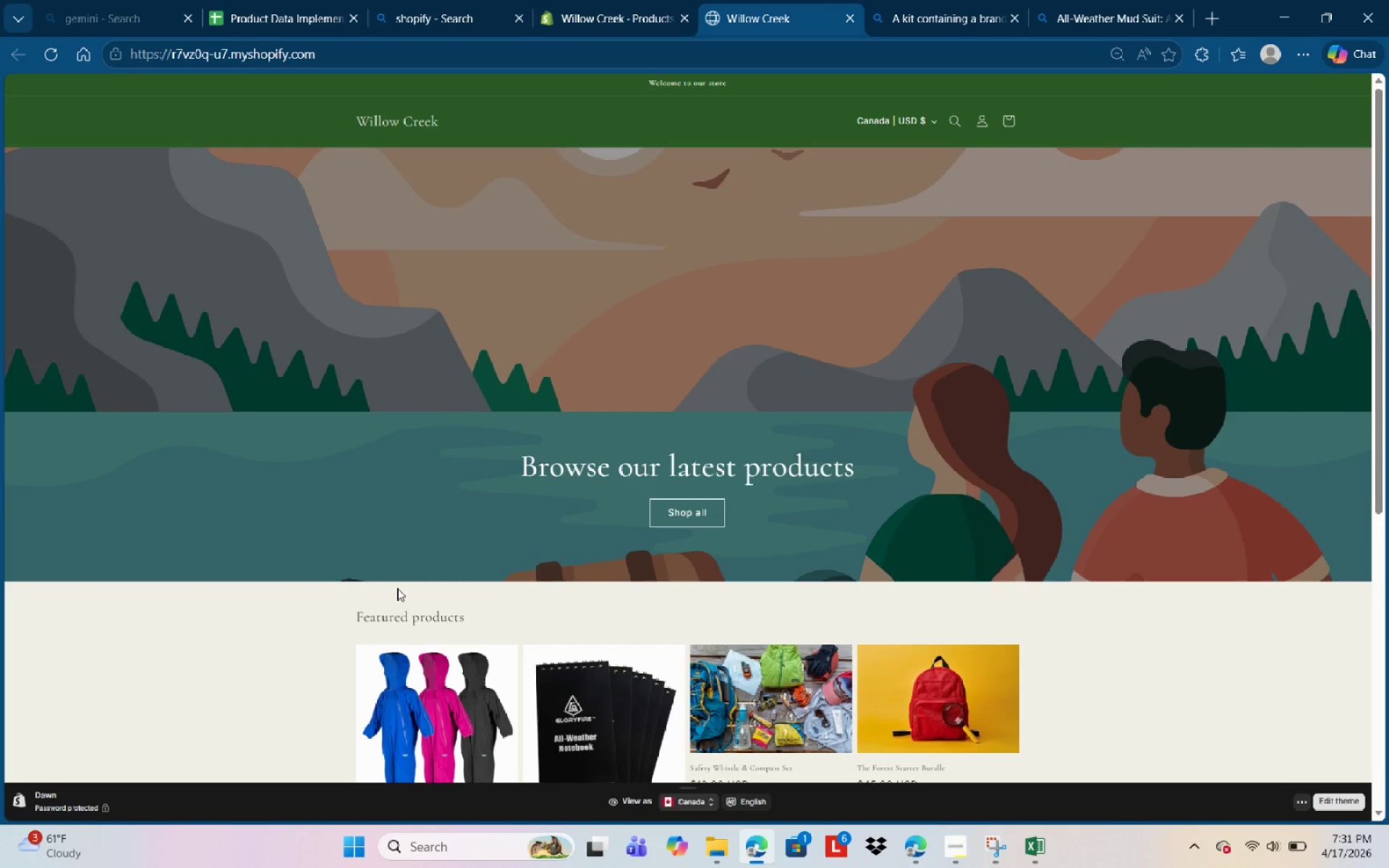 
left_click([1092, 18])
 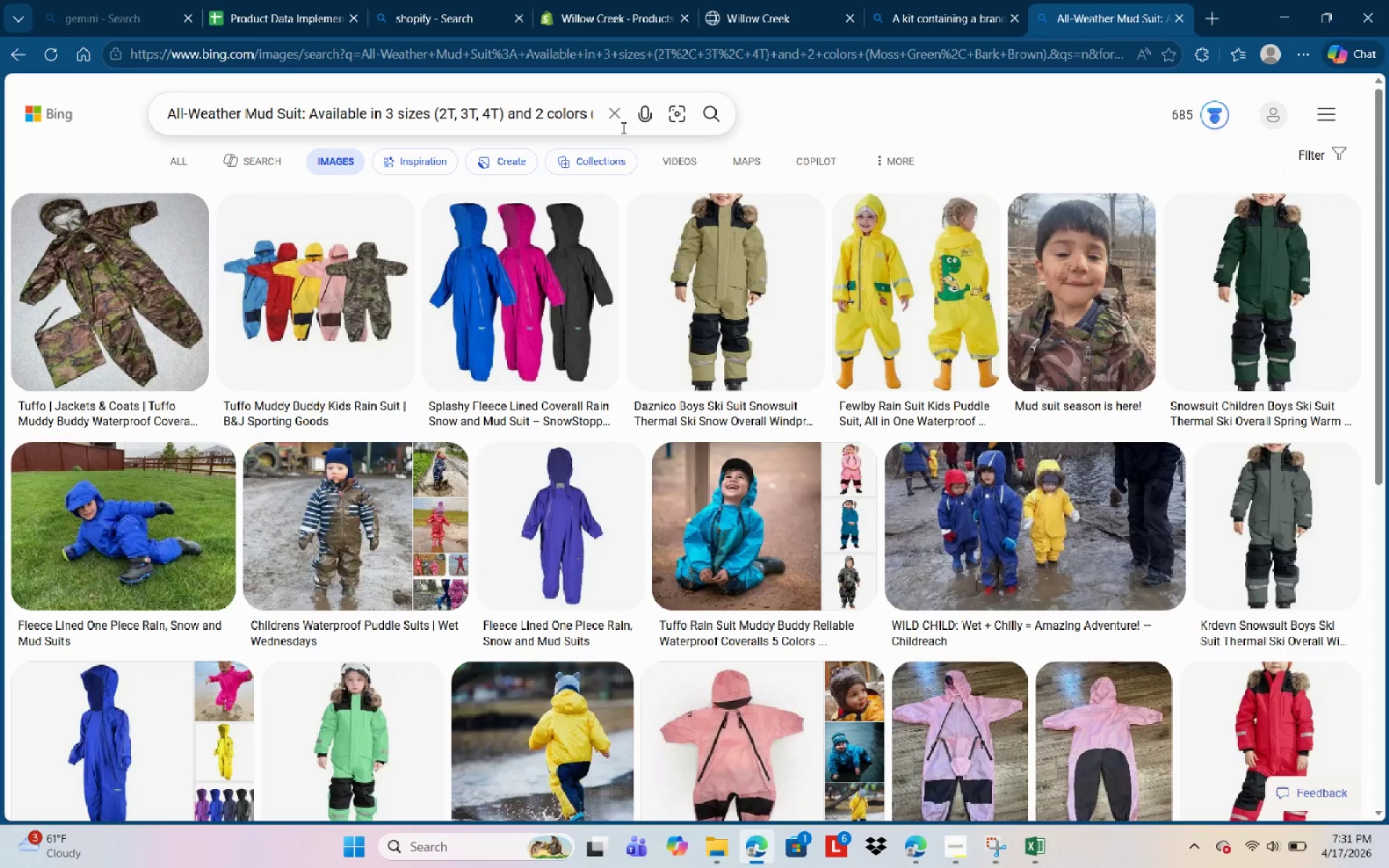 
left_click([612, 109])
 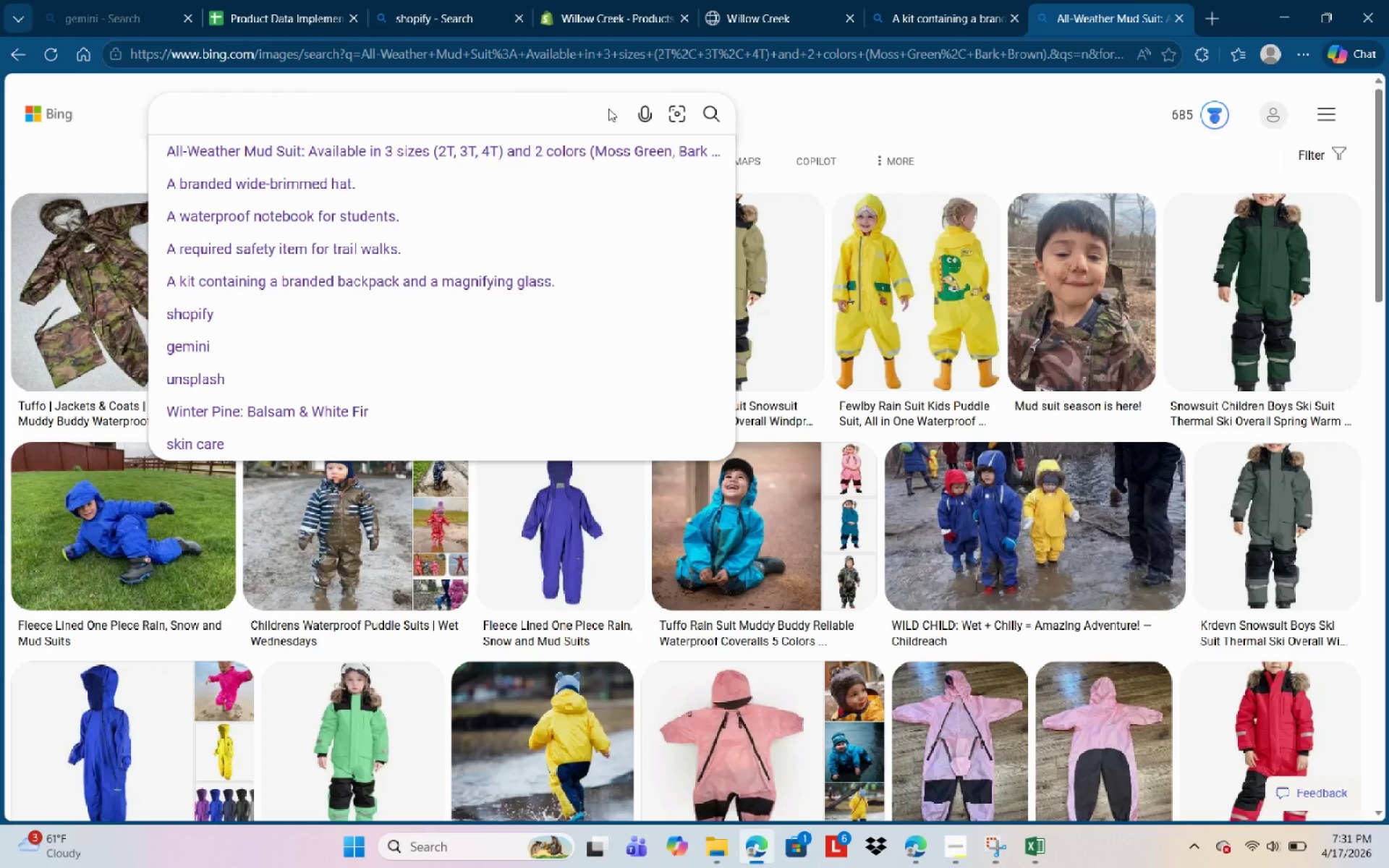 
hold_key(key=CapsLock, duration=0.5)
 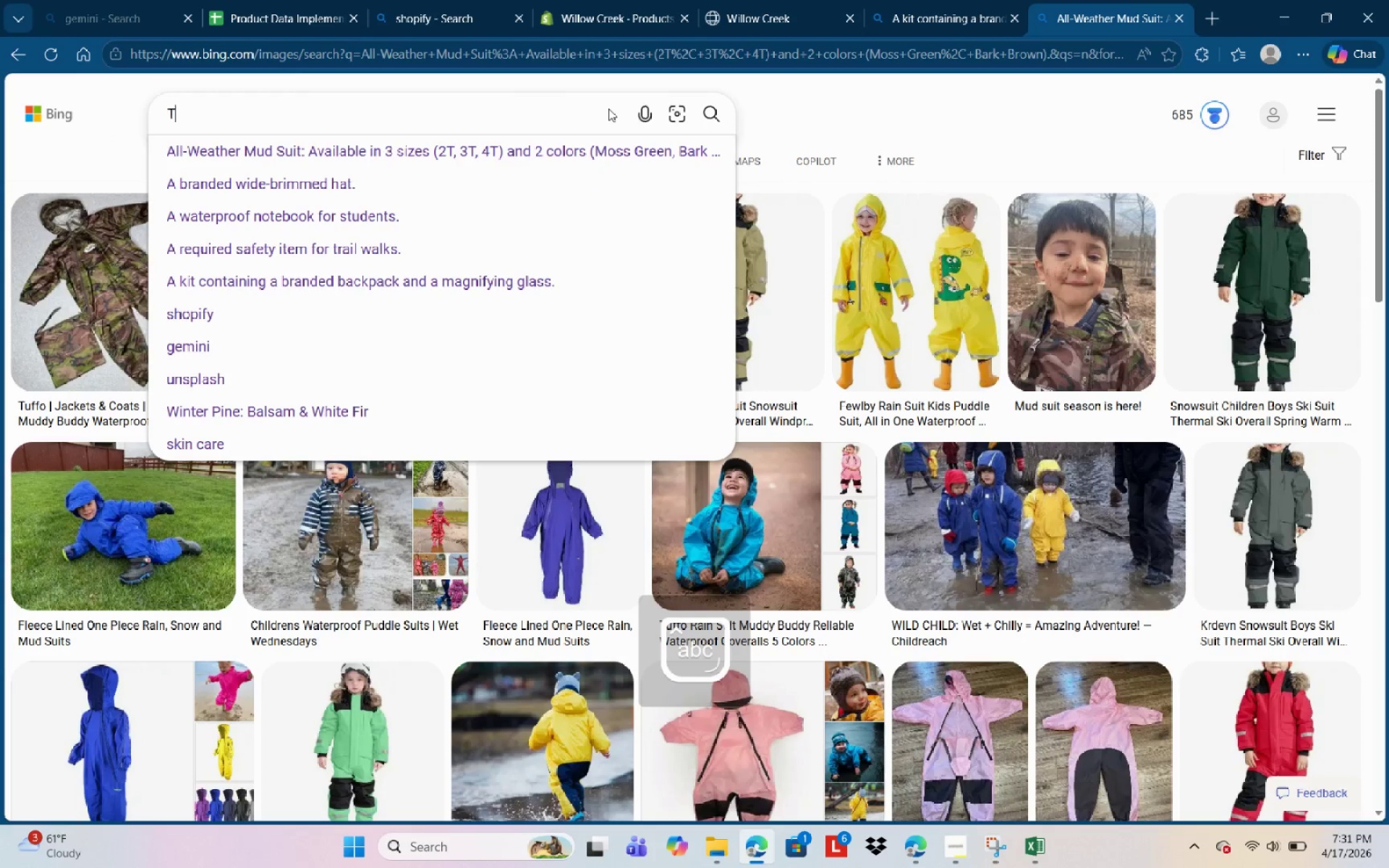 
type(Toddler )
key(Backspace)
type( ALL W)
key(Backspace)
key(Backspace)
key(Backspace)
key(Backspace)
type(ll weather mu dsi)
key(Backspace)
type(uiy )
key(Backspace)
key(Backspace)
key(Backspace)
key(Backspace)
key(Backspace)
key(Backspace)
type(f)
key(Backspace)
key(Backspace)
type(d suit in moss green and )
 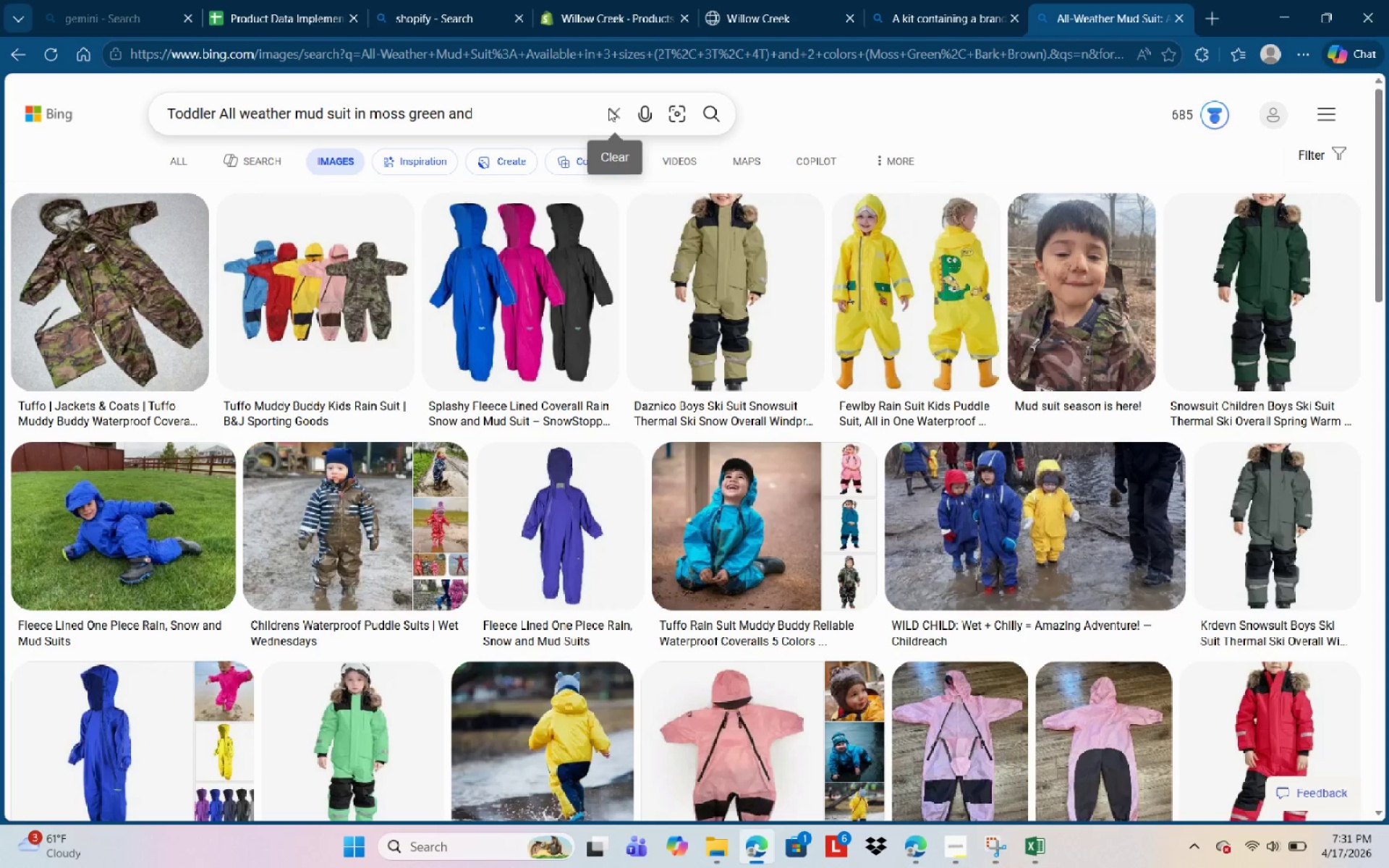 
key(Backspace)
key(Backspace)
key(Backspace)
key(Backspace)
type(for nature schiool)
key(Backspace)
key(Backspace)
key(Backspace)
key(Backspace)
type(ool)
key(NumpadEnter)
 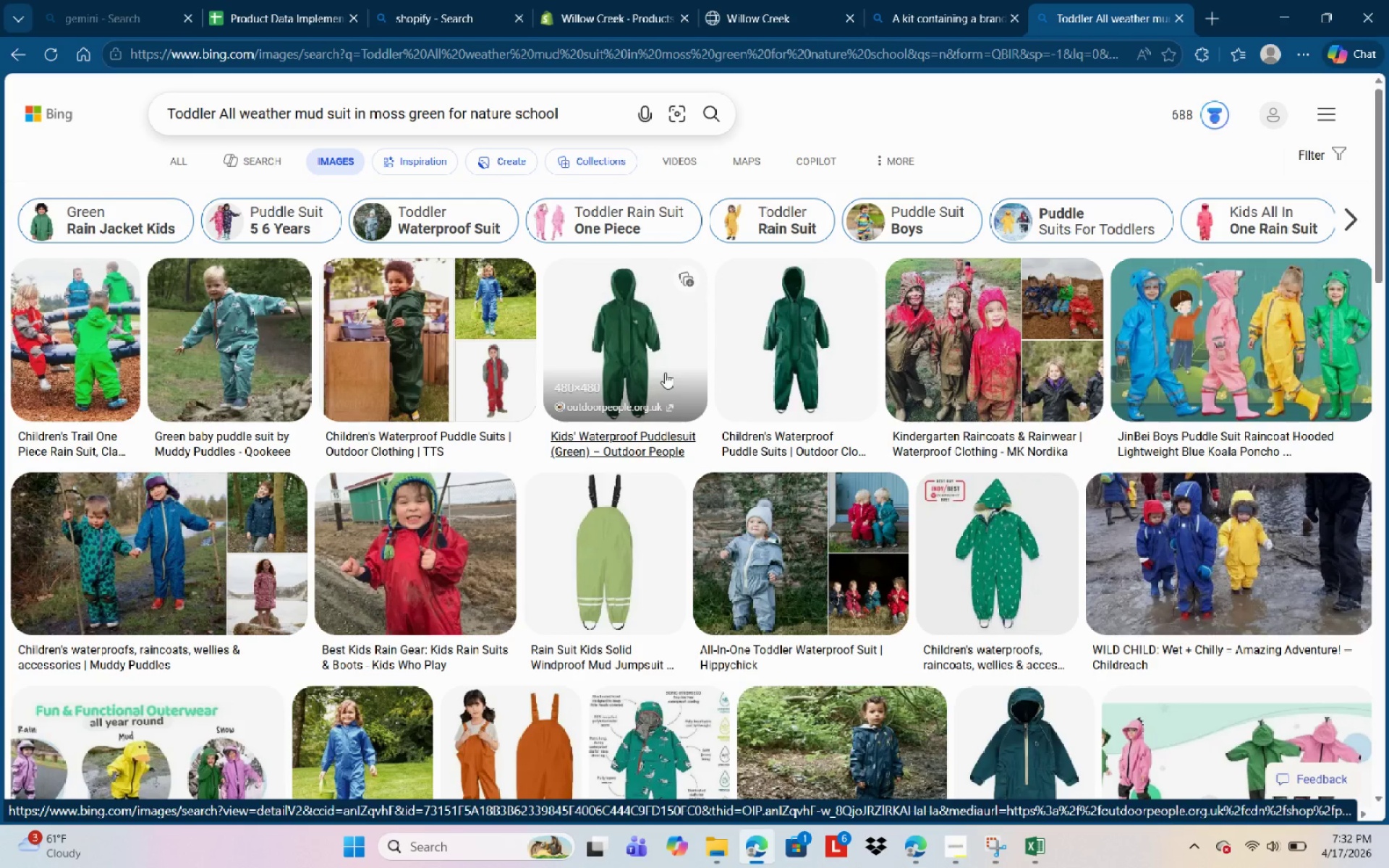 
wait(29.28)
 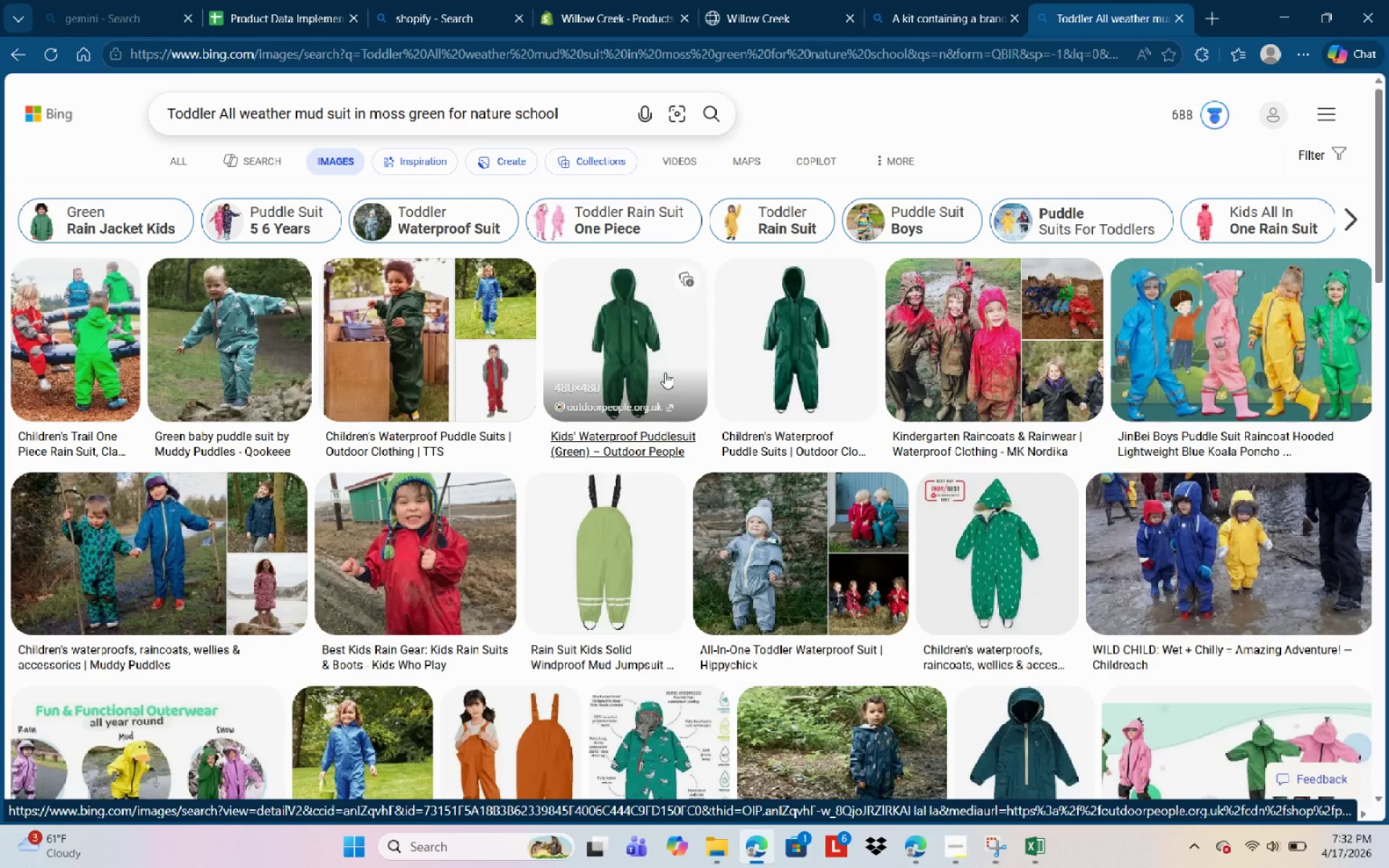 
left_click([445, 116])
 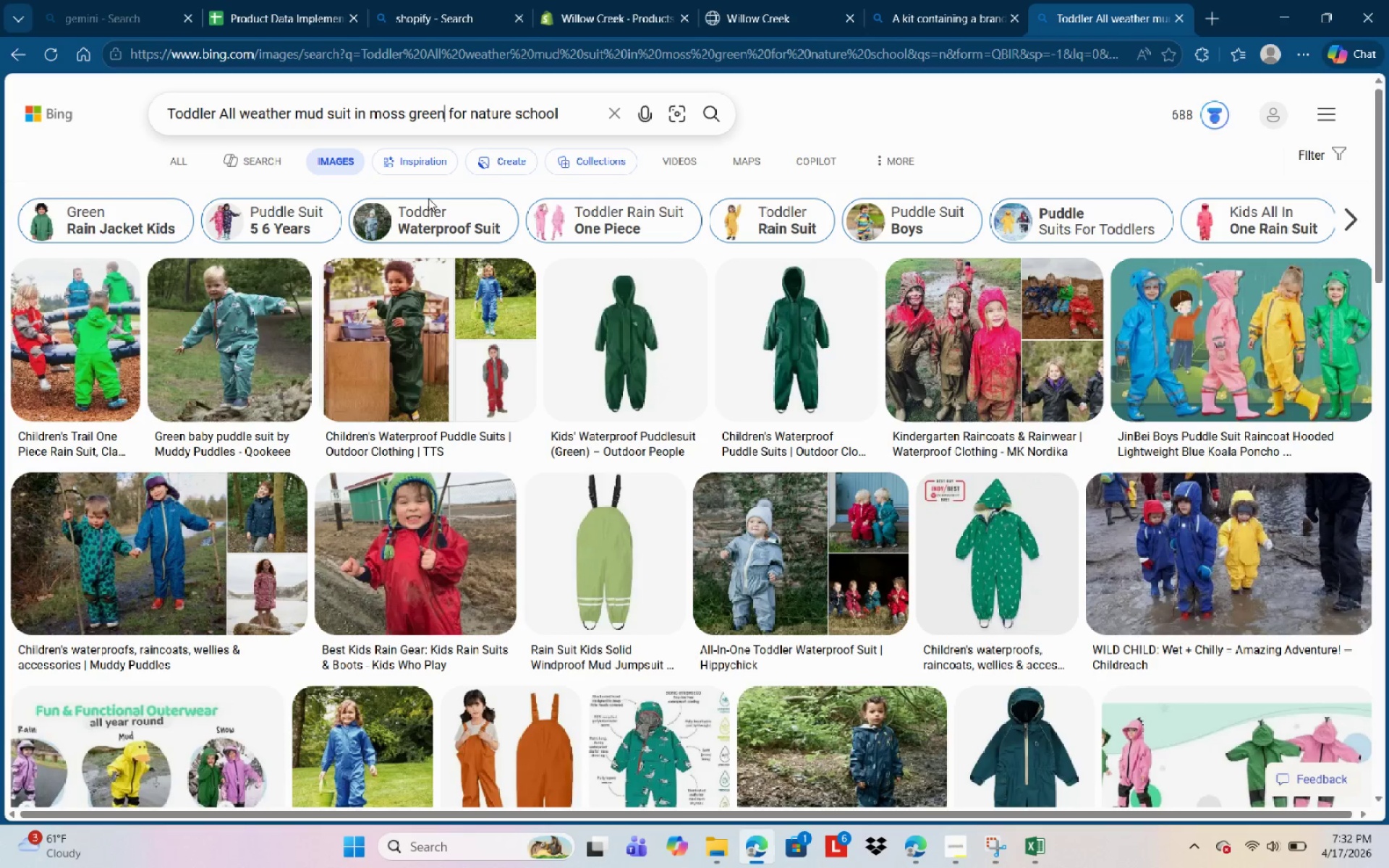 
type( and brk brown)
key(NumpadEnter)
 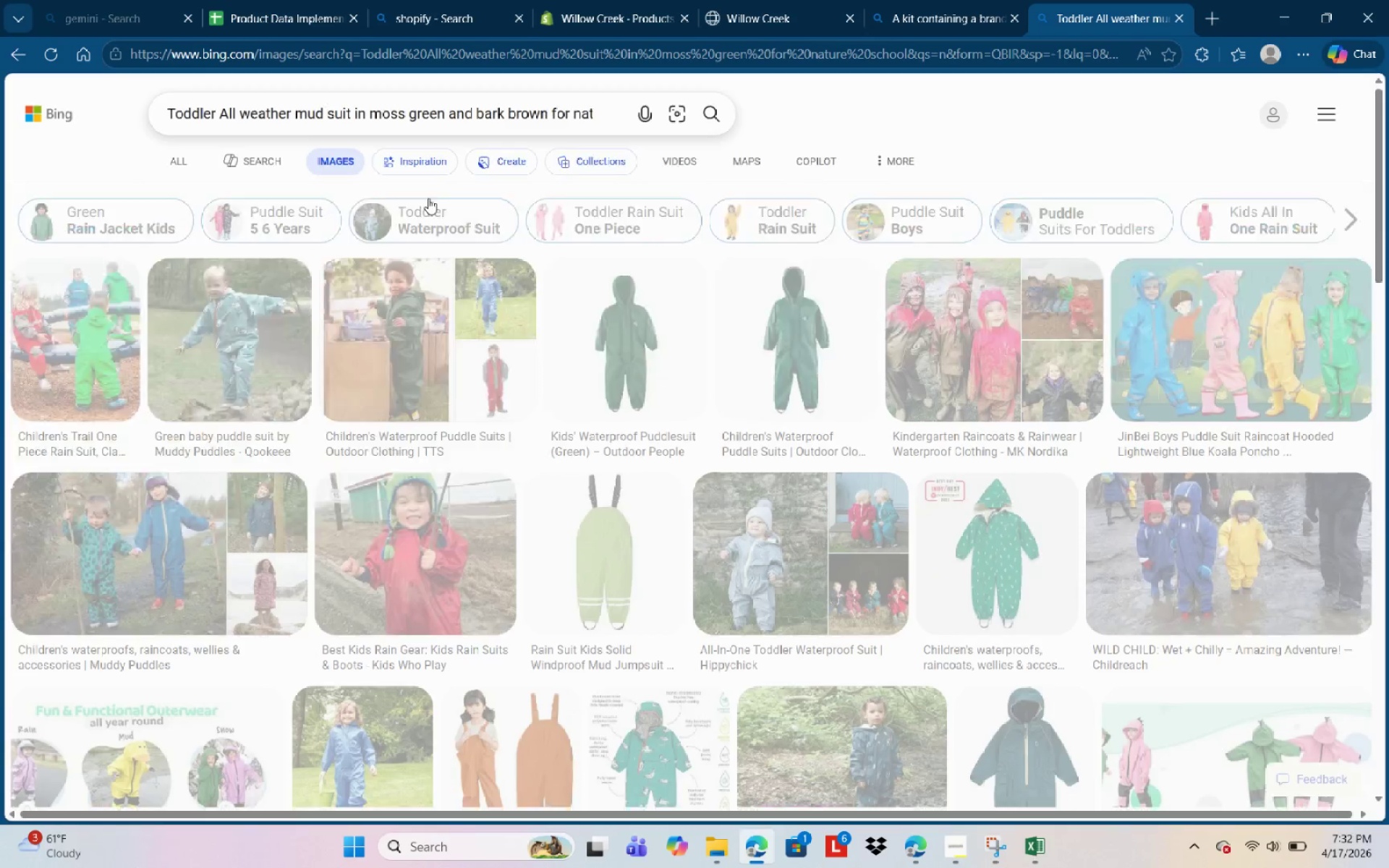 
wait(5.11)
 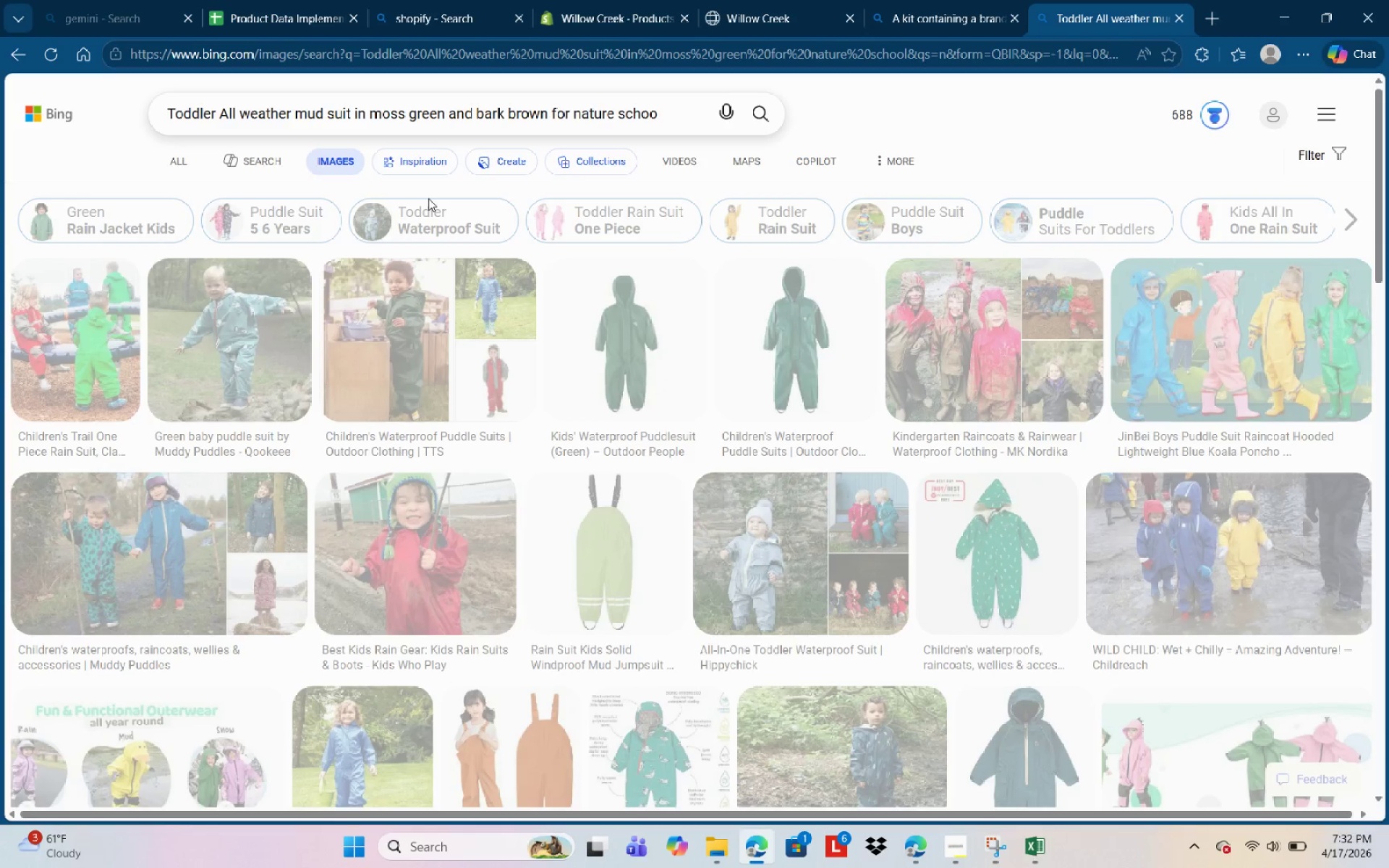 
scroll: coordinate [558, 531], scroll_direction: down, amount: 16.0
 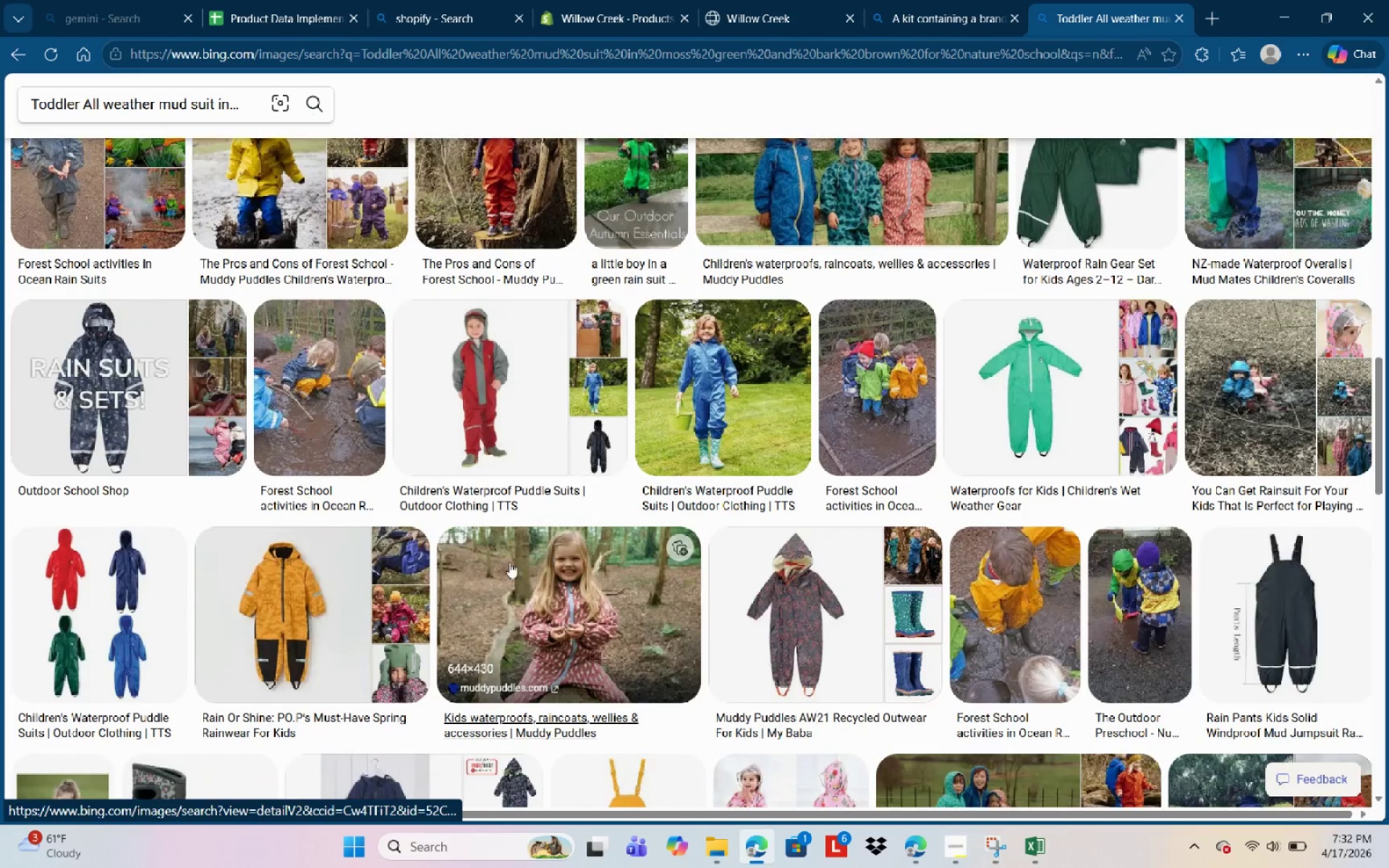 
scroll: coordinate [506, 561], scroll_direction: down, amount: 5.0
 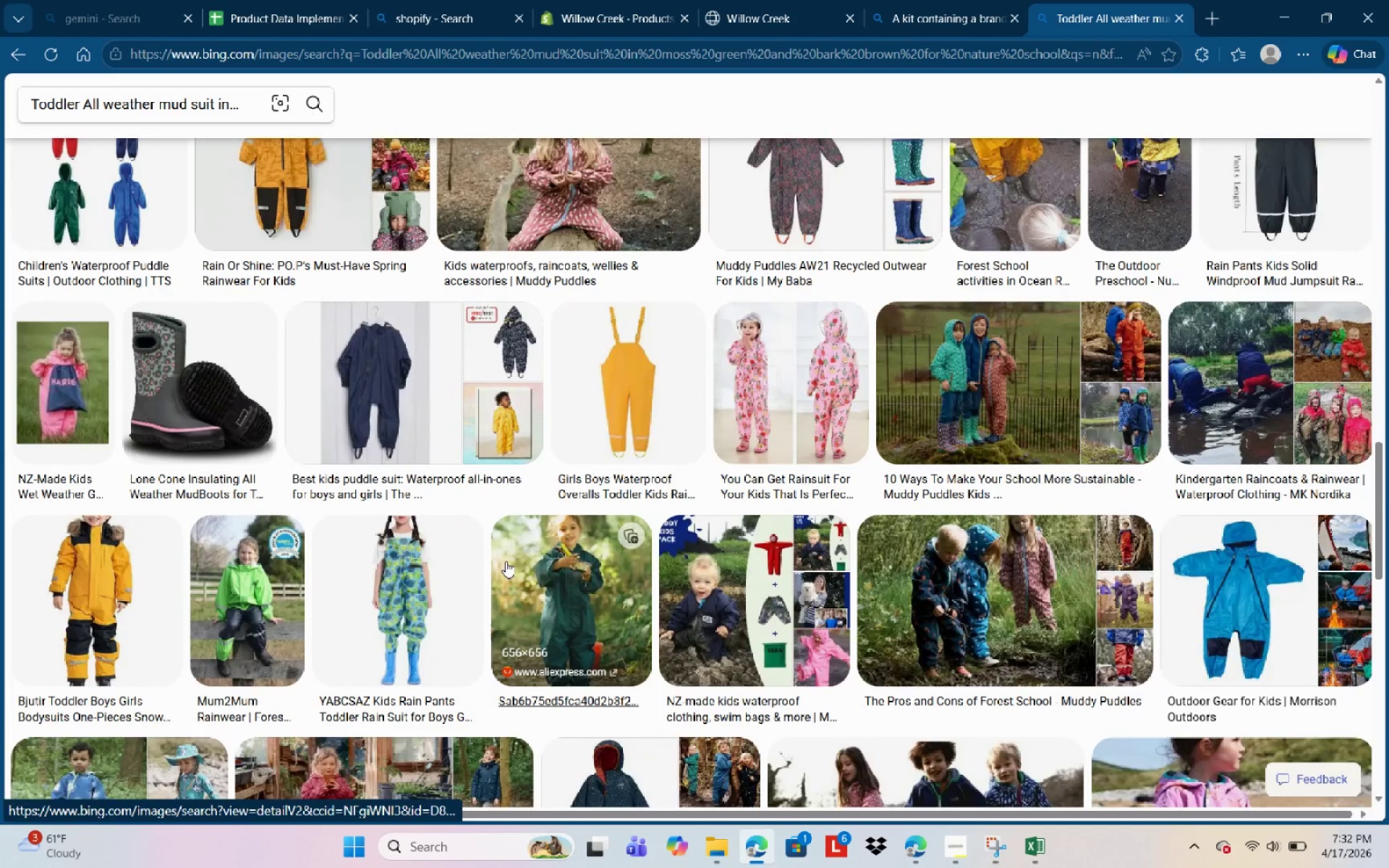 
scroll: coordinate [332, 529], scroll_direction: up, amount: 22.0
 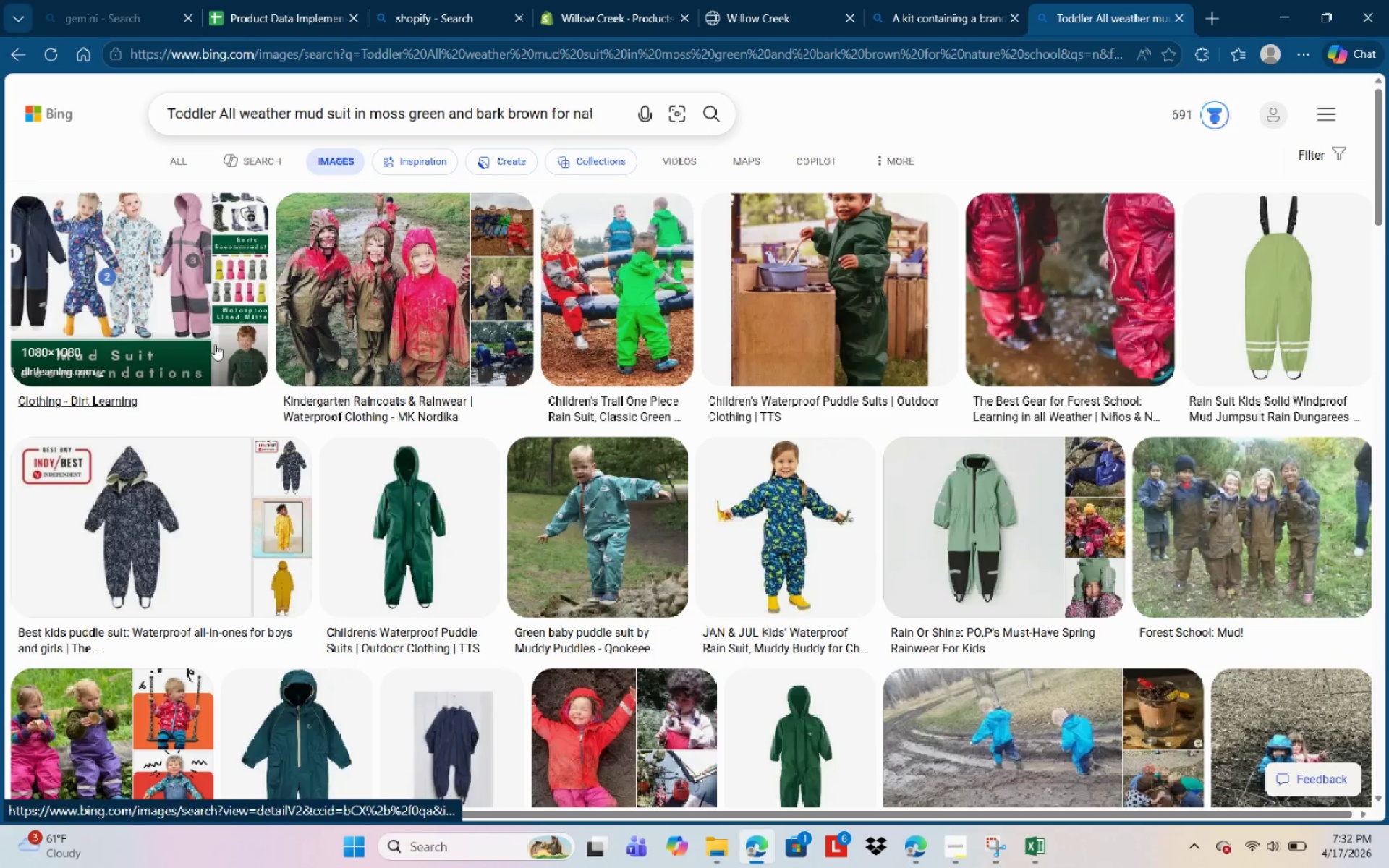 
scroll: coordinate [413, 574], scroll_direction: down, amount: 14.0
 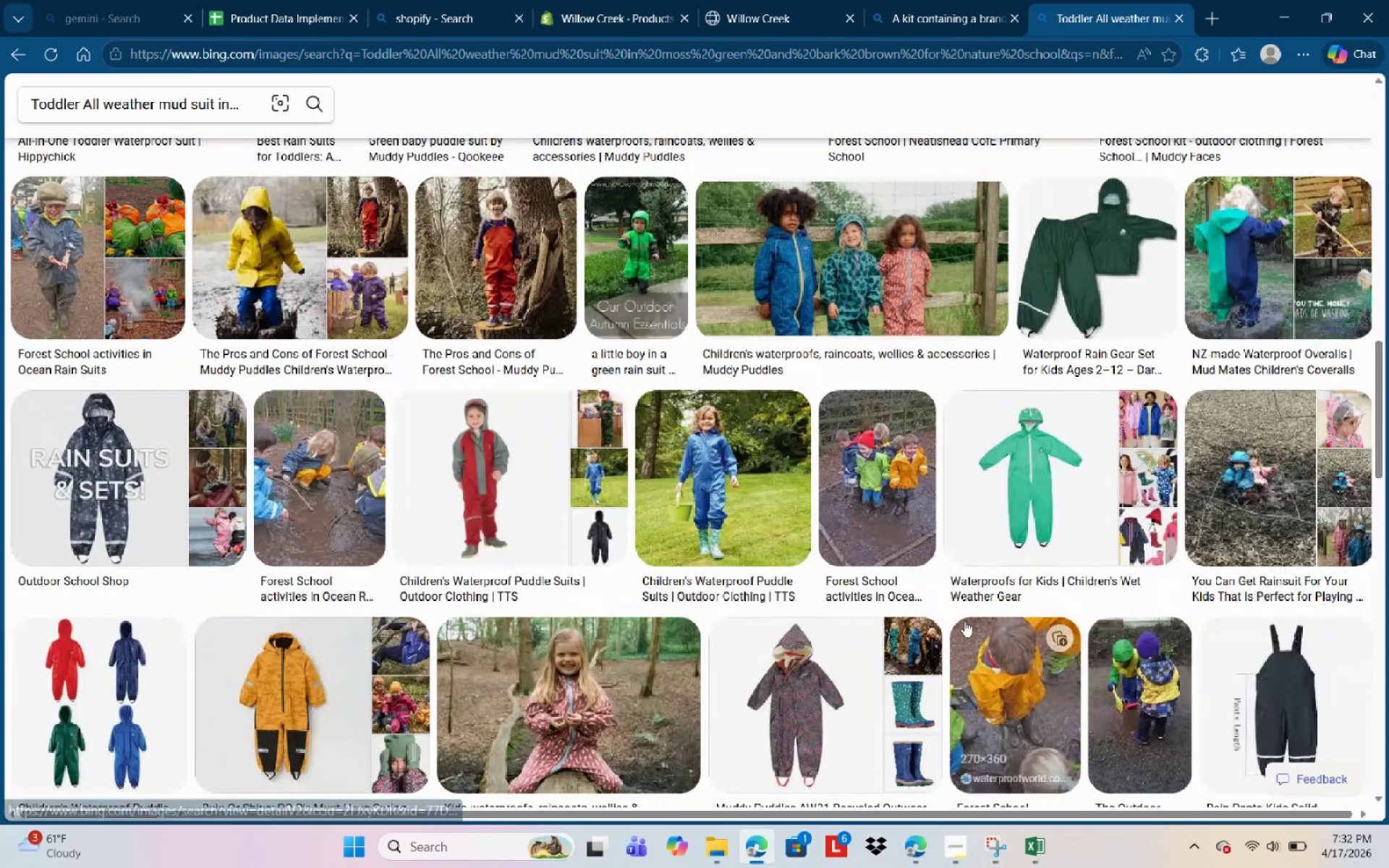 
scroll: coordinate [969, 621], scroll_direction: none, amount: 0.0
 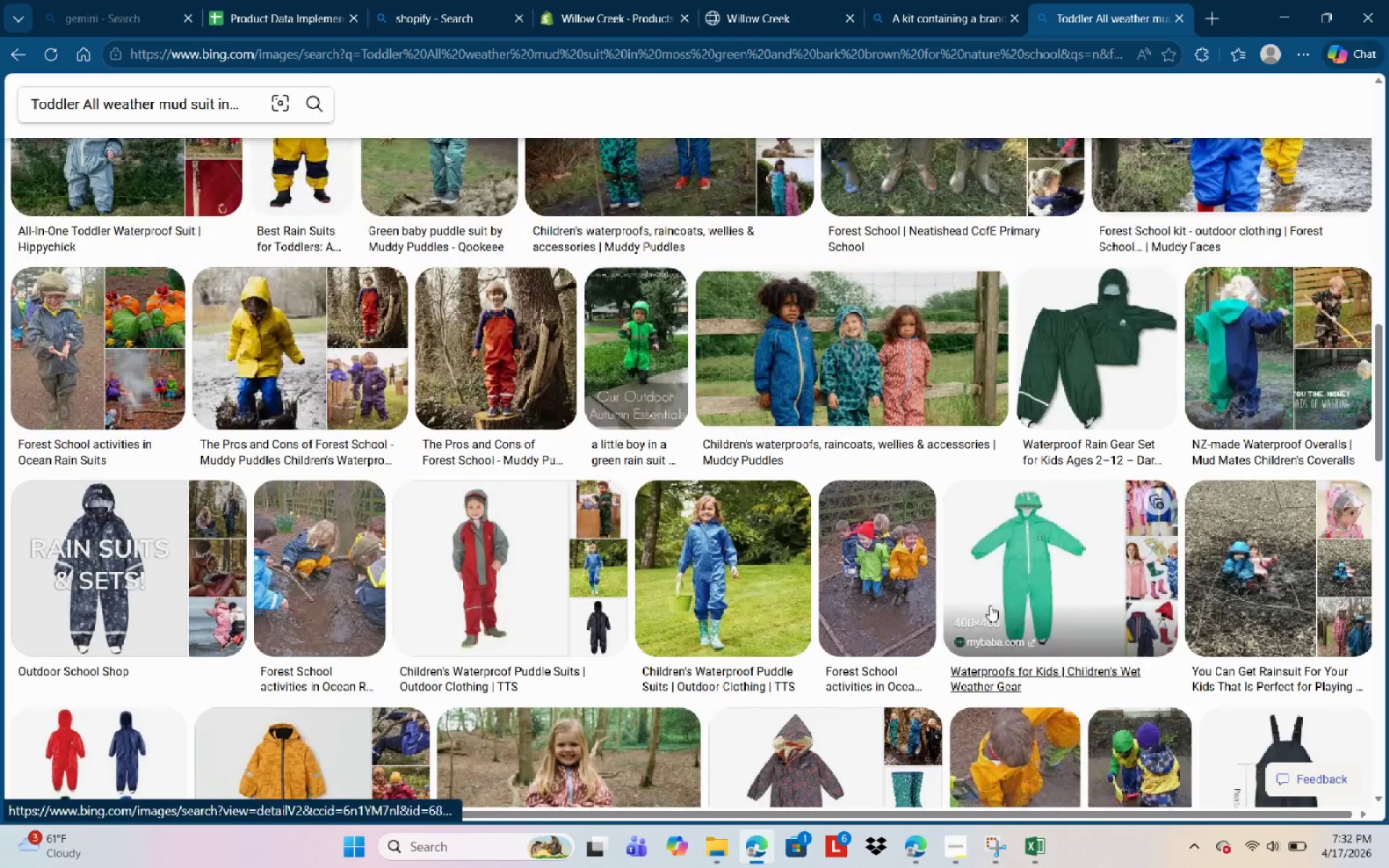 
scroll: coordinate [885, 564], scroll_direction: up, amount: 18.0
 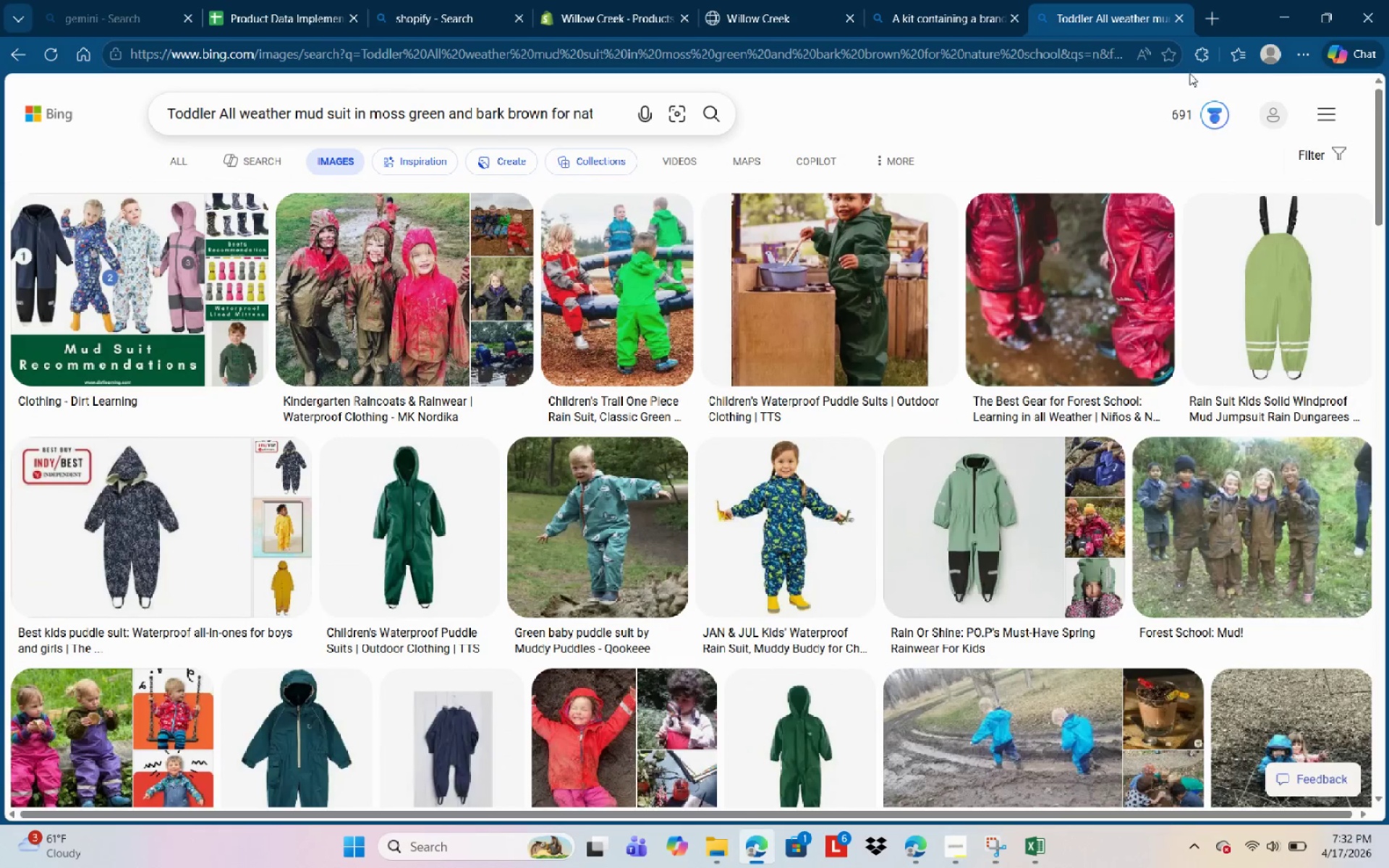 
left_click([1195, 60])
 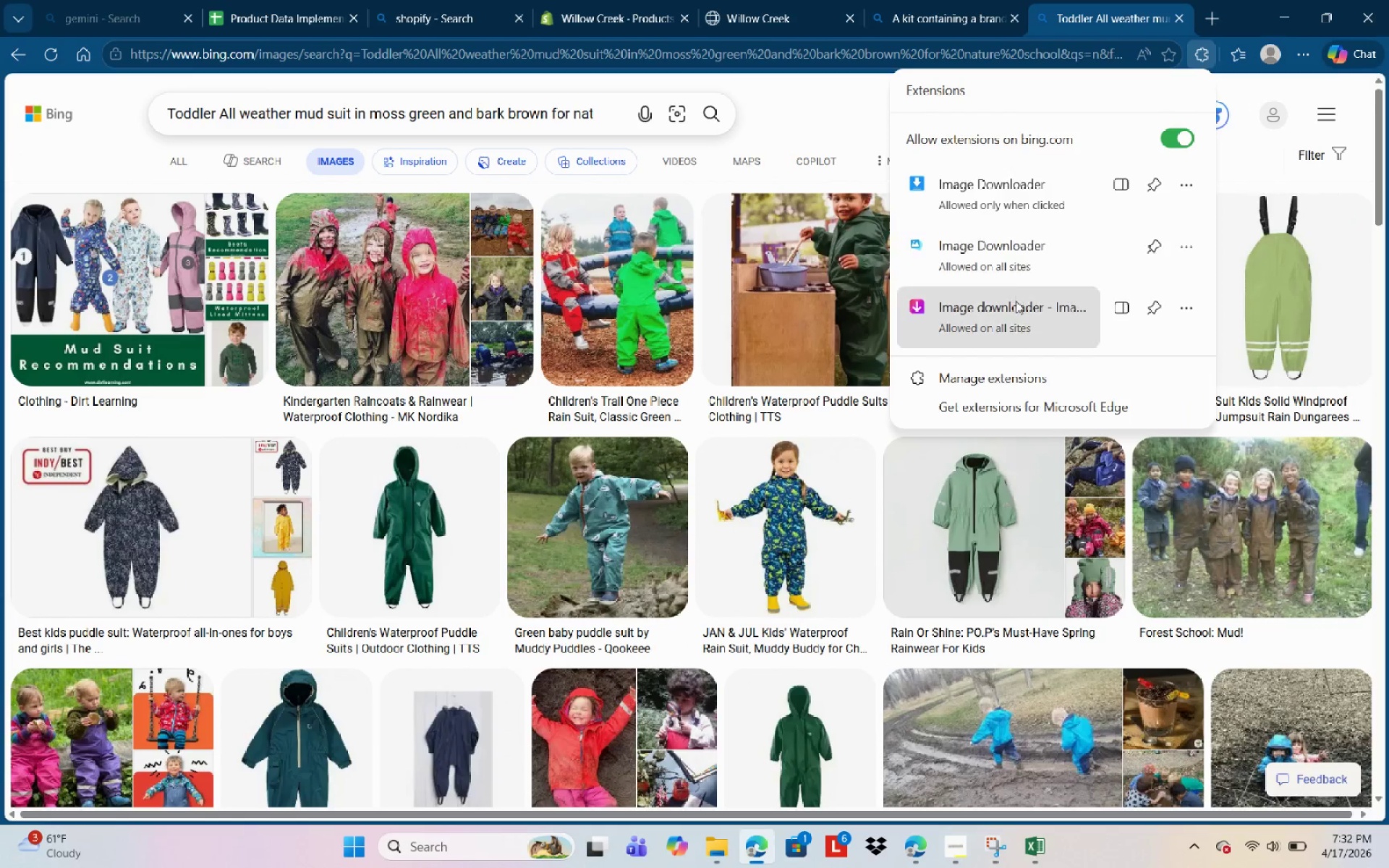 
left_click([1018, 305])
 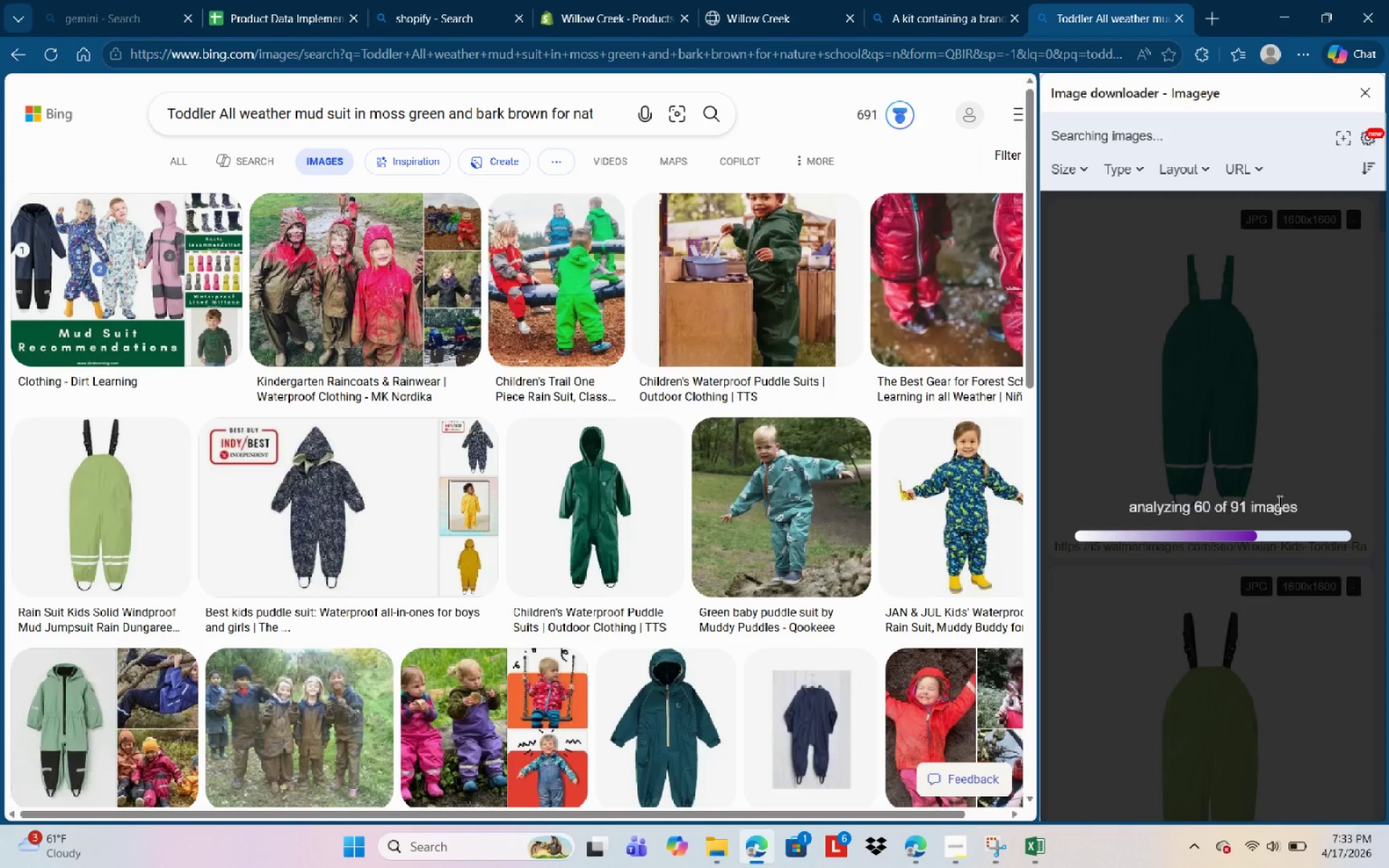 
wait(9.08)
 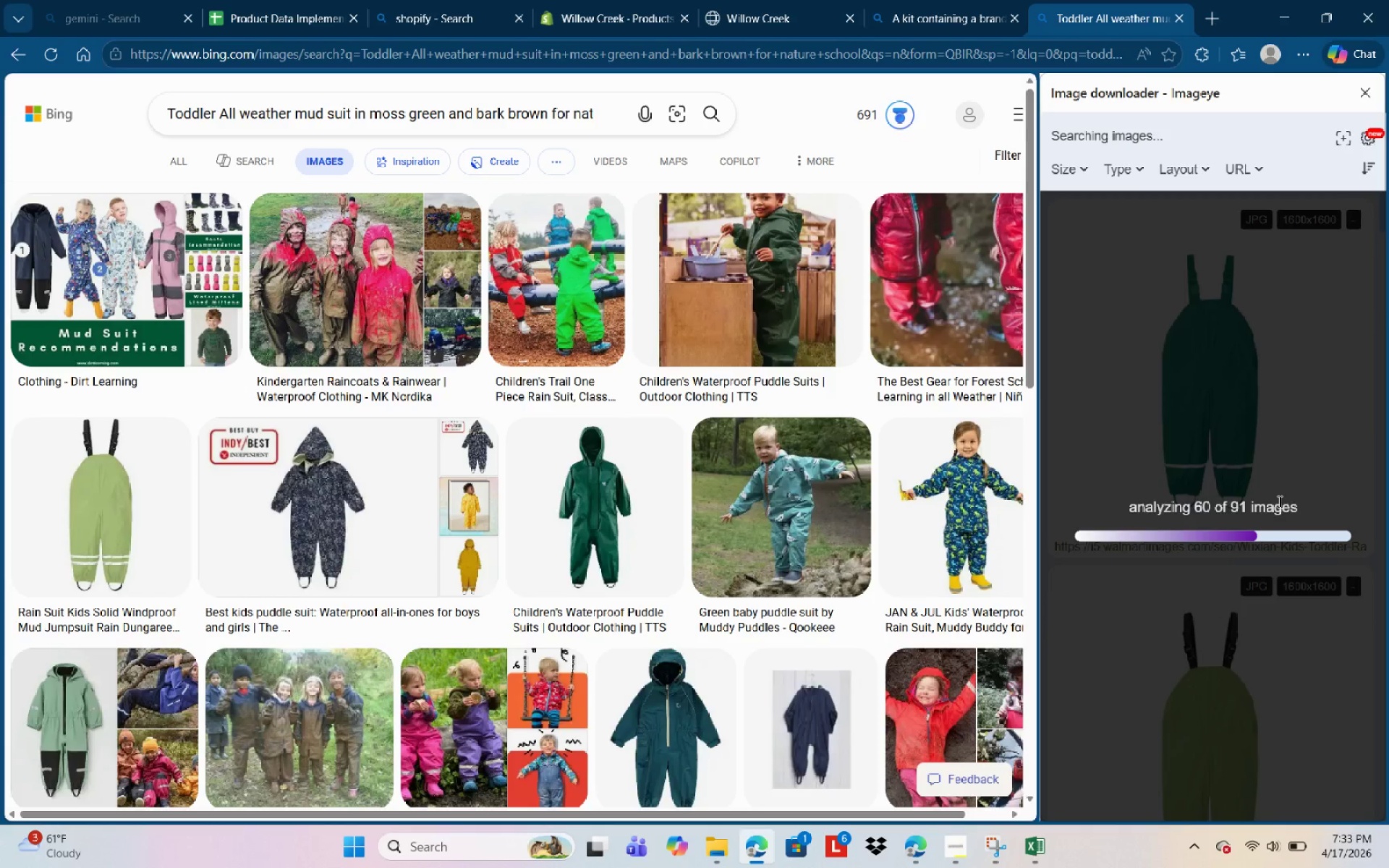 
scroll: coordinate [1192, 428], scroll_direction: up, amount: 6.0
 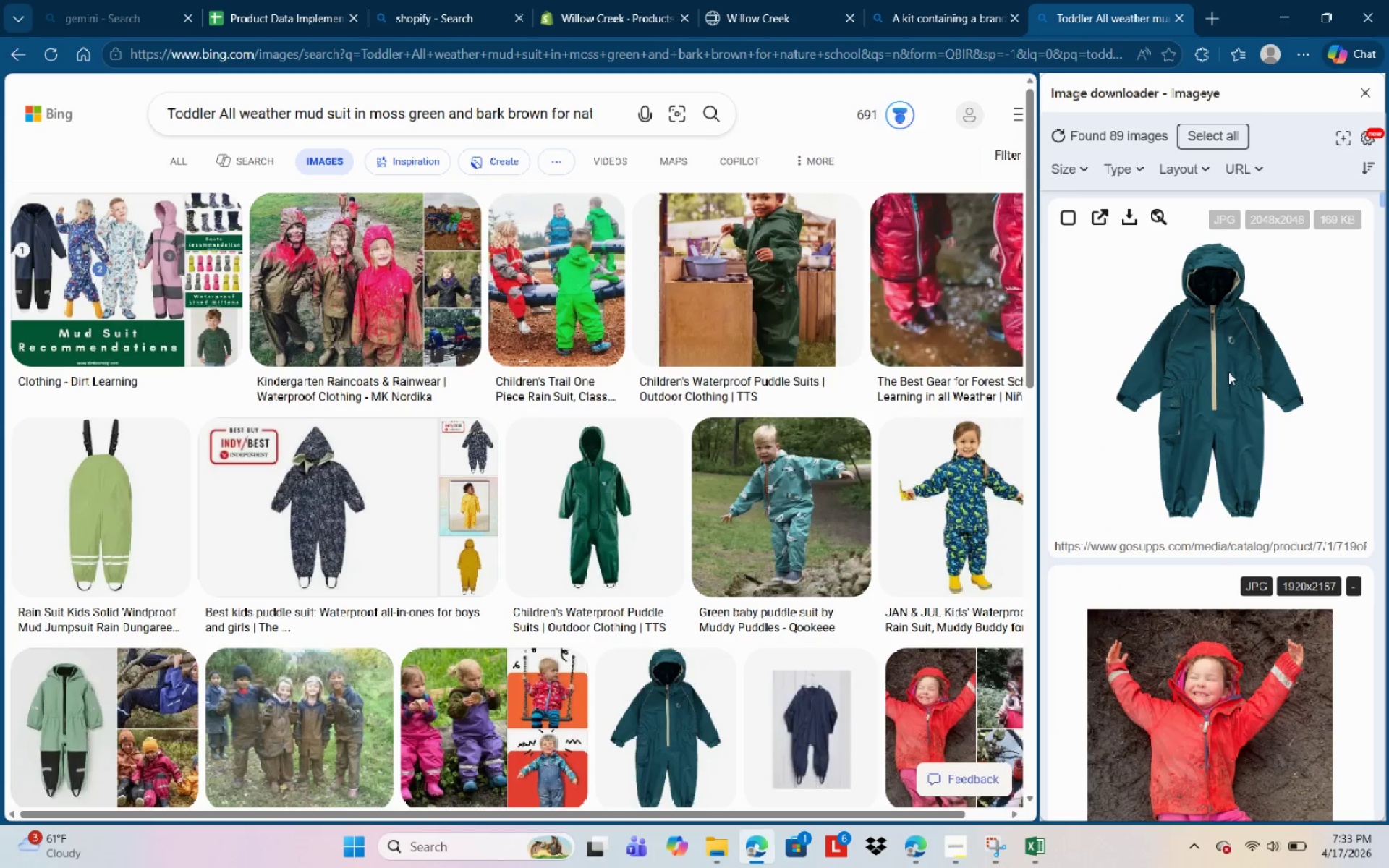 
left_click([1228, 371])
 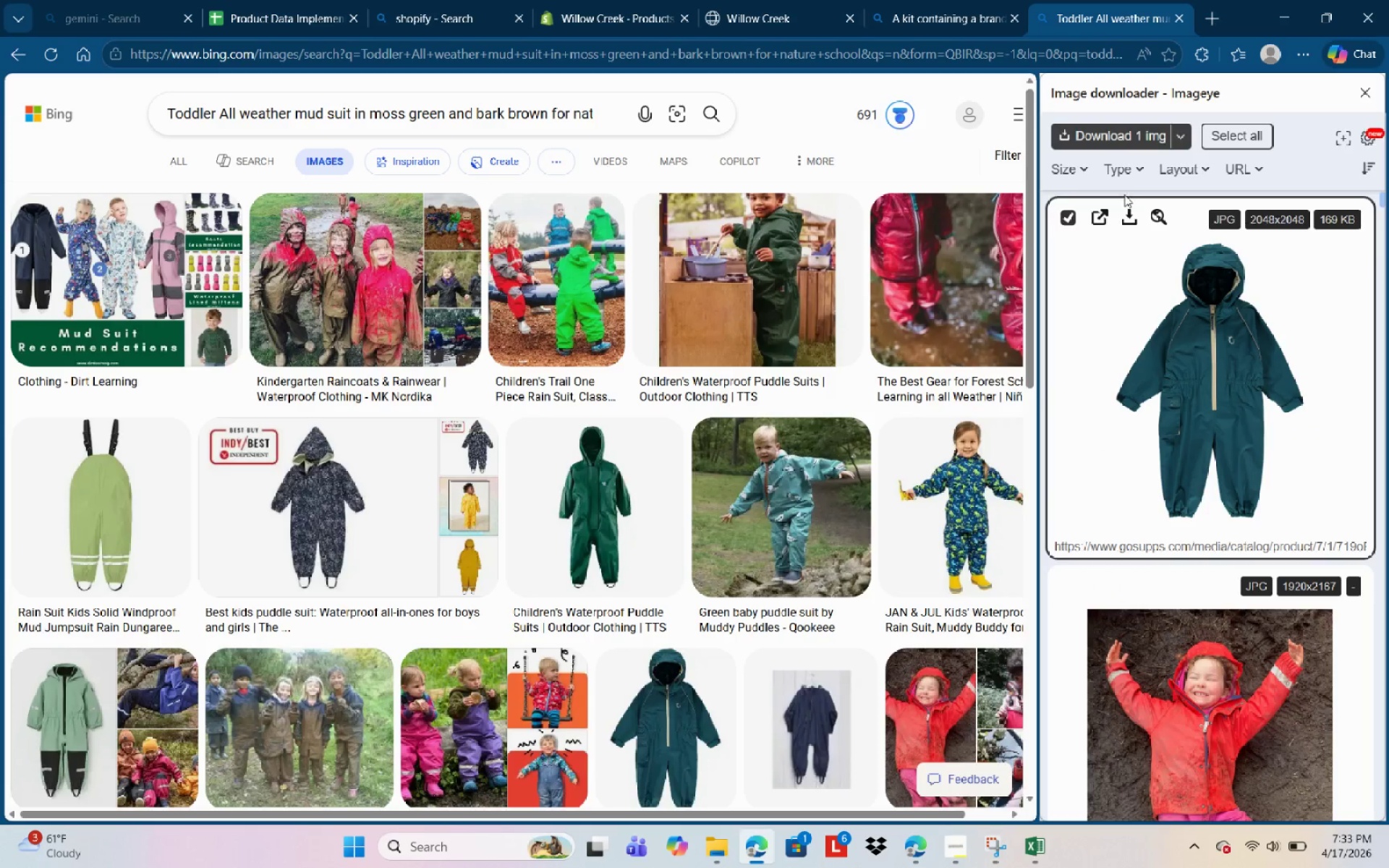 
left_click([1129, 214])
 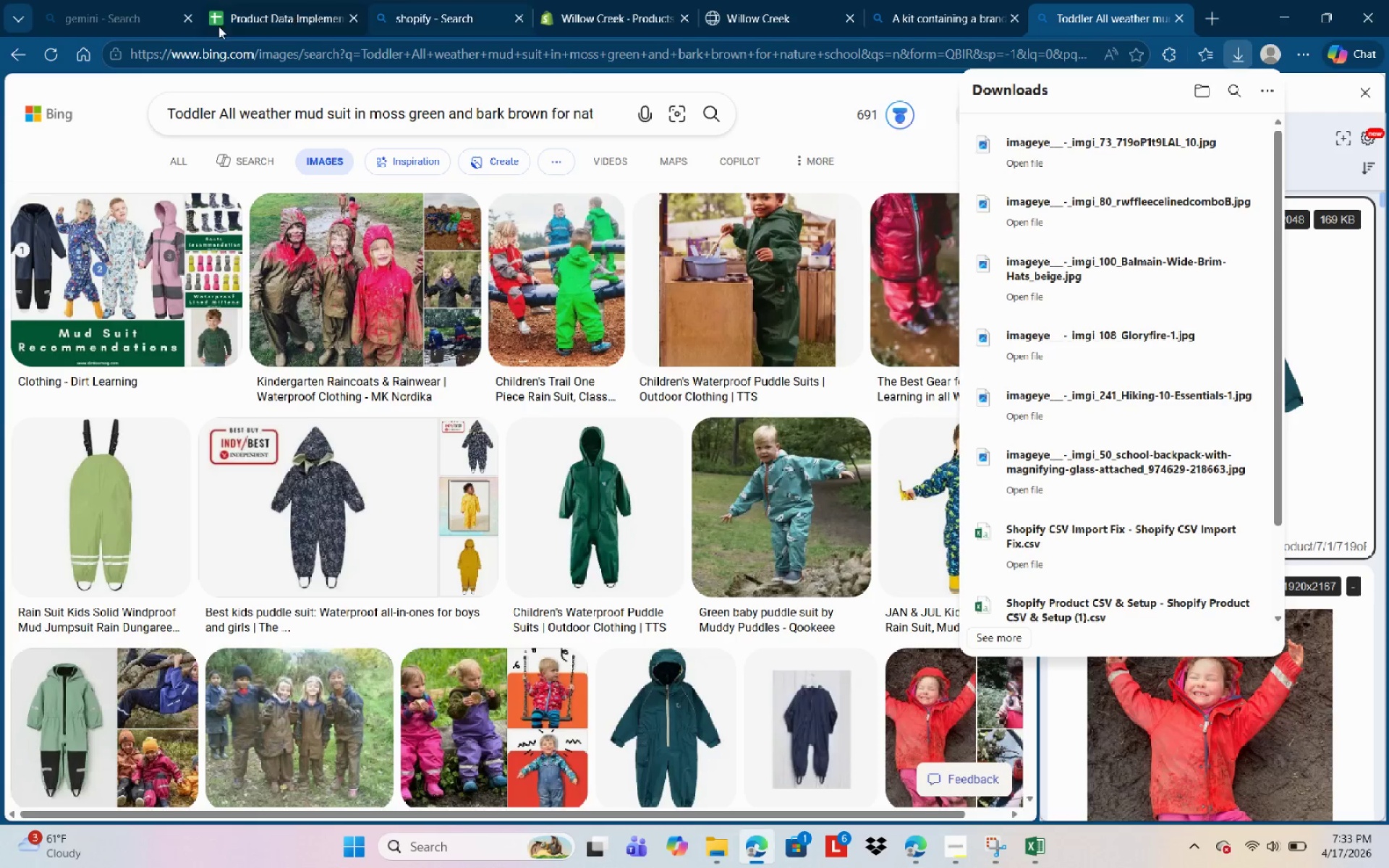 
left_click([605, 5])
 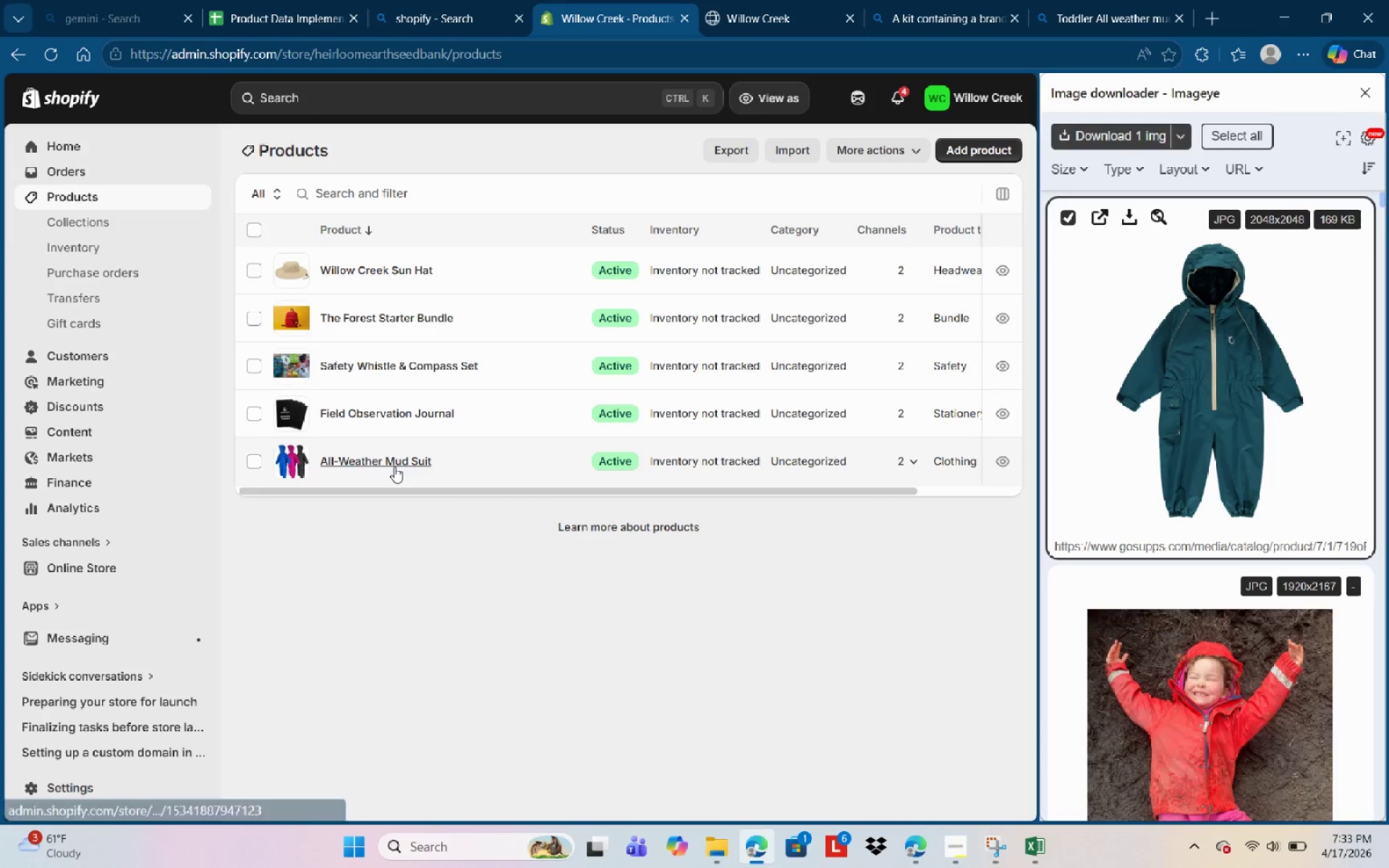 
left_click([394, 467])
 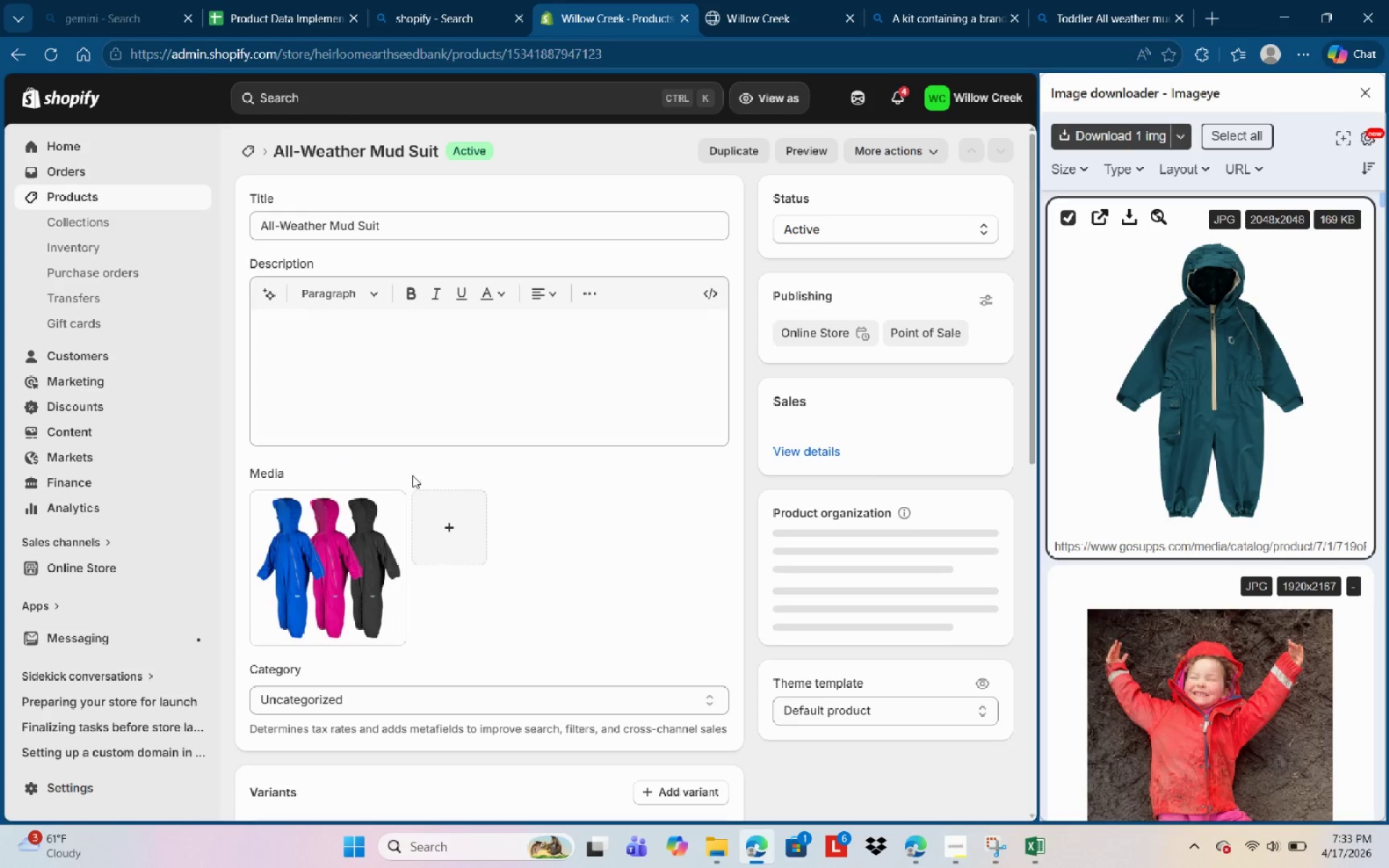 
scroll: coordinate [422, 484], scroll_direction: none, amount: 0.0
 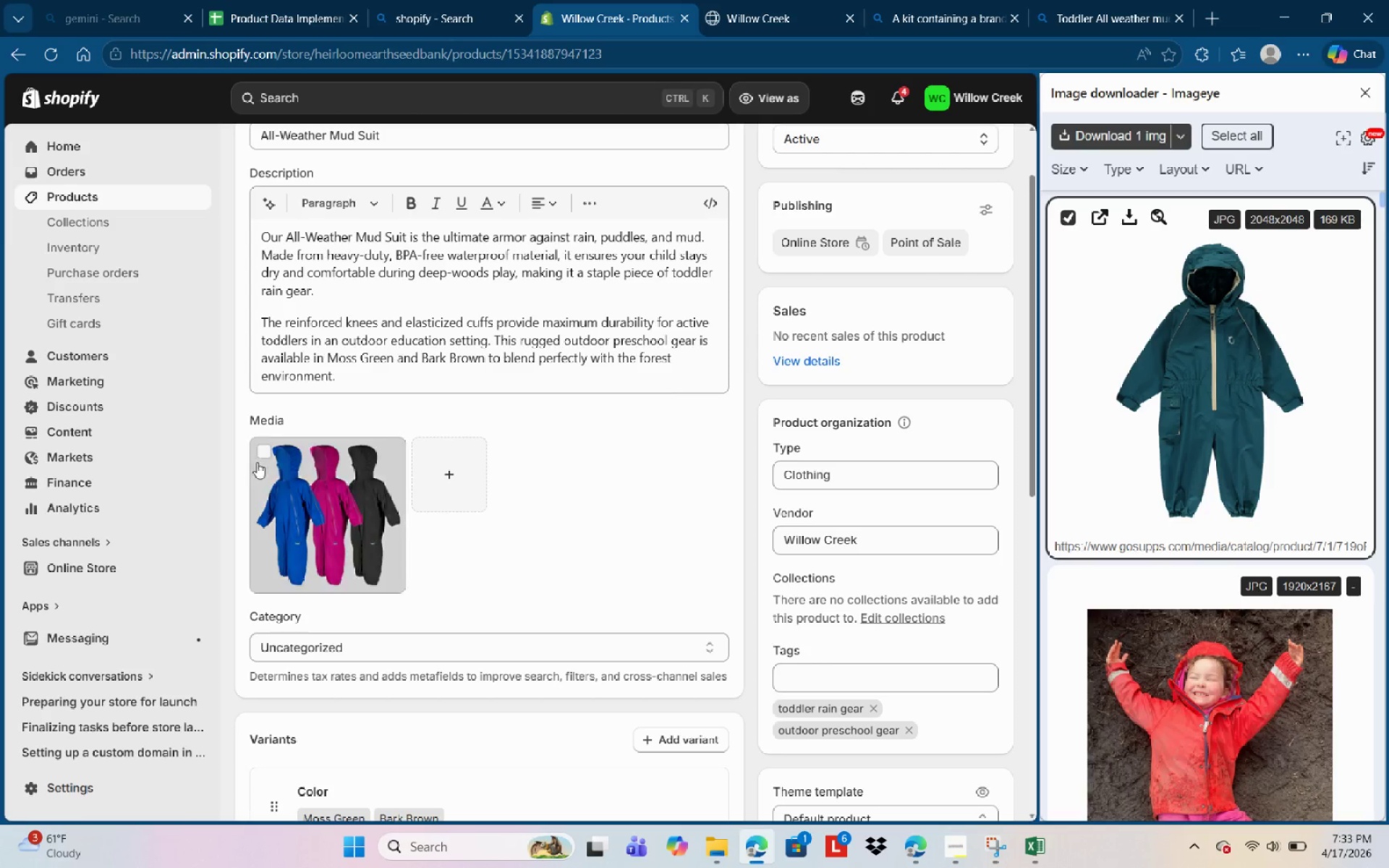 
left_click([263, 451])
 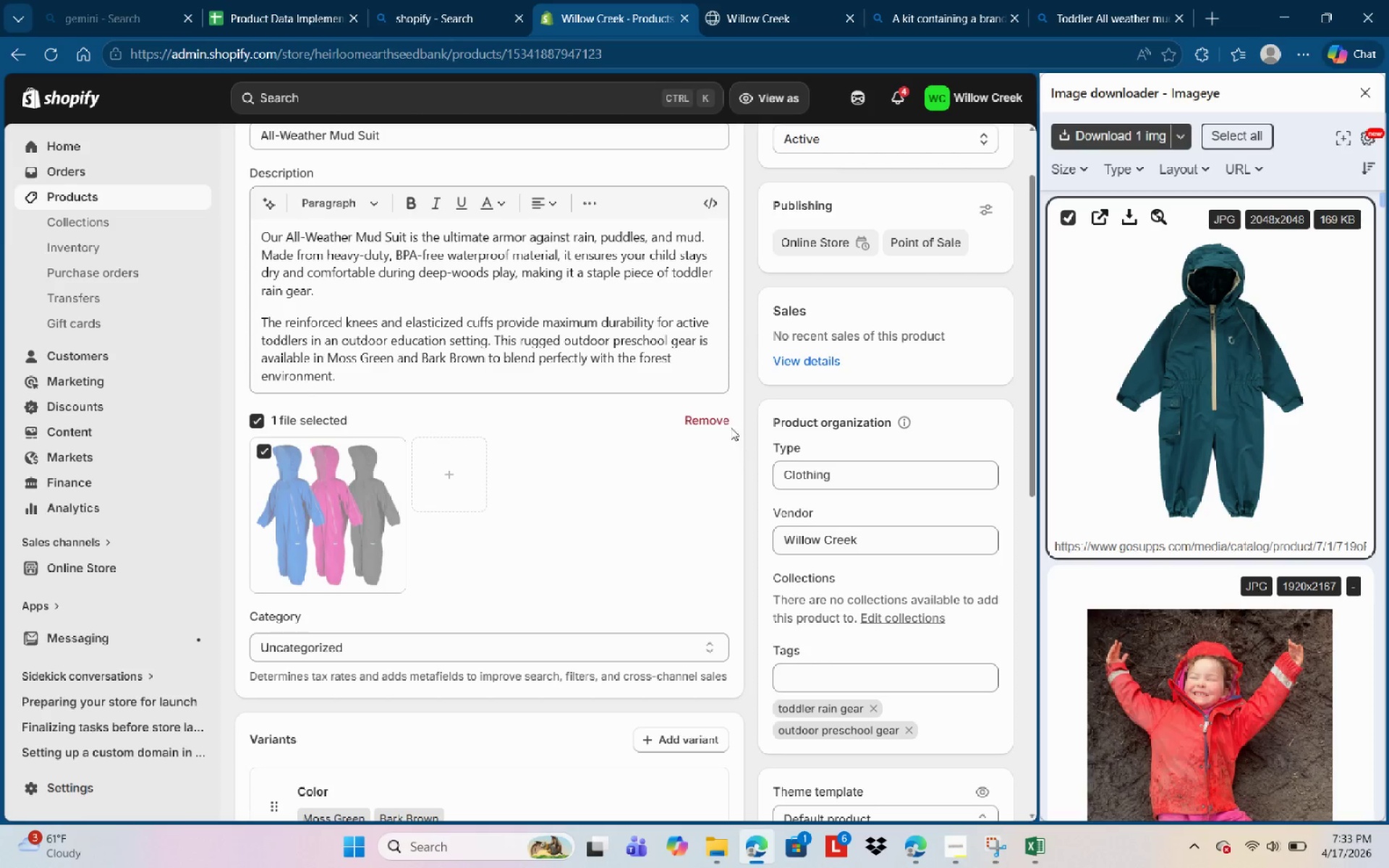 
left_click([718, 421])
 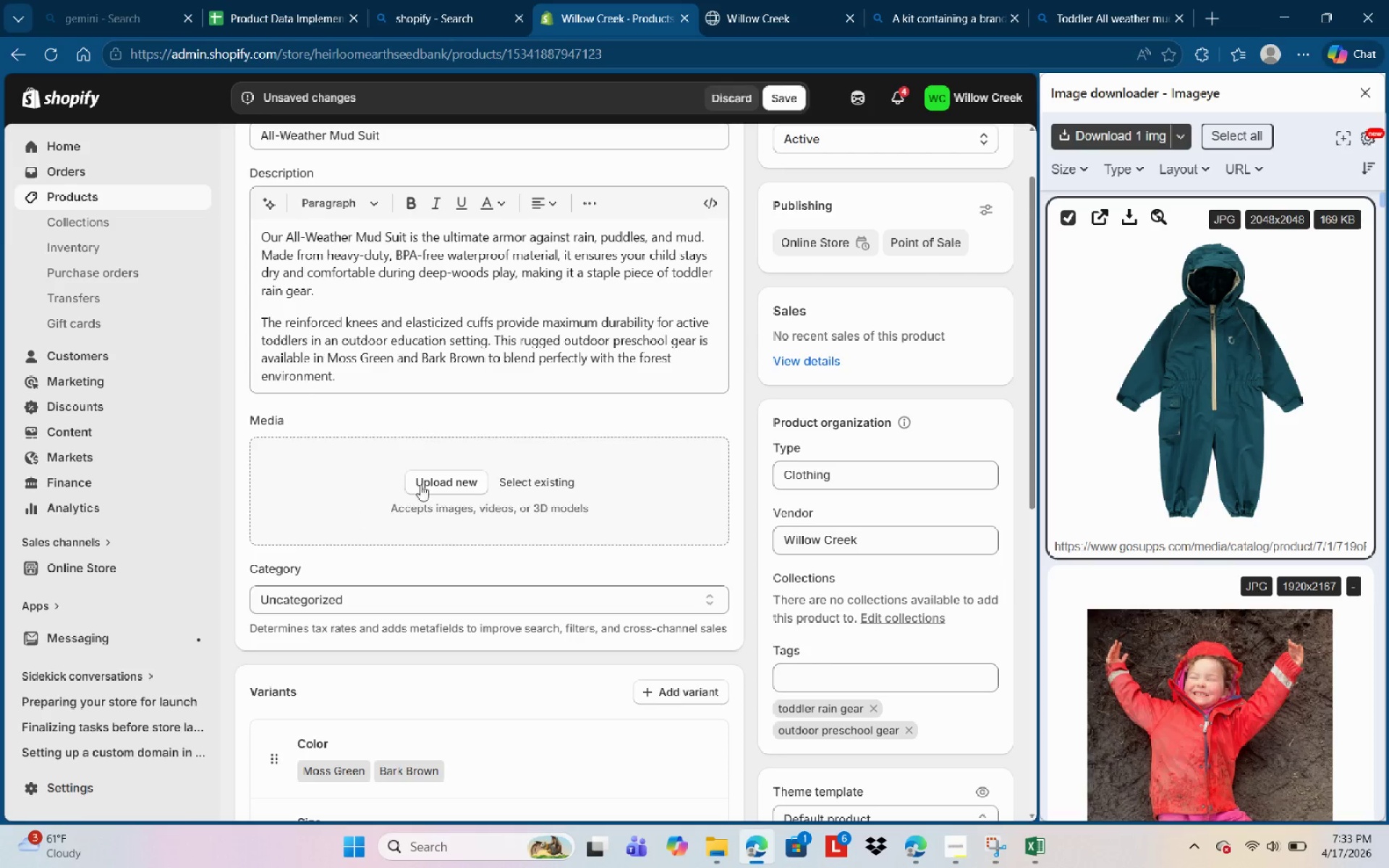 
left_click([430, 476])
 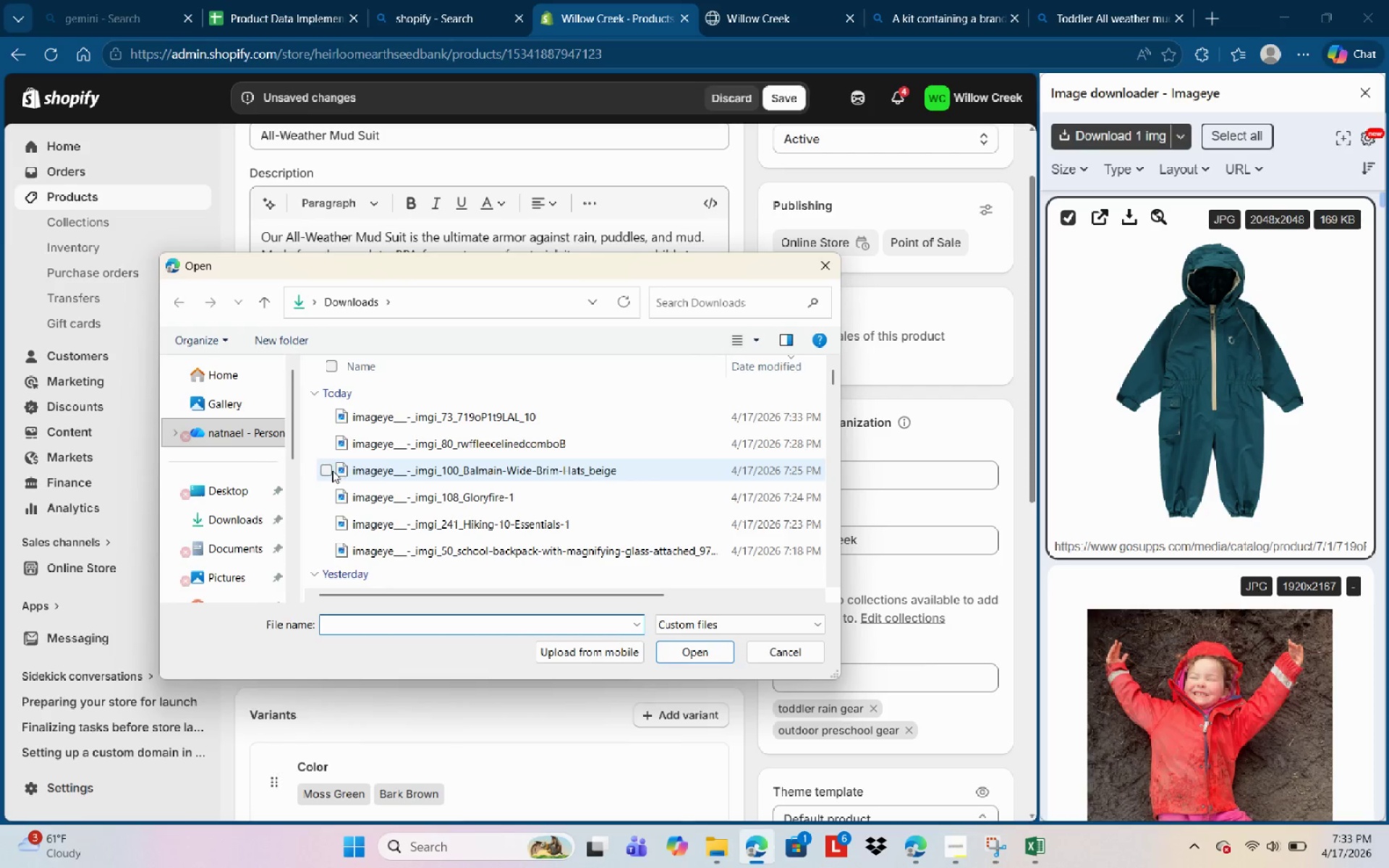 
left_click([435, 416])
 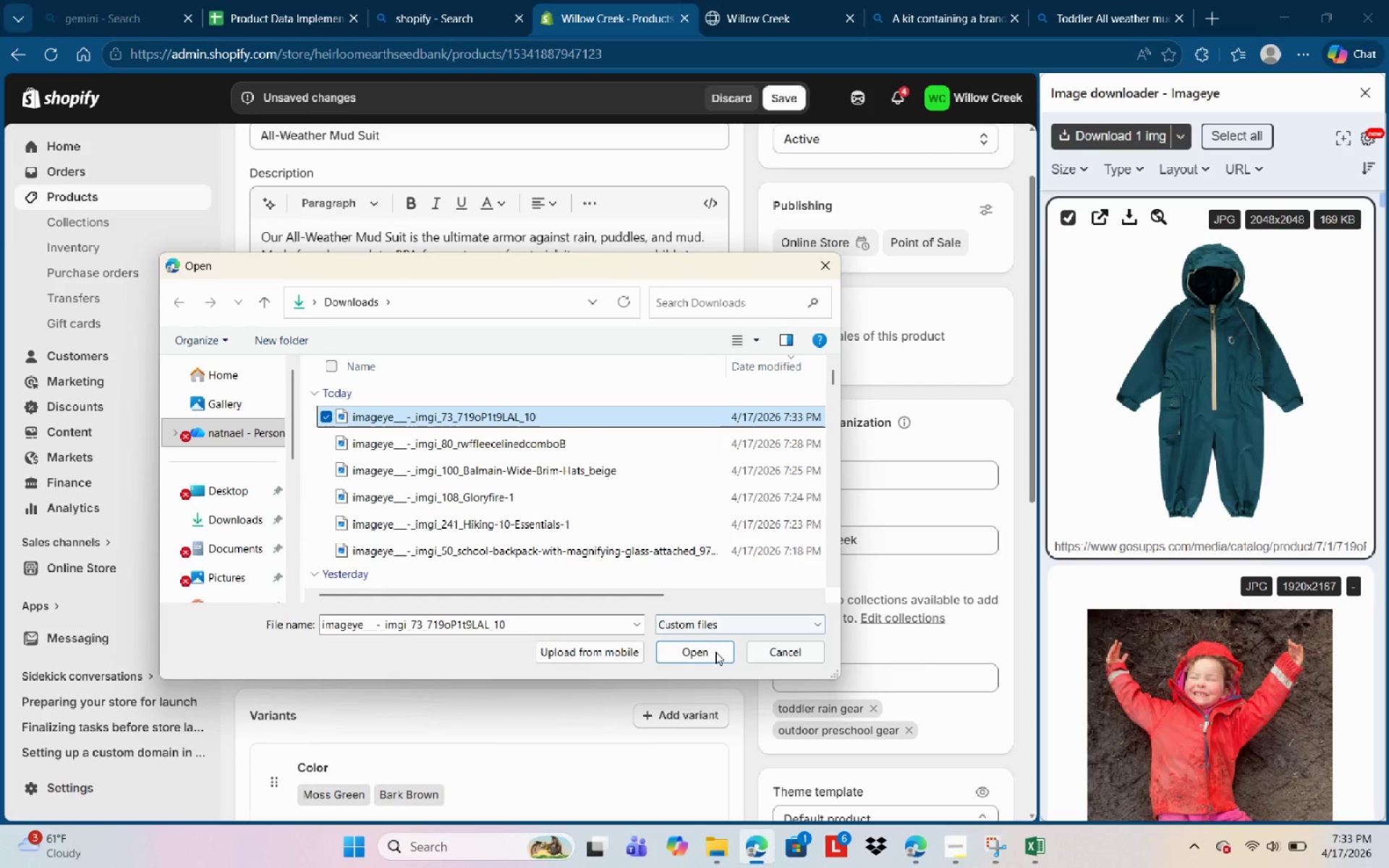 
left_click([693, 652])
 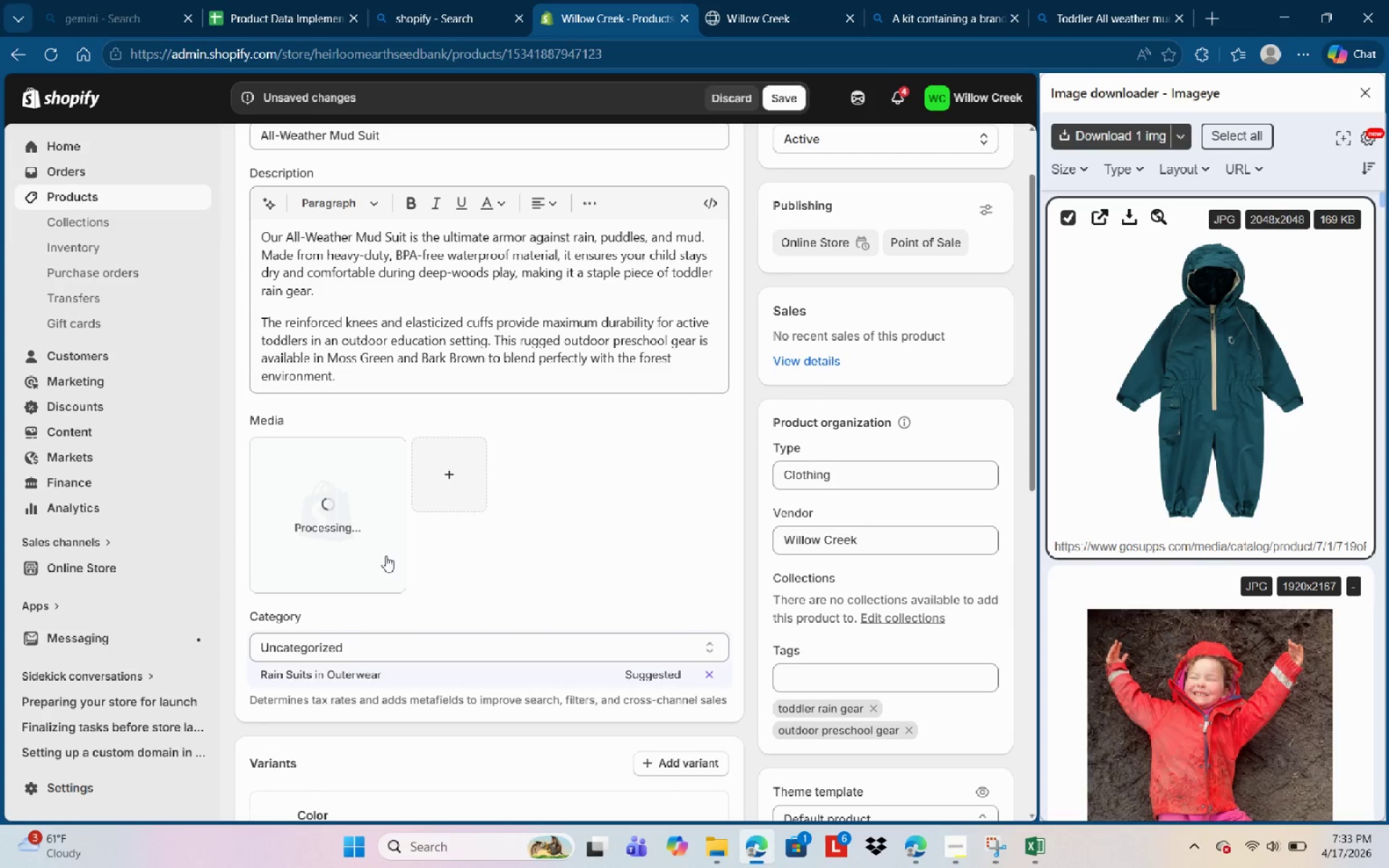 
wait(5.84)
 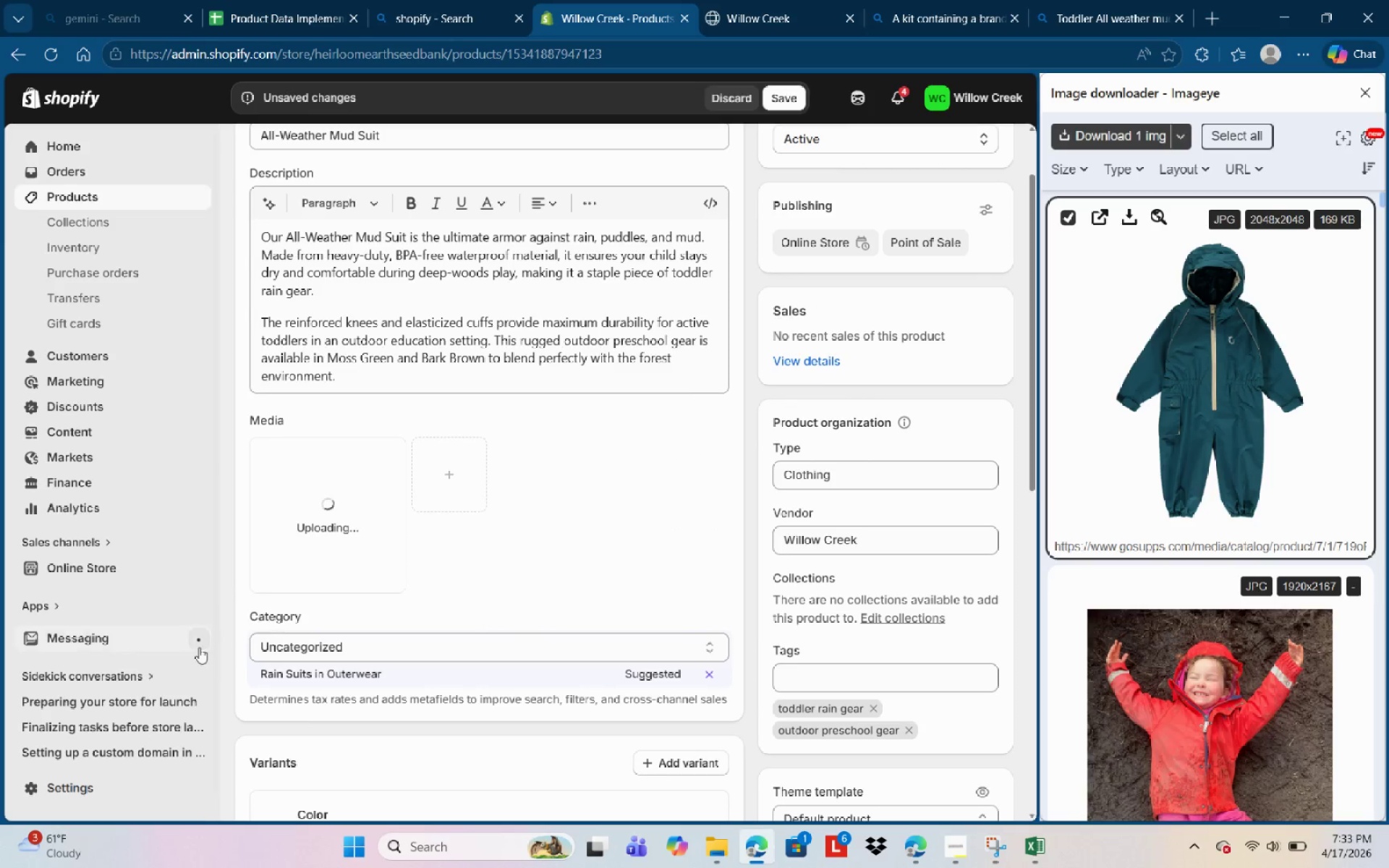 
left_click([336, 504])
 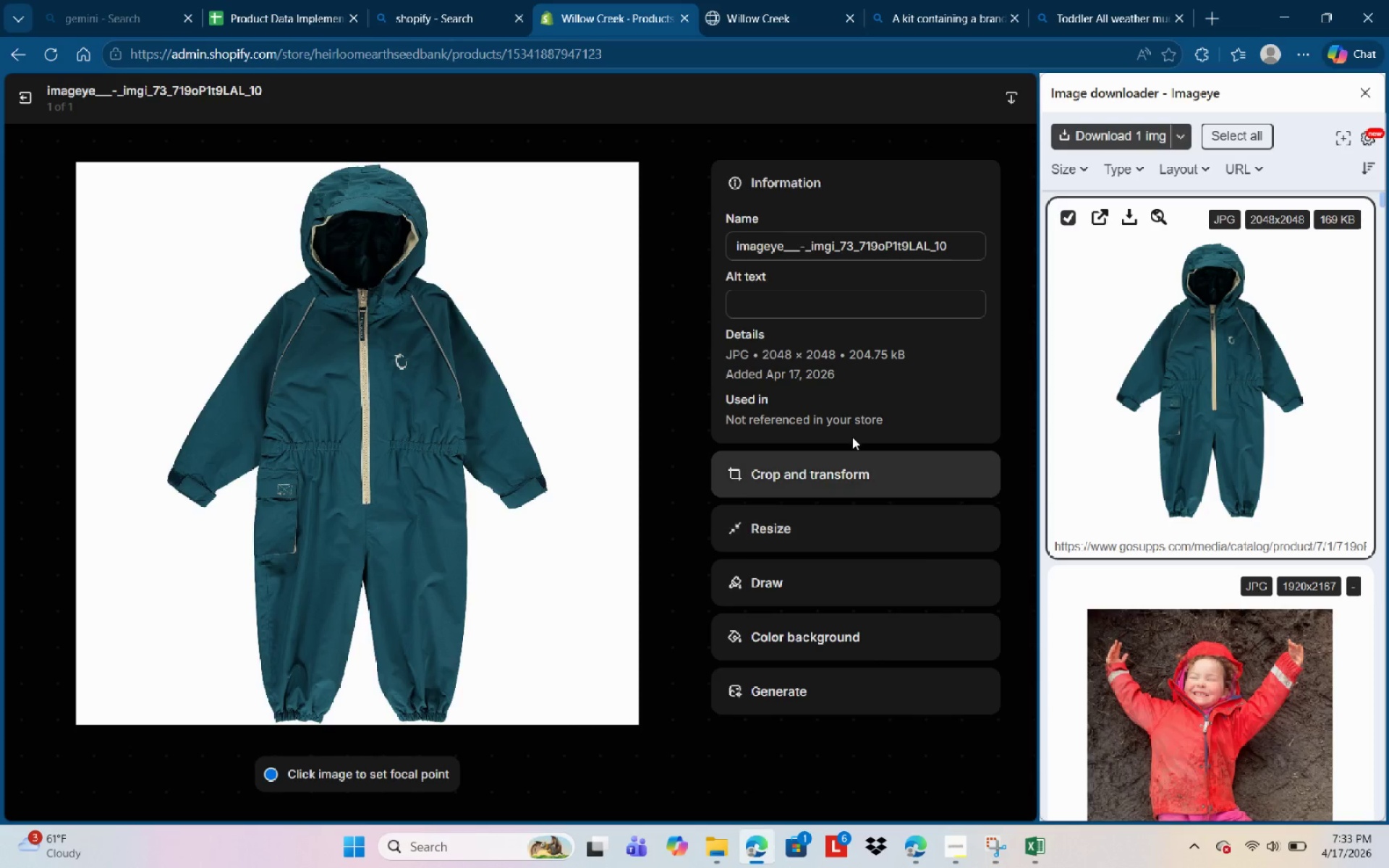 
left_click([811, 295])
 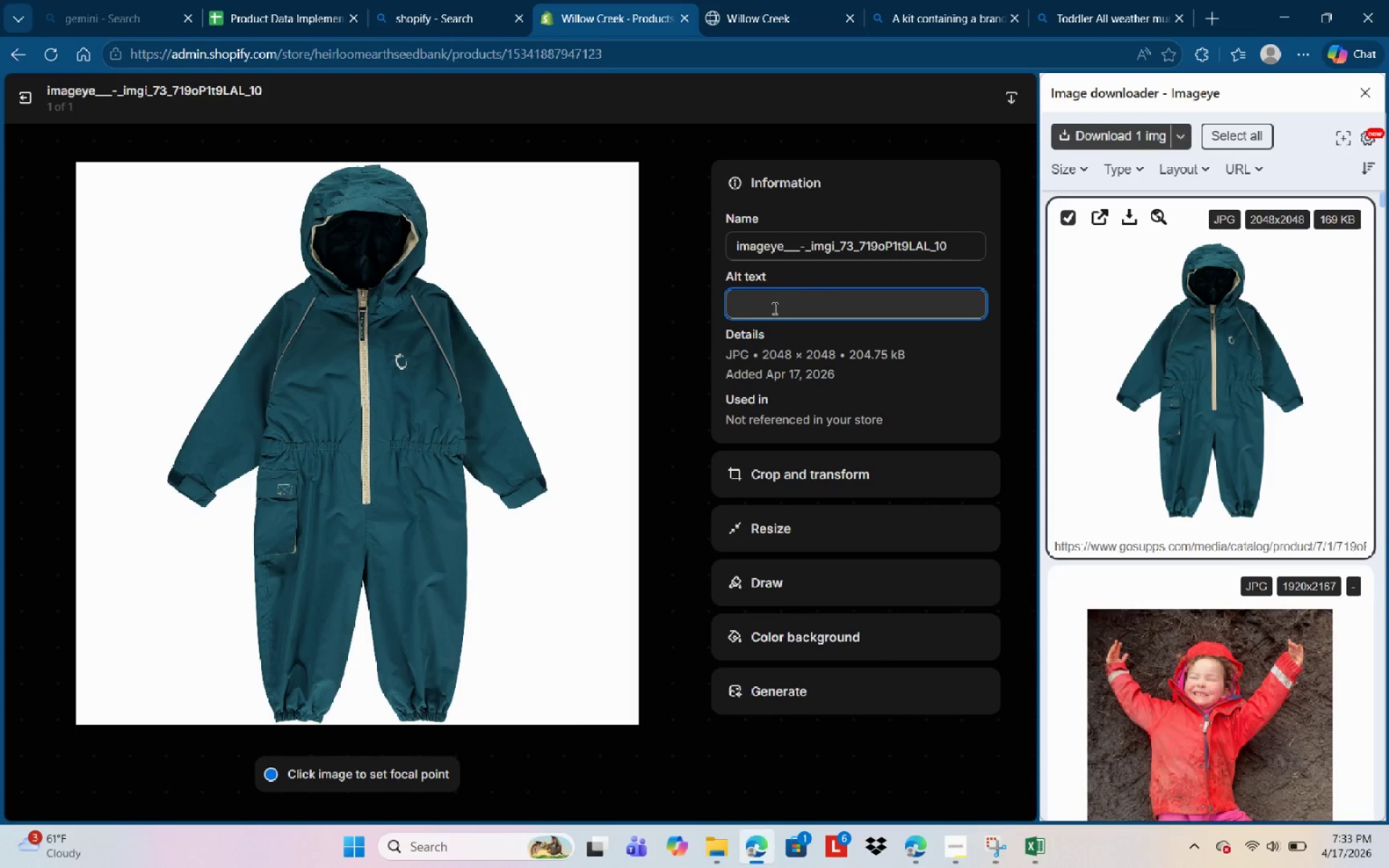 
type(Toddler aal-weather mud suit in moss ger)
key(Backspace)
key(Backspace)
type(reen )
key(Backspace)
key(Backspace)
type(en for natue )
 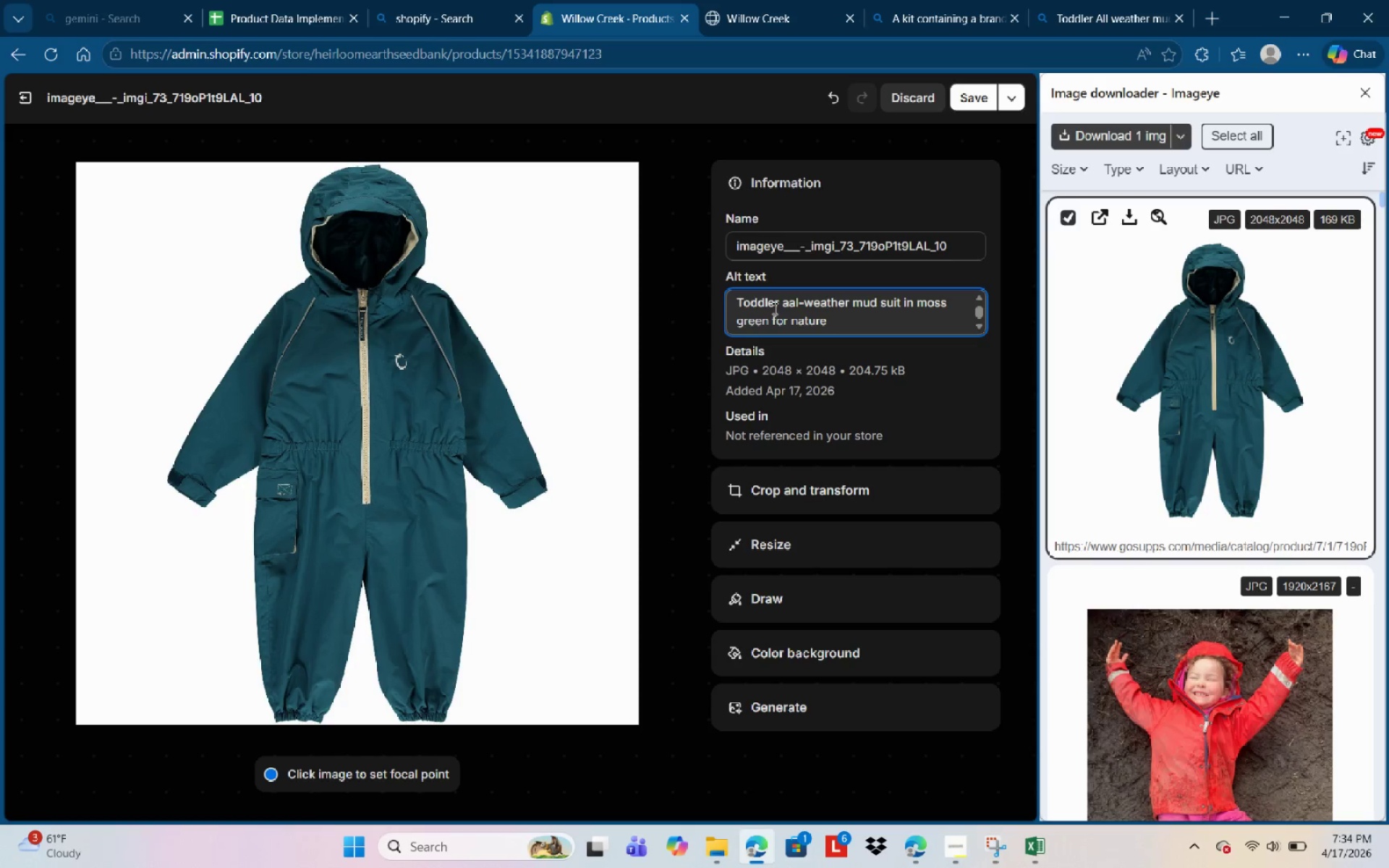 
wait(7.28)
 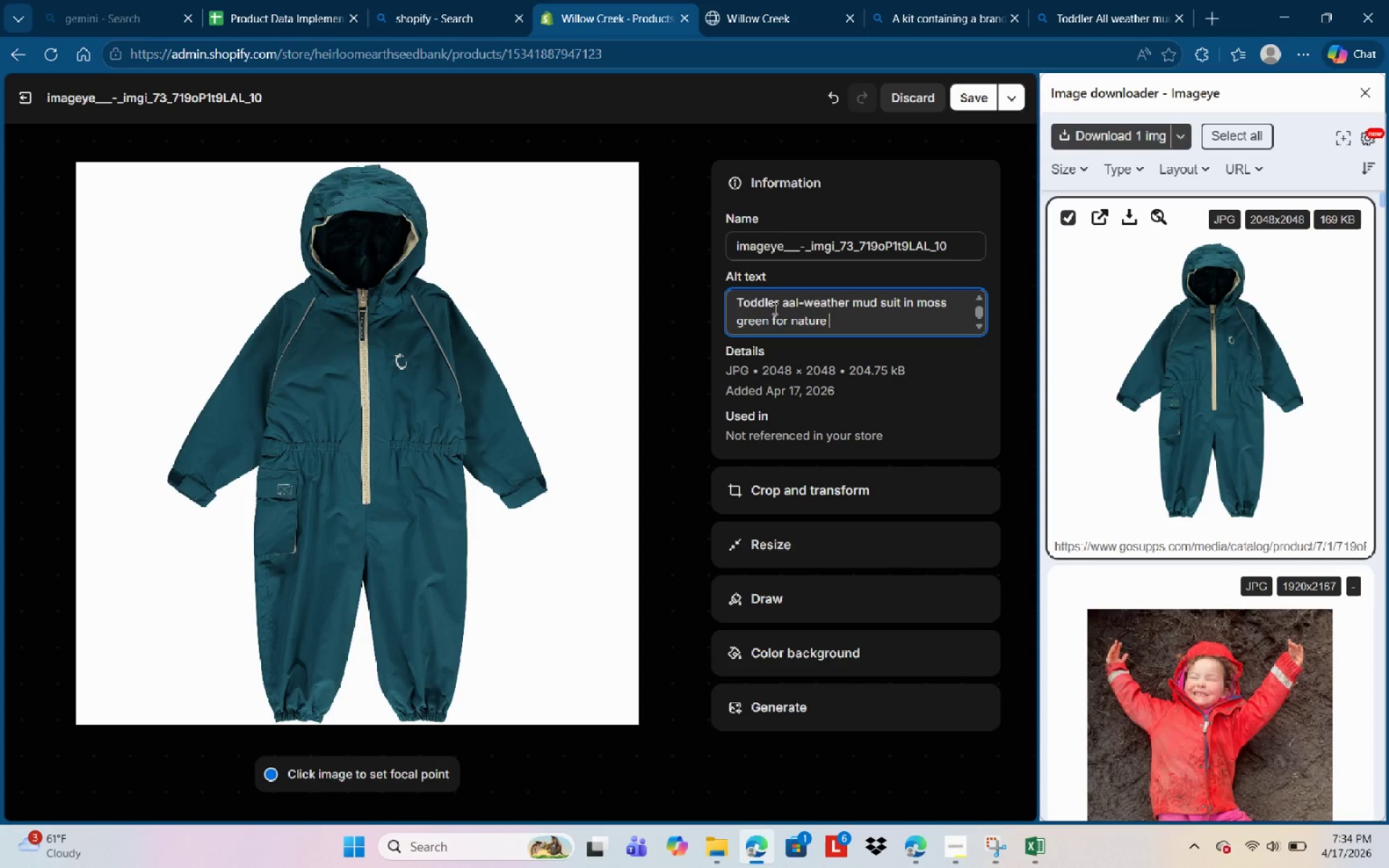 
type(school.)
 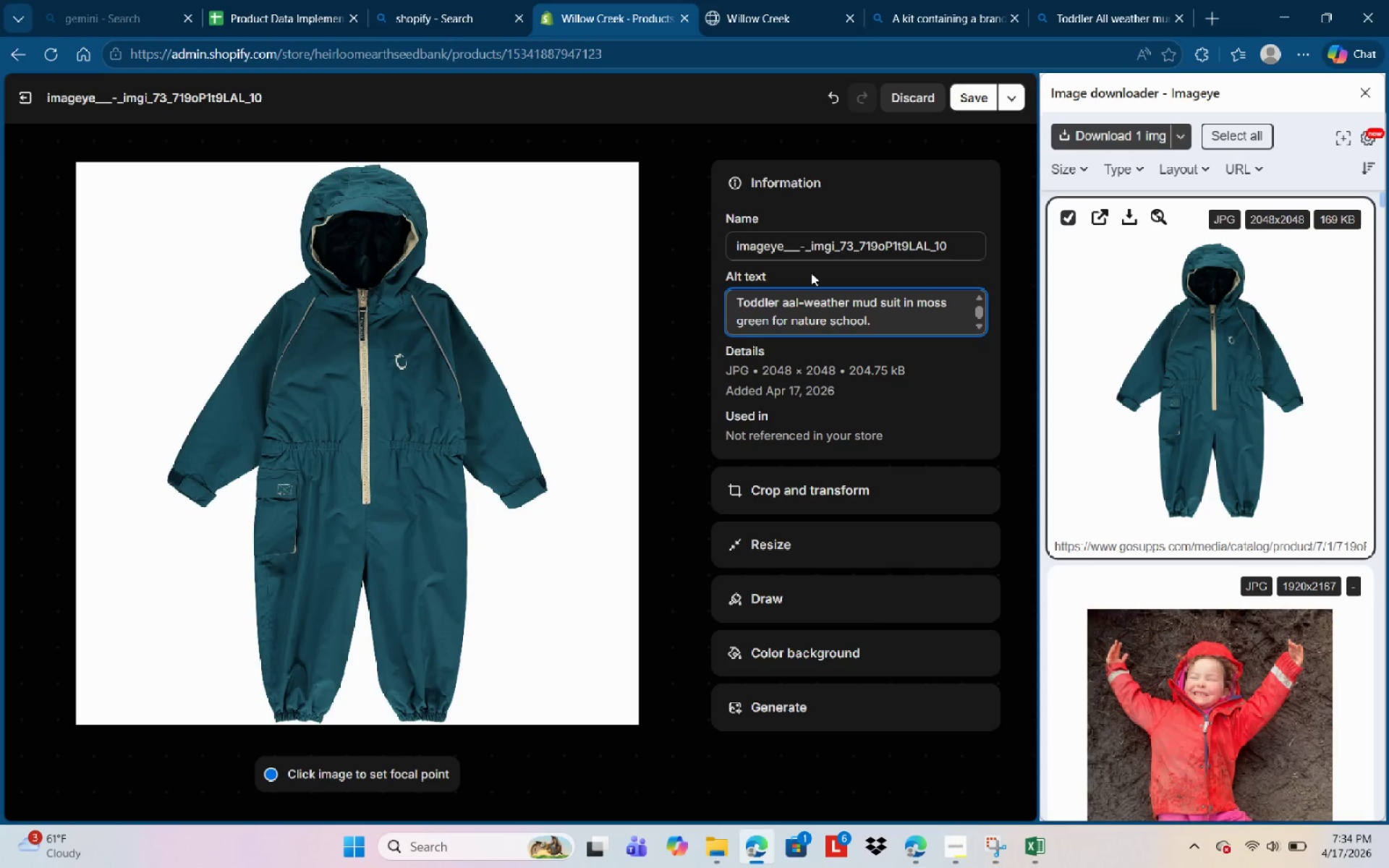 
left_click([970, 92])
 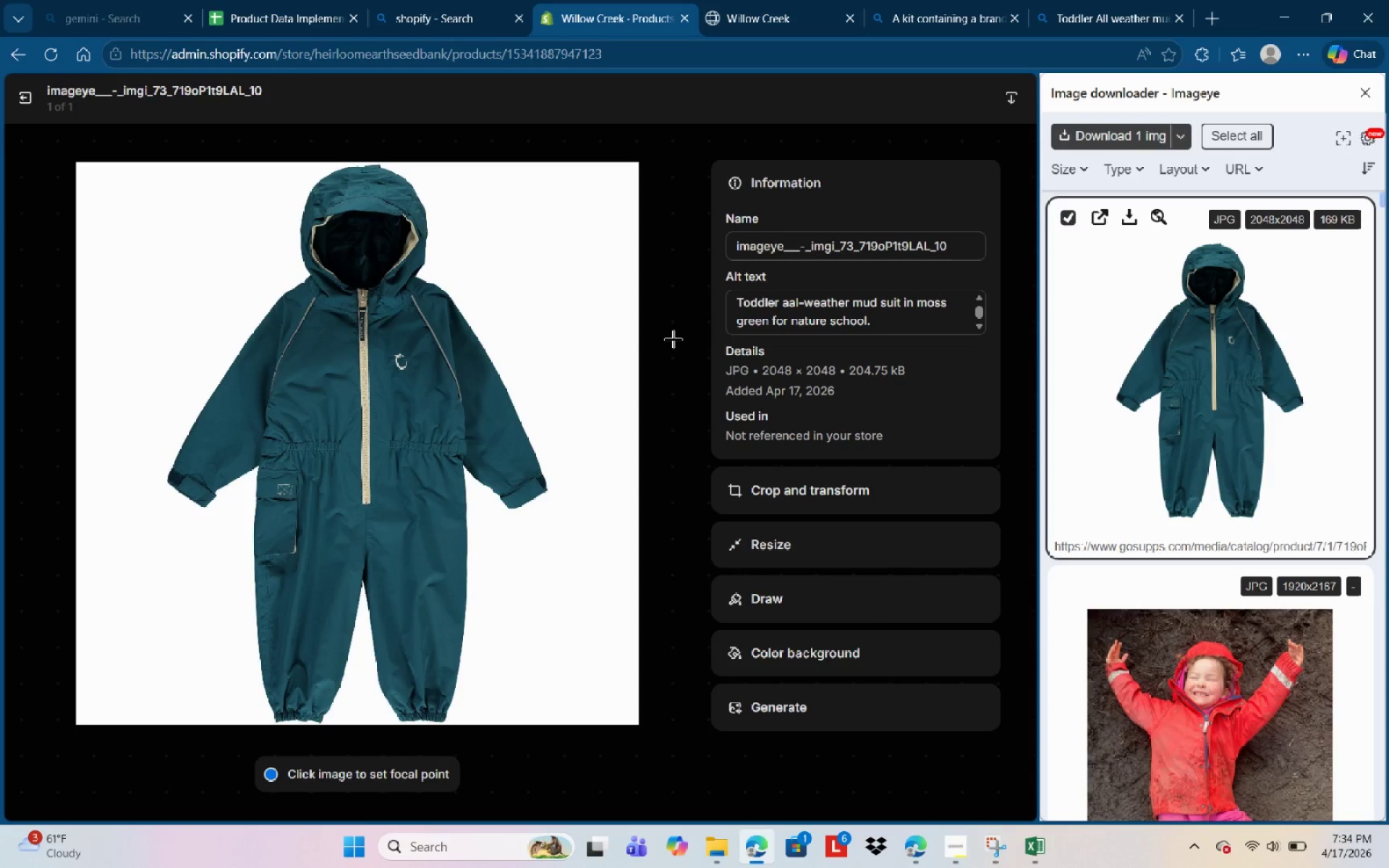 
scroll: coordinate [737, 530], scroll_direction: down, amount: 5.0
 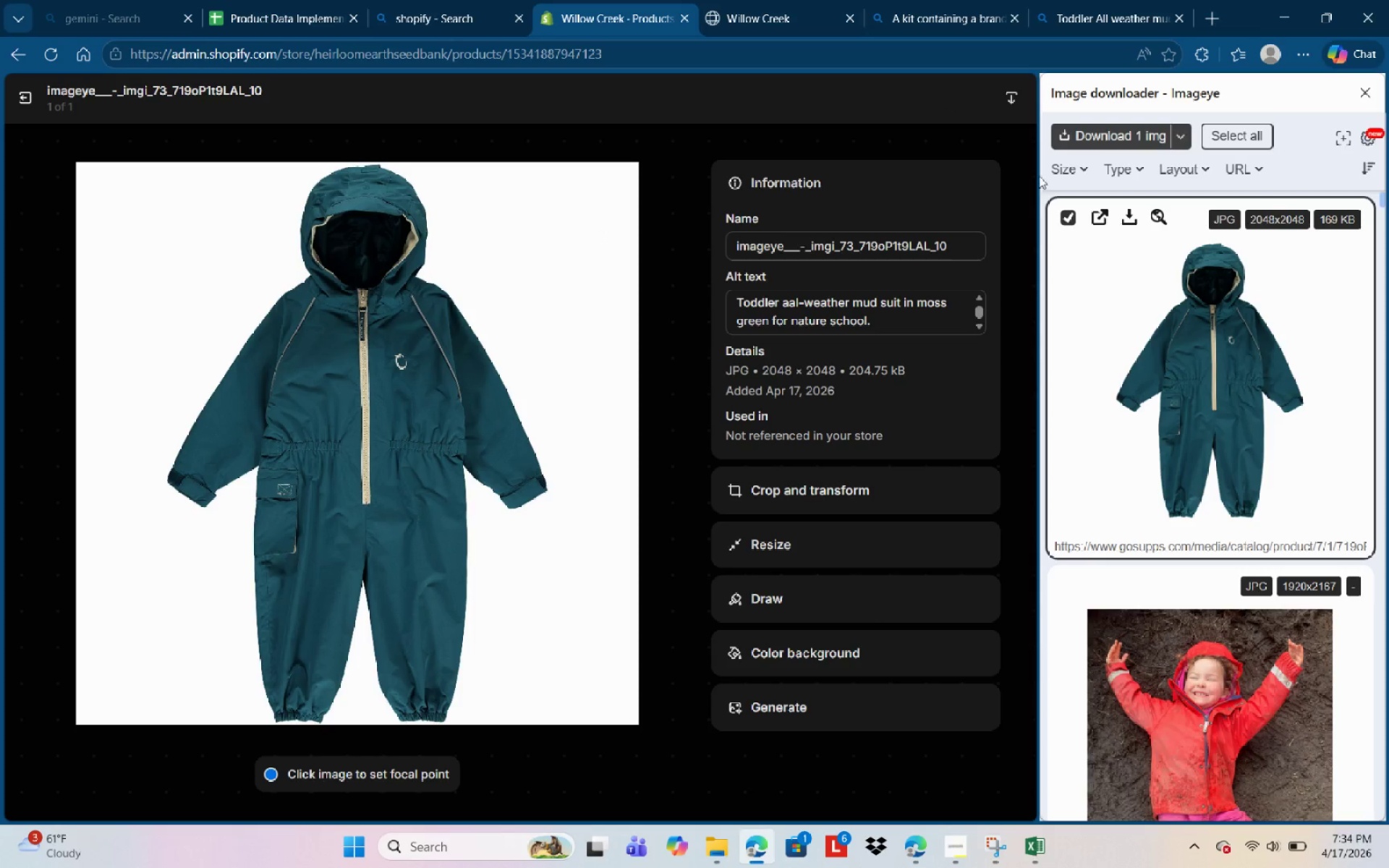 
scroll: coordinate [1052, 156], scroll_direction: up, amount: 4.0
 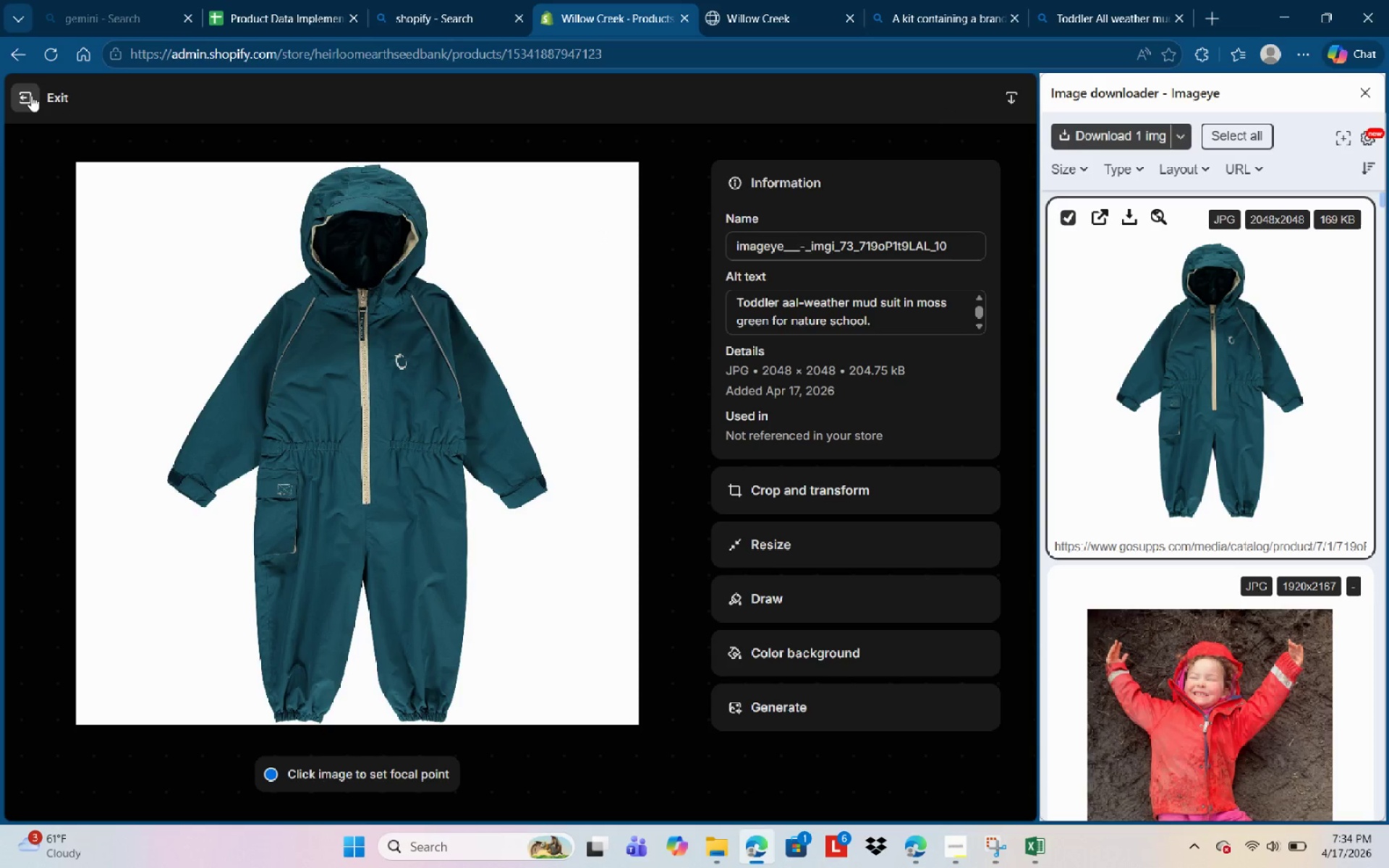 
left_click([30, 95])
 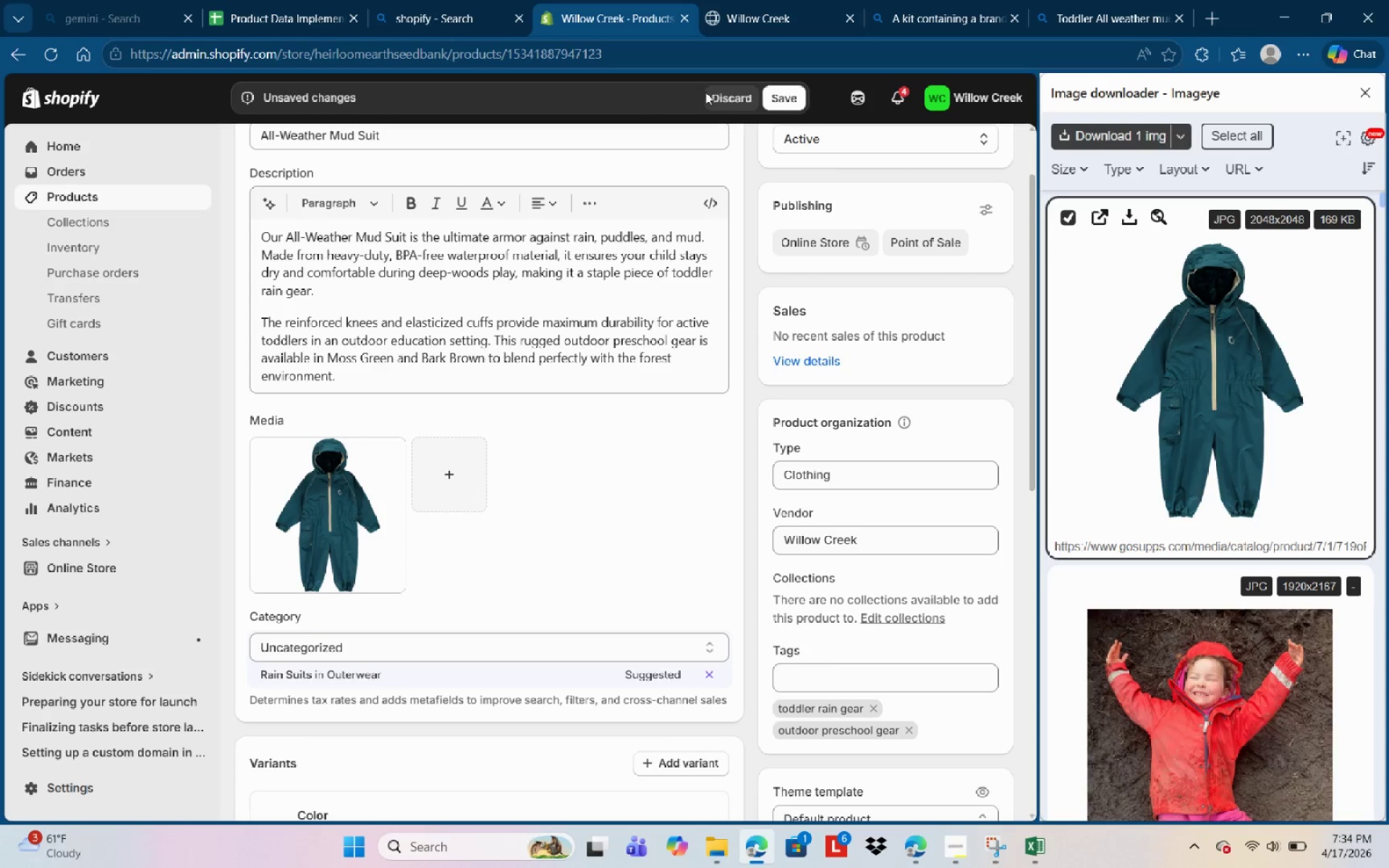 
left_click([789, 93])
 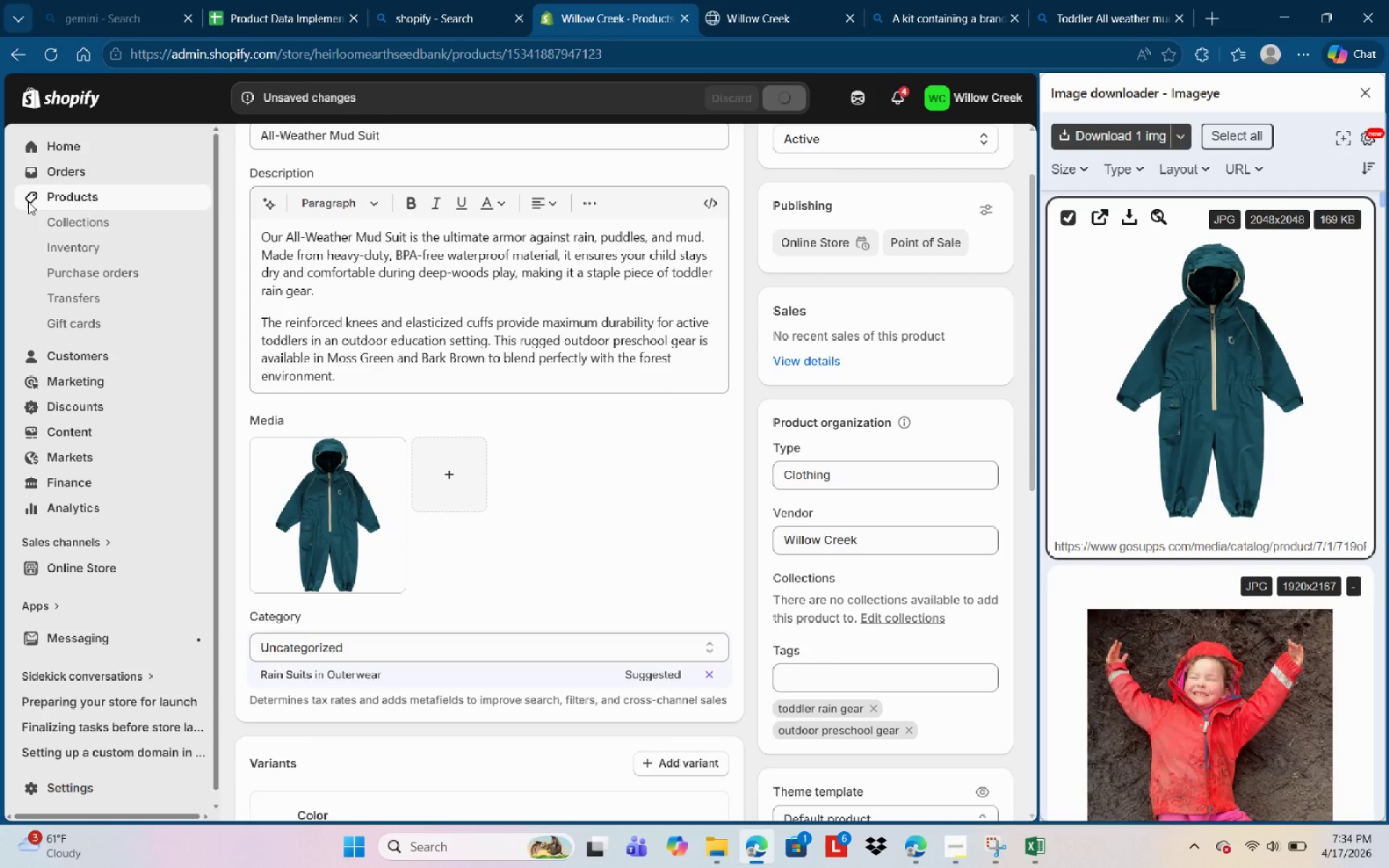 
left_click([60, 198])
 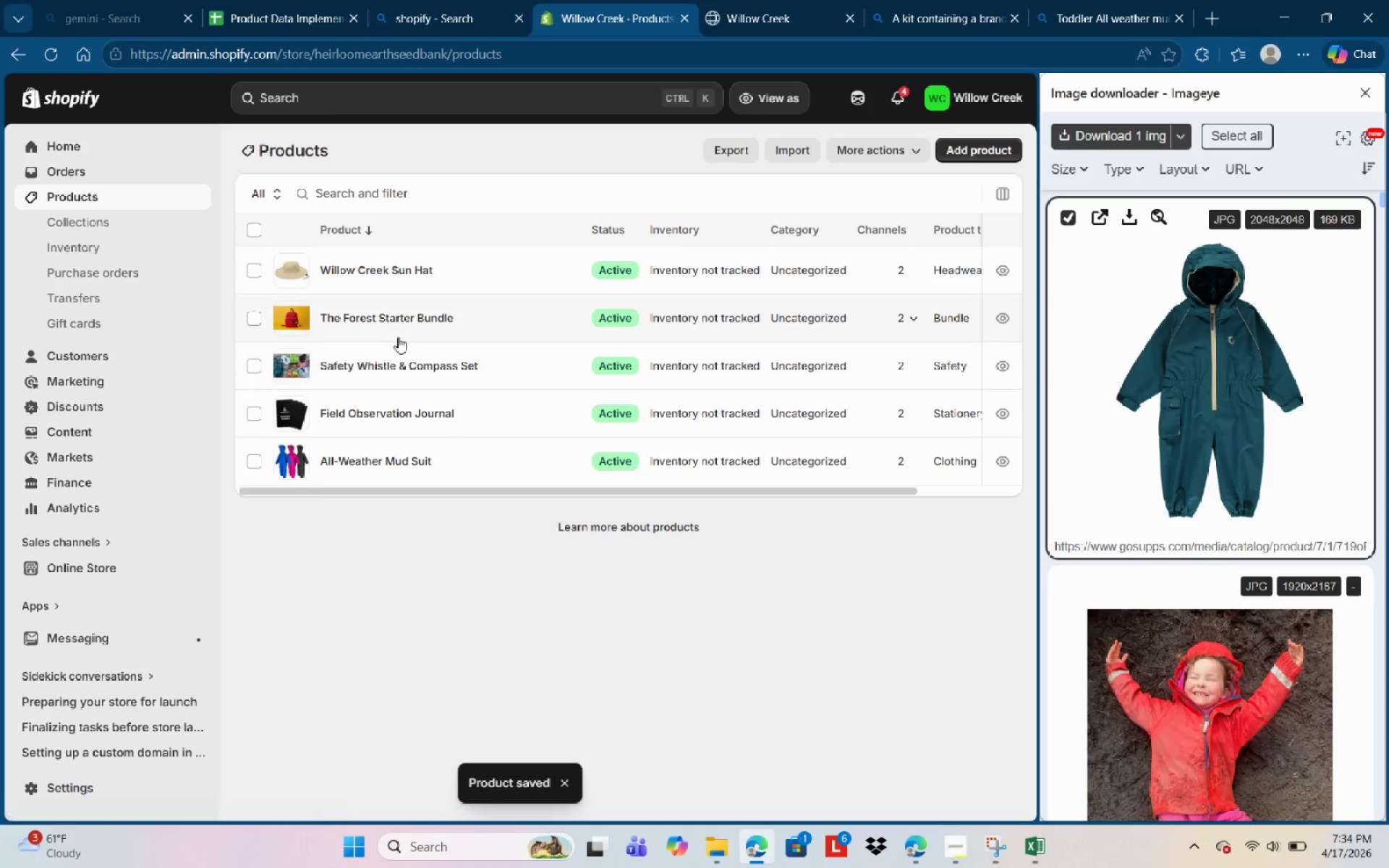 
left_click([404, 320])
 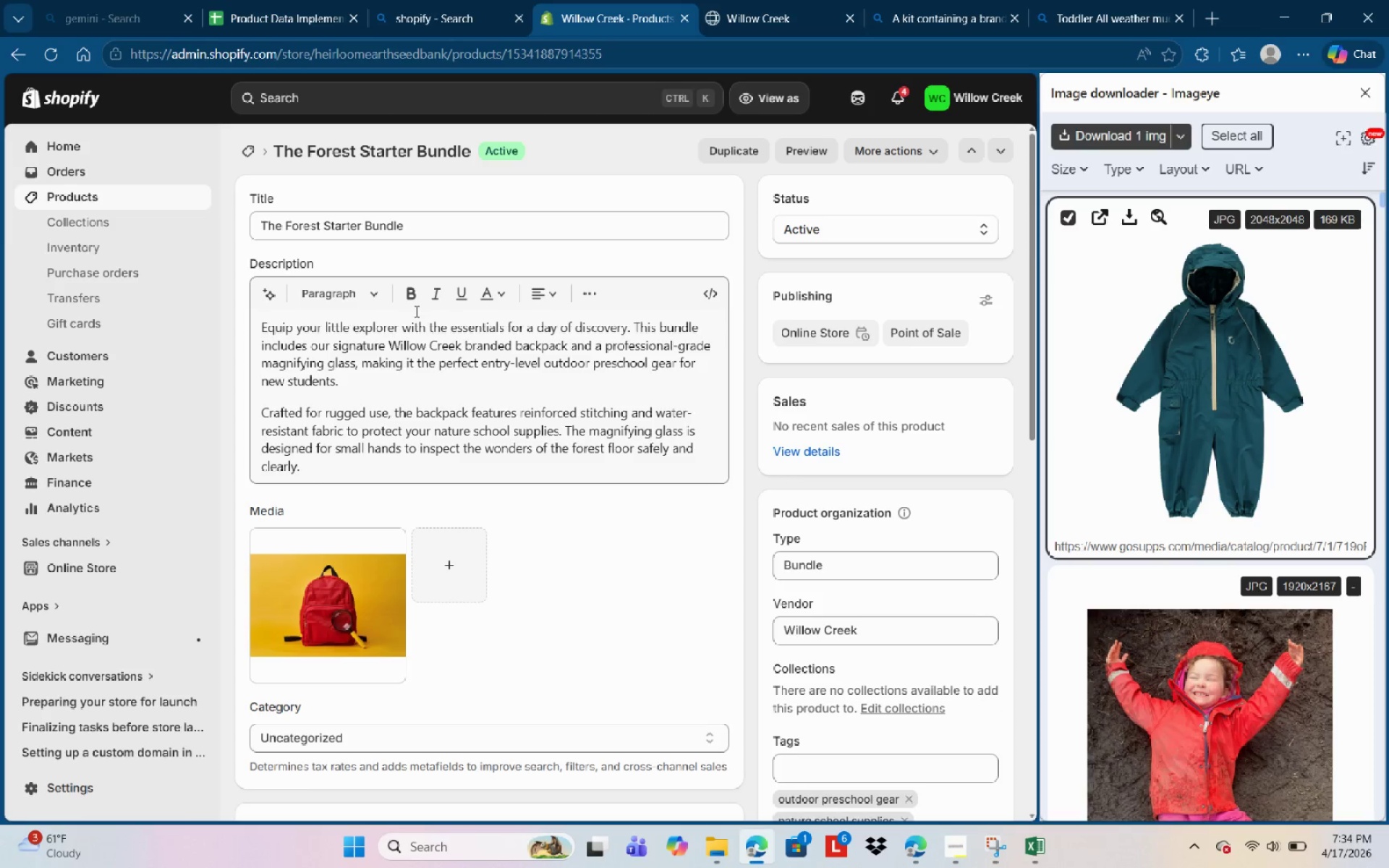 
wait(25.86)
 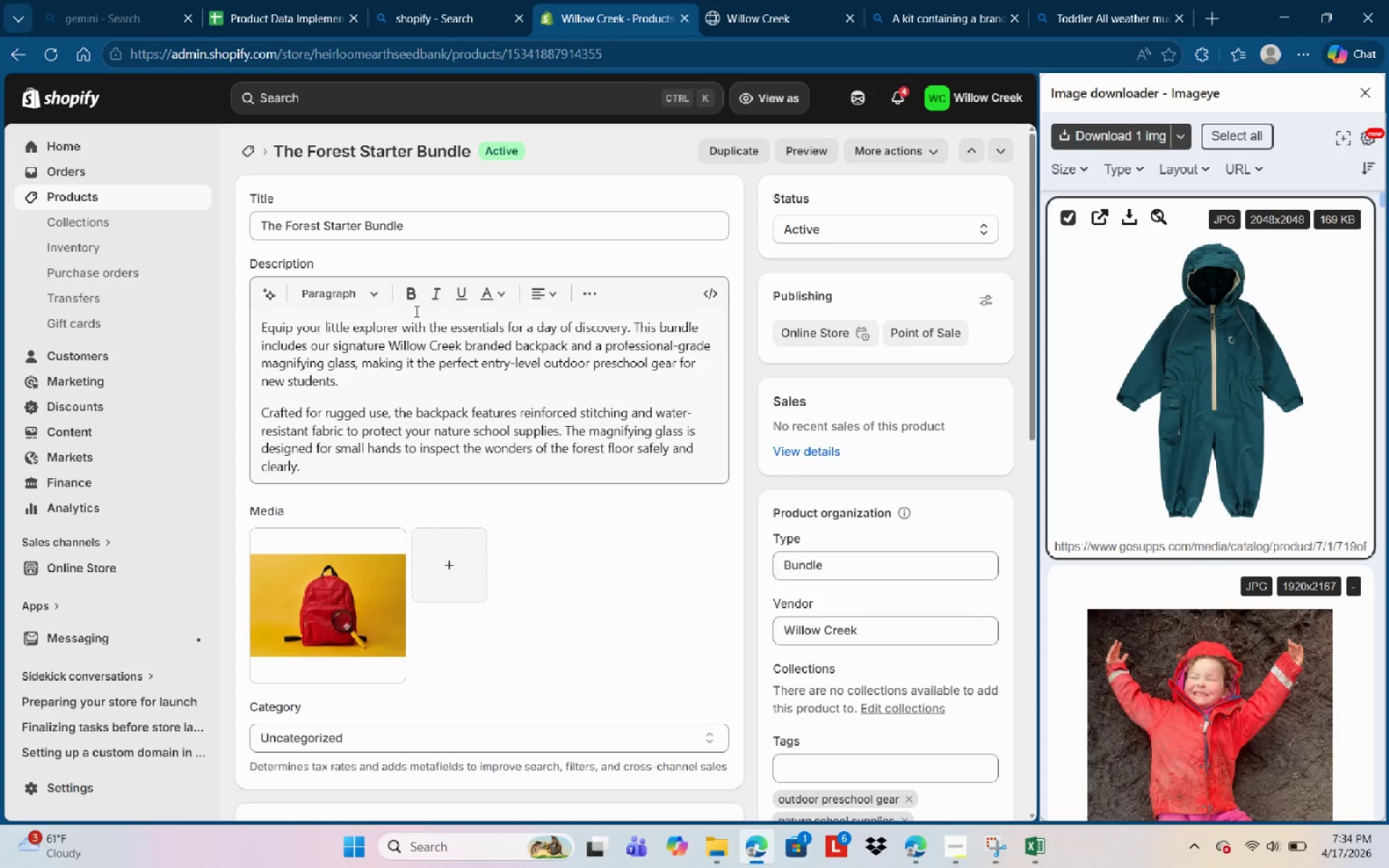 
scroll: coordinate [732, 480], scroll_direction: down, amount: 3.0
 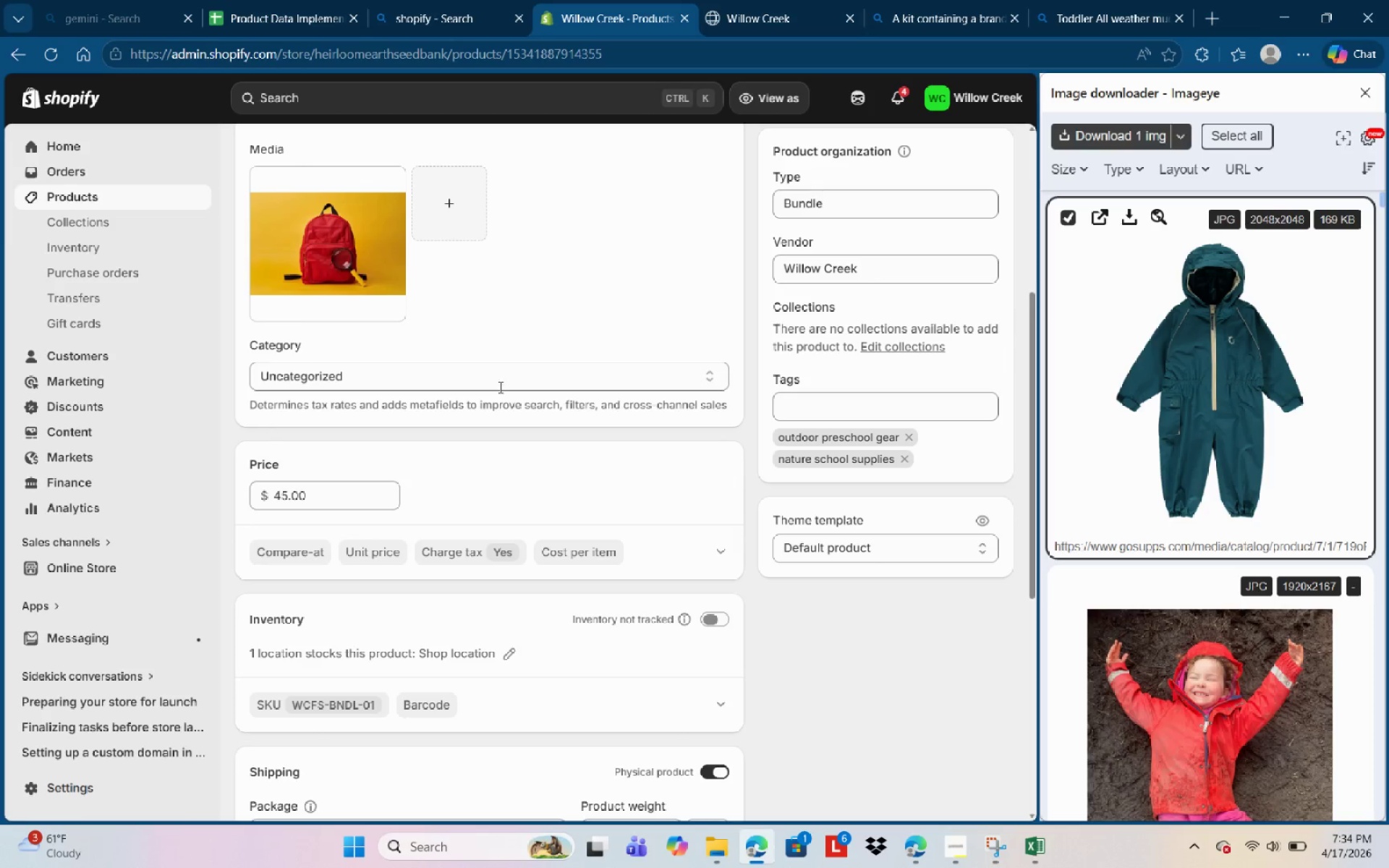 
scroll: coordinate [519, 404], scroll_direction: up, amount: 2.0
 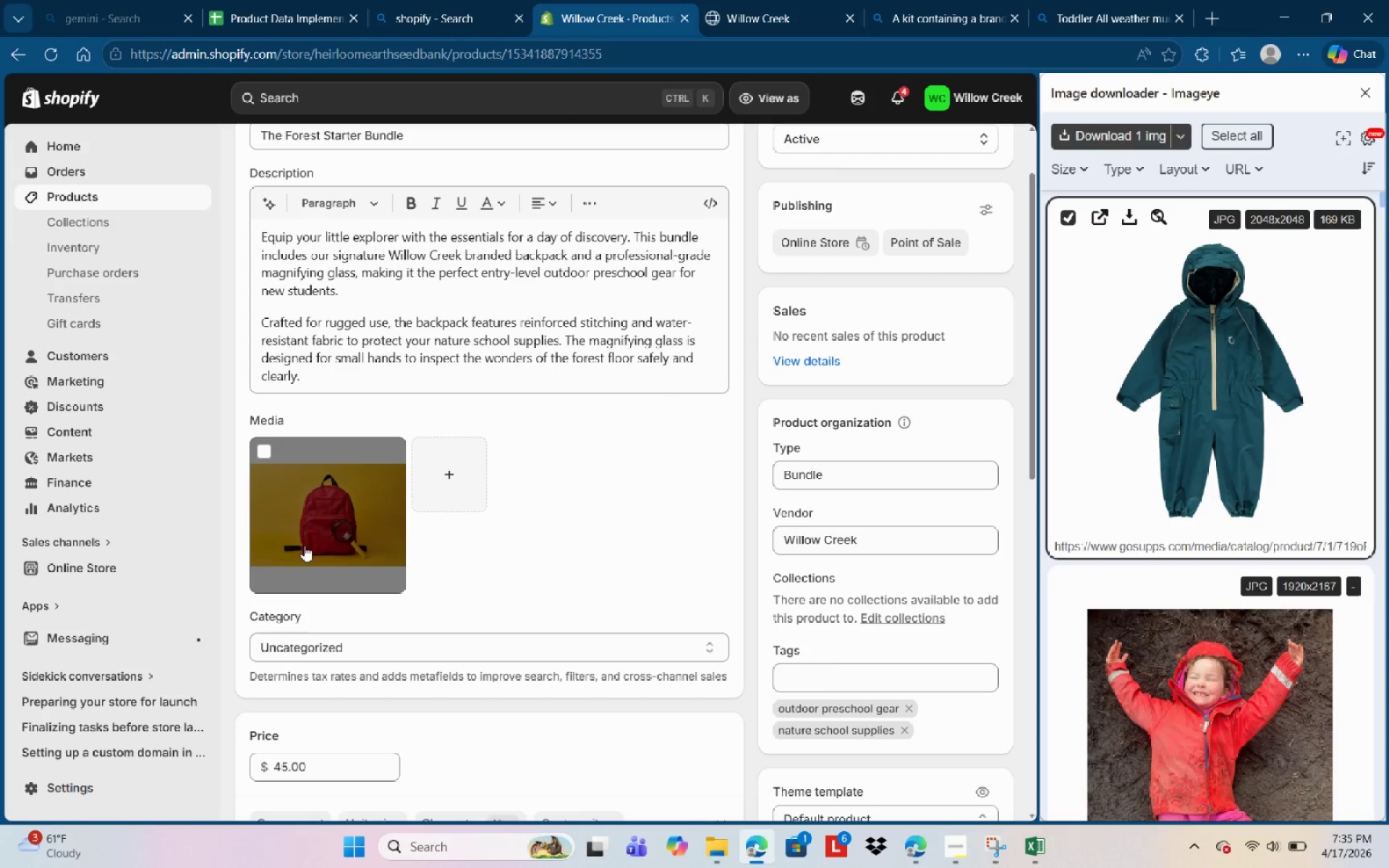 
wait(32.69)
 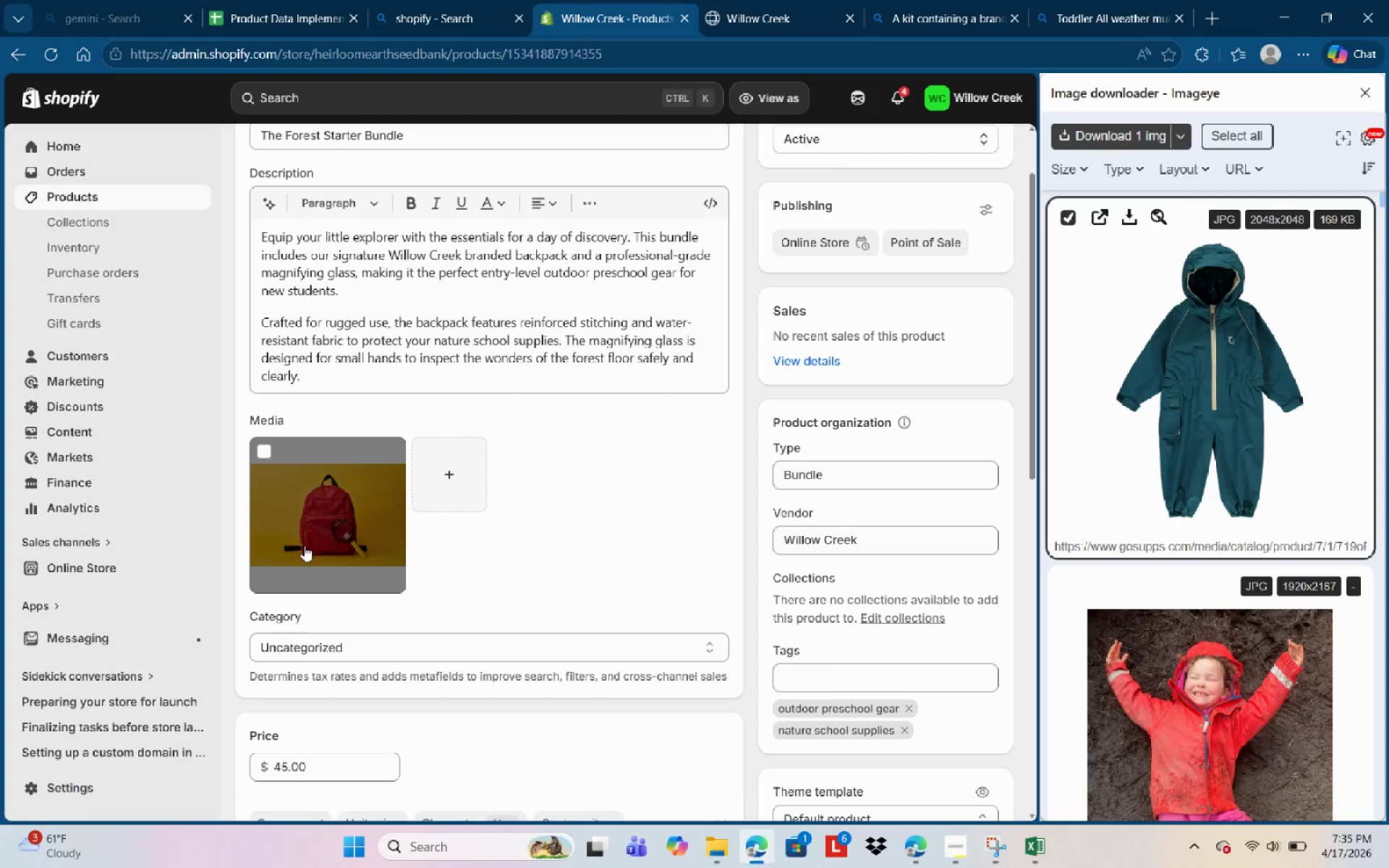 
left_click([944, 20])
 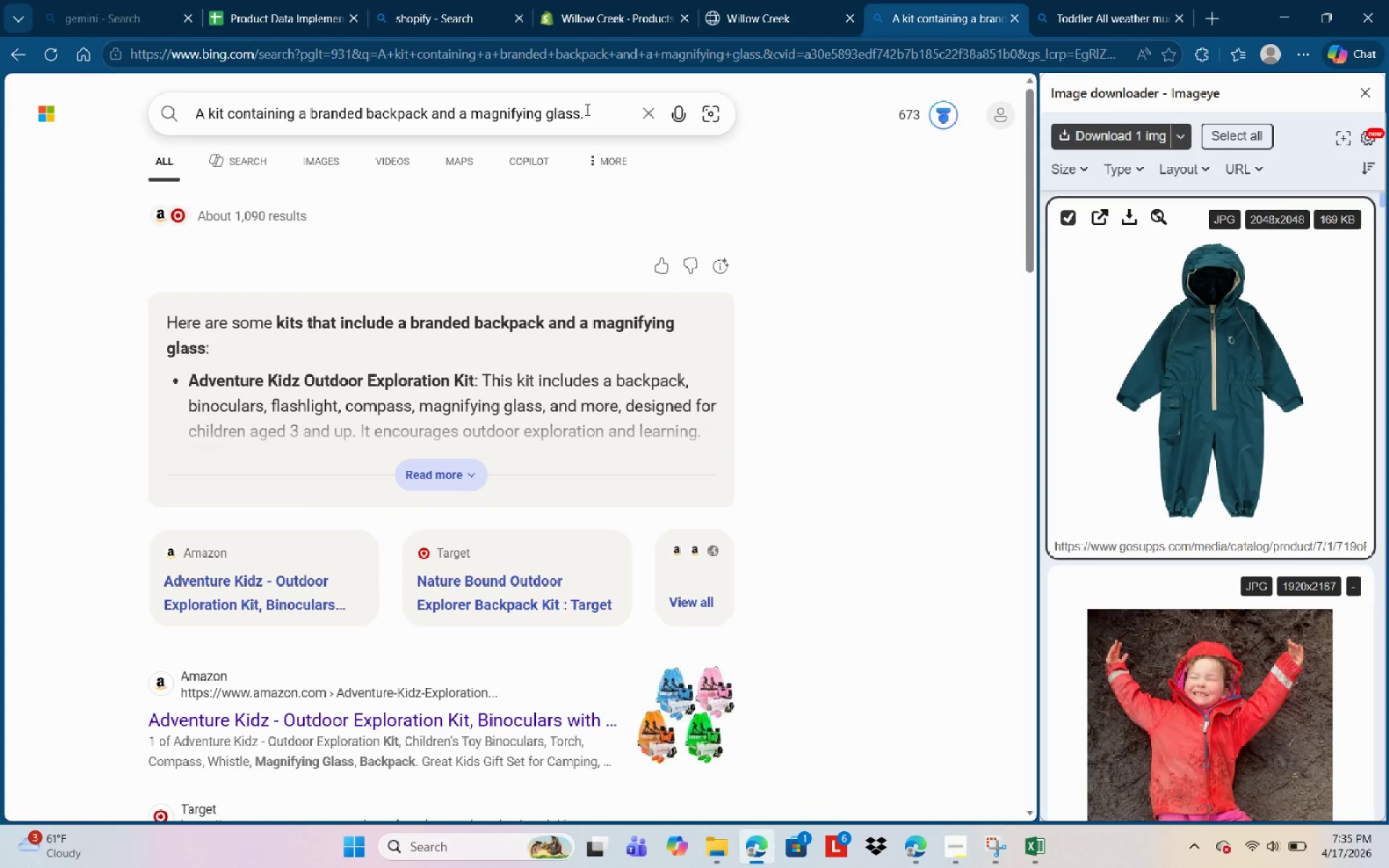 
left_click_drag(start_coordinate=[586, 112], to_coordinate=[205, 127])
 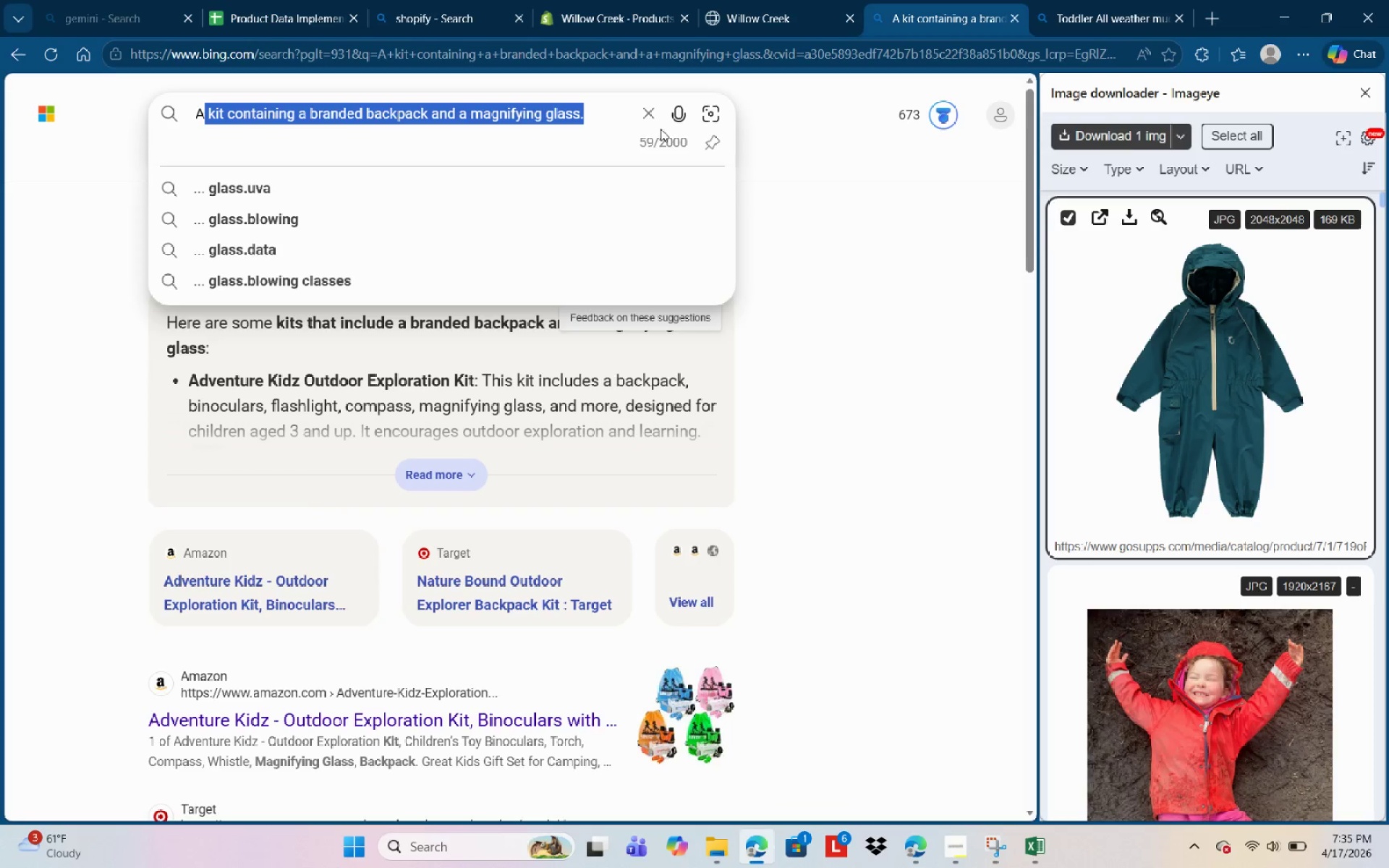 
left_click([623, 114])
 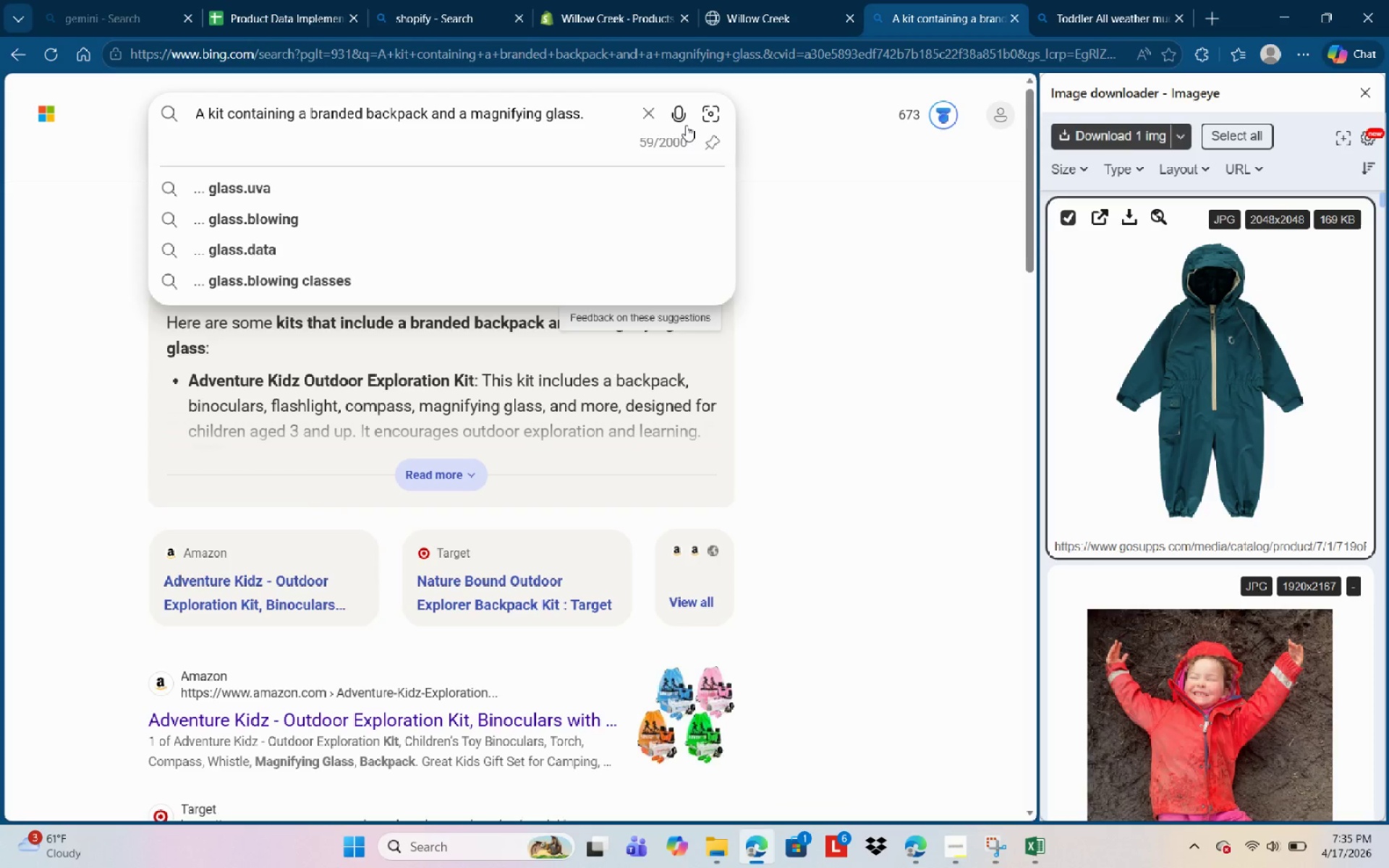 
key(NumpadEnter)
 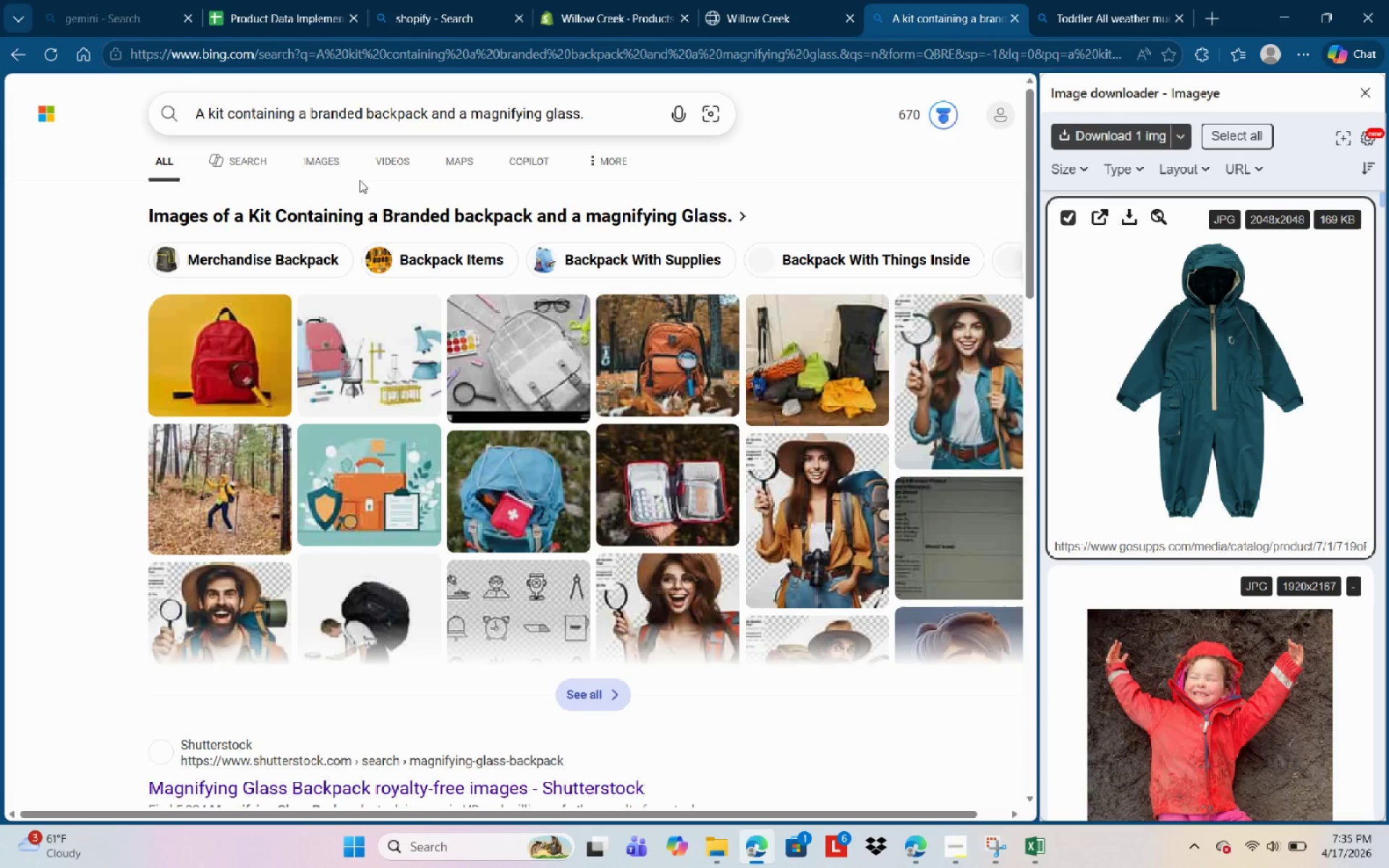 
left_click([326, 161])
 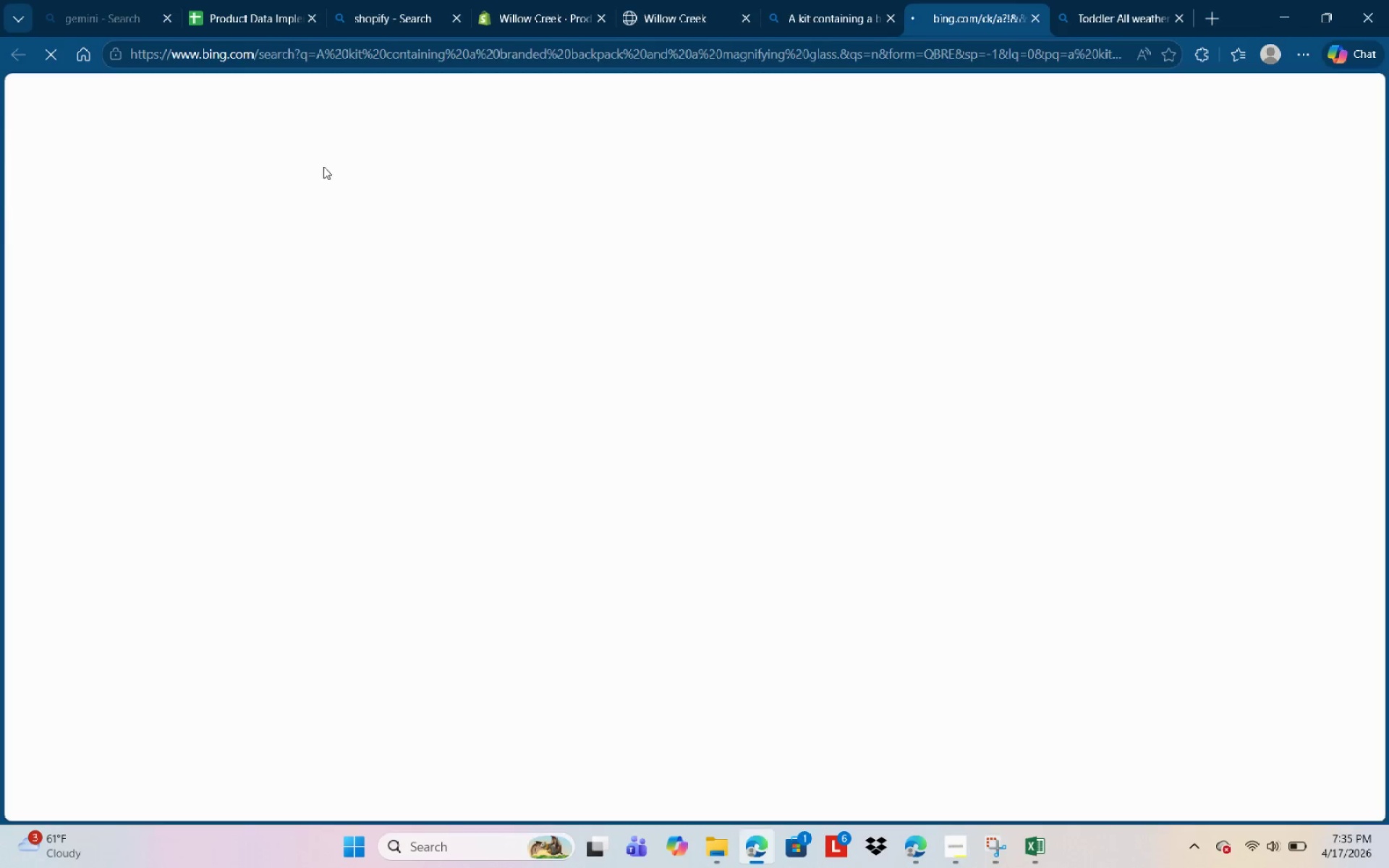 
mouse_move([291, 362])
 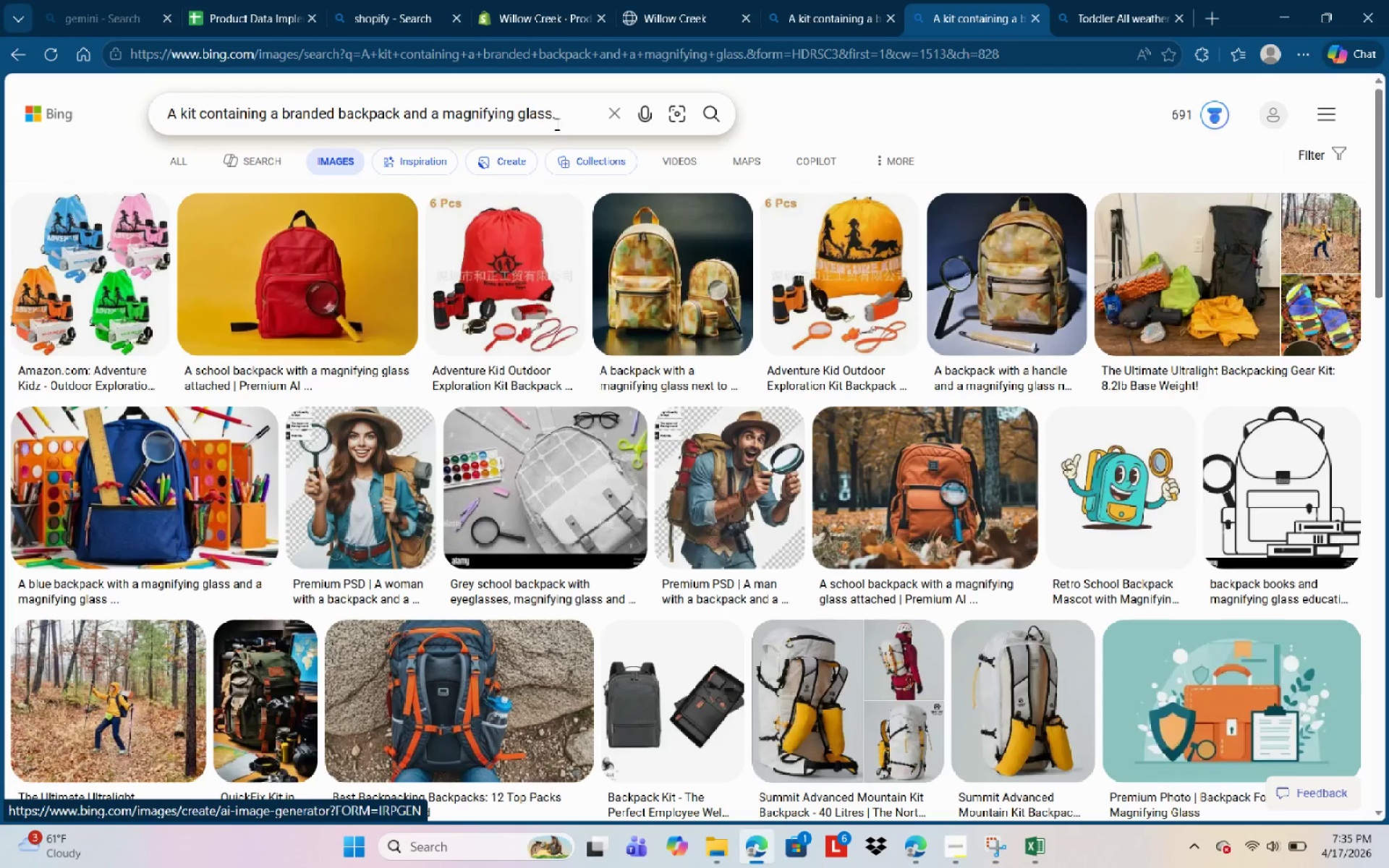 
left_click([561, 120])
 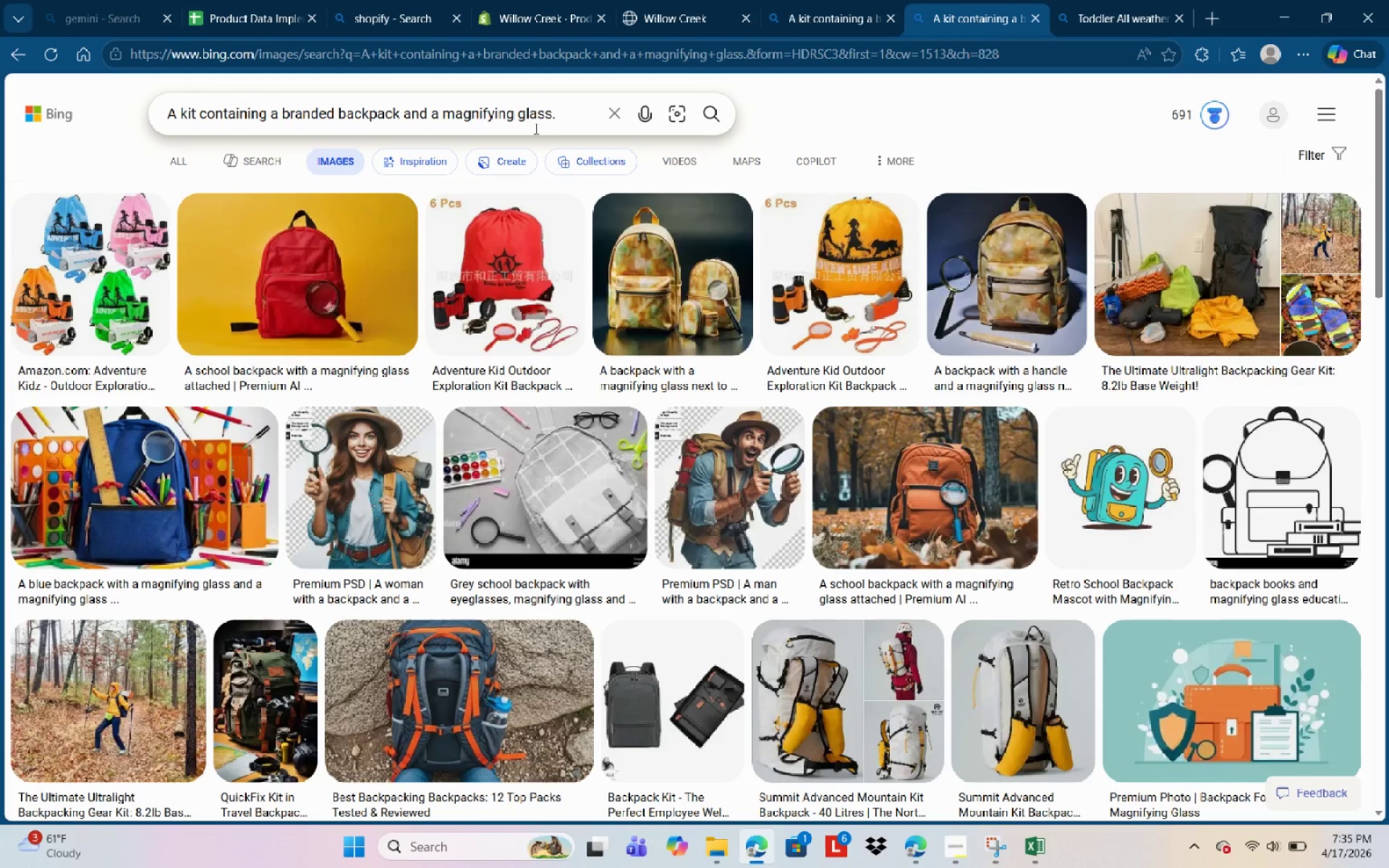 
type( color green or brown)
key(NumpadEnter)
 